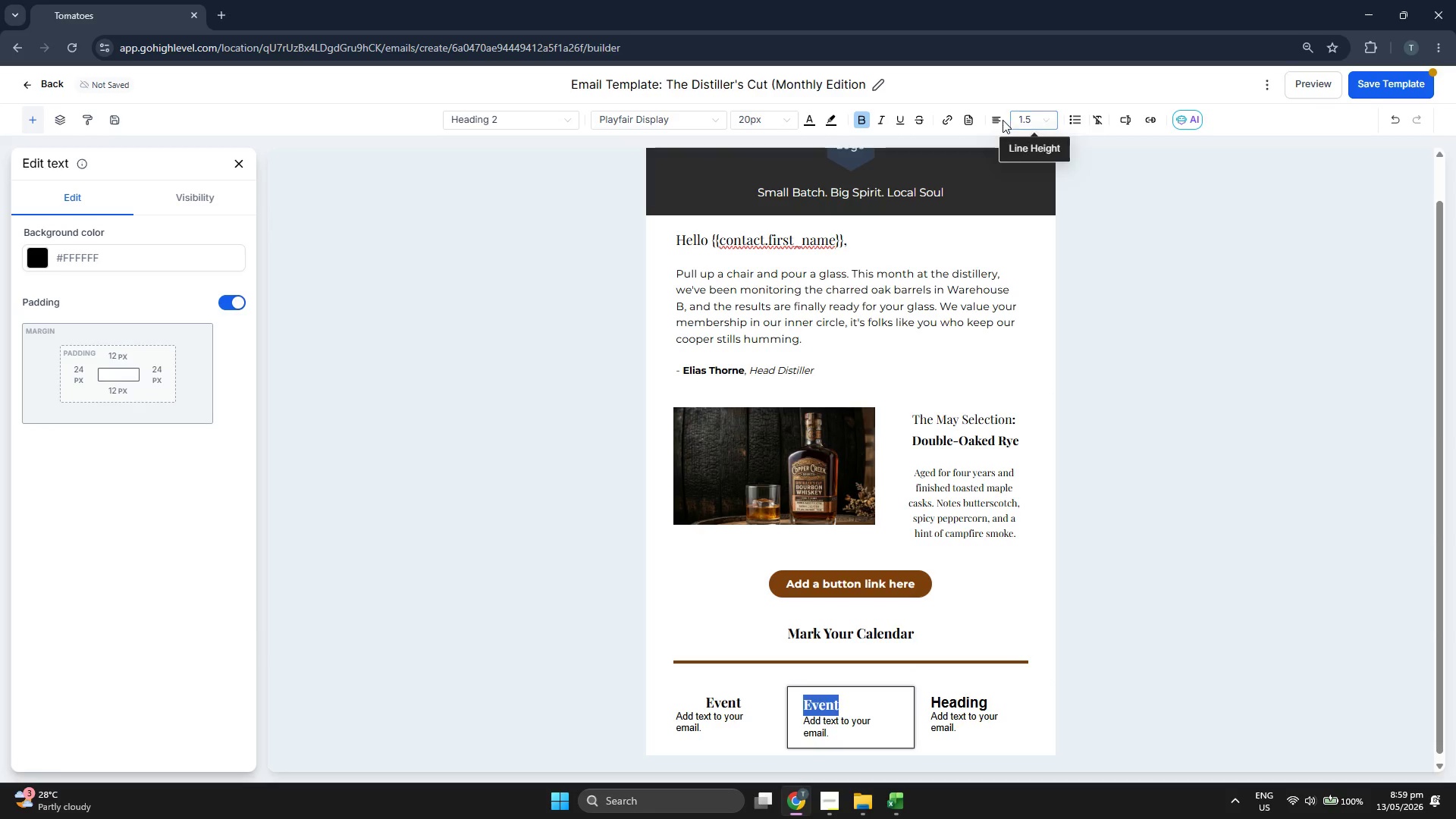 
double_click([998, 121])
 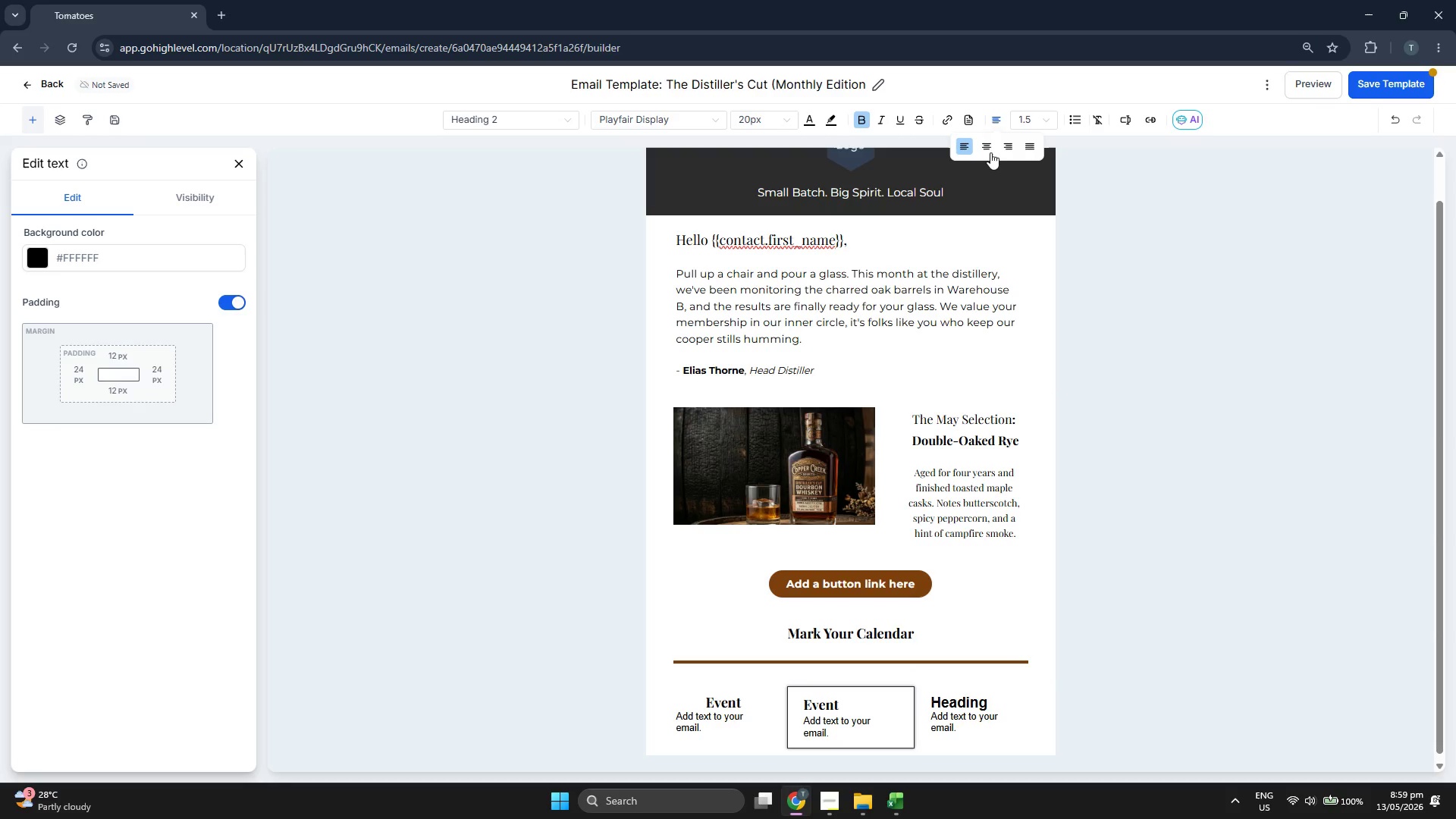 
left_click([986, 149])
 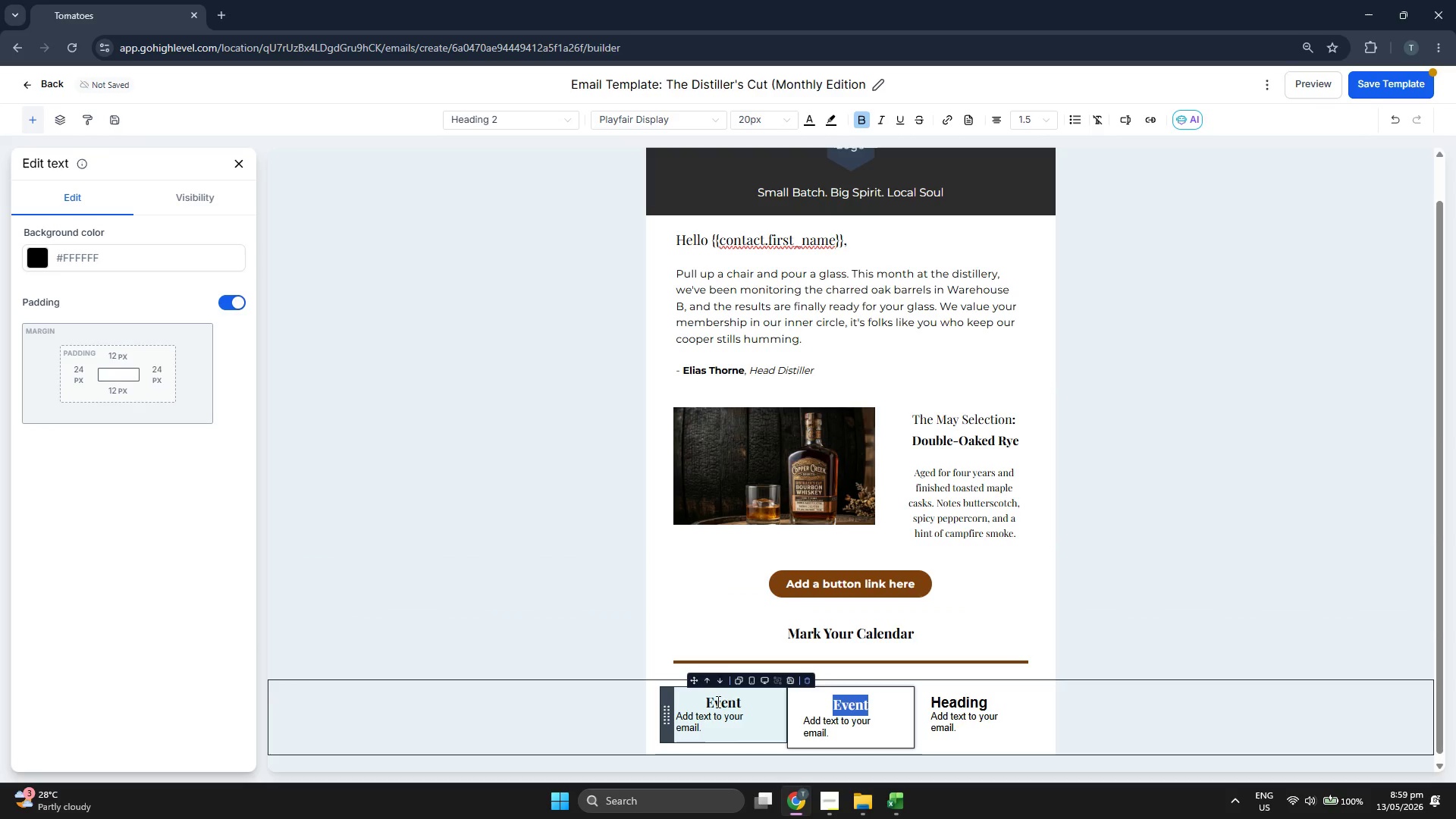 
double_click([717, 693])
 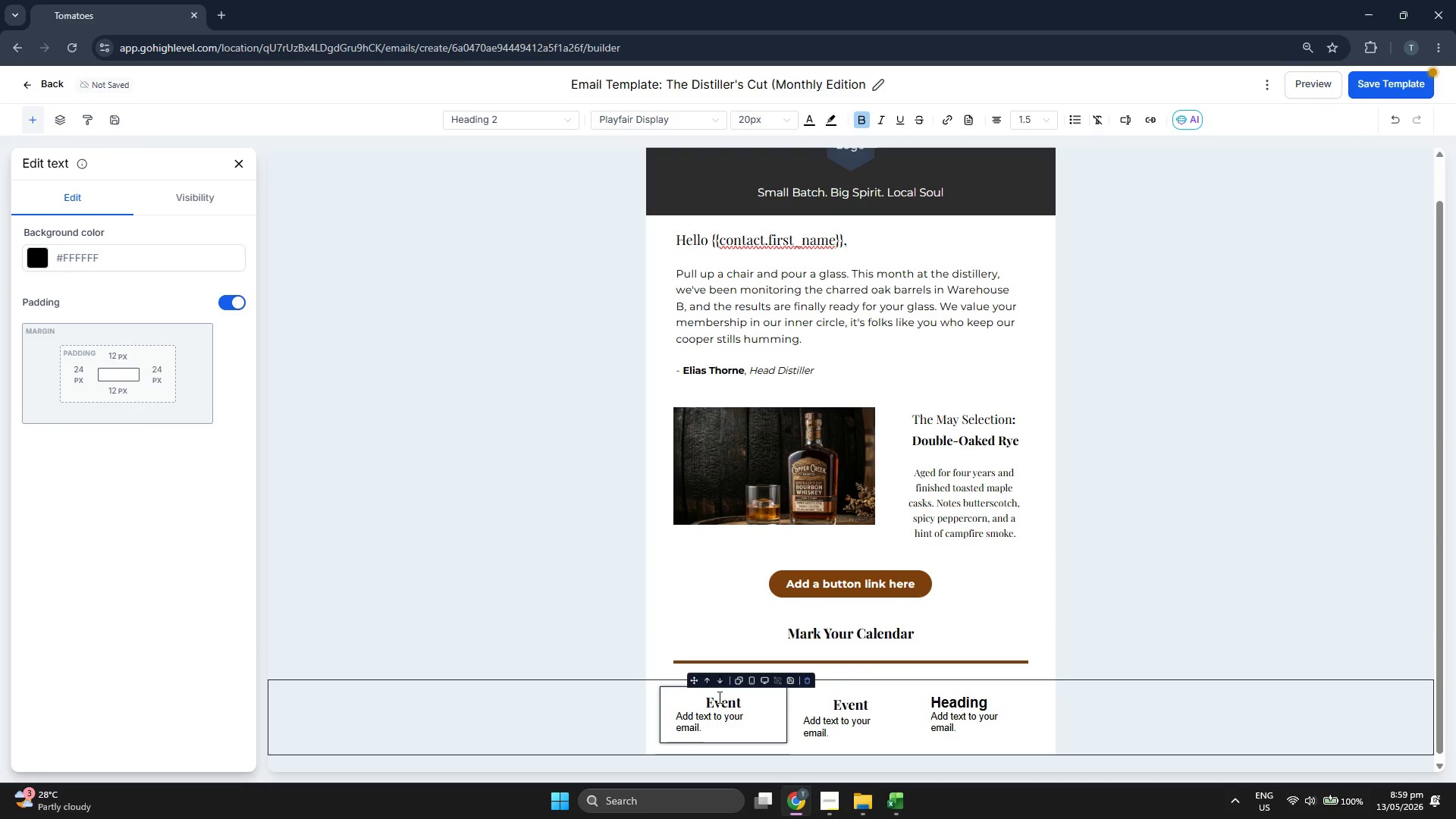 
triple_click([722, 701])
 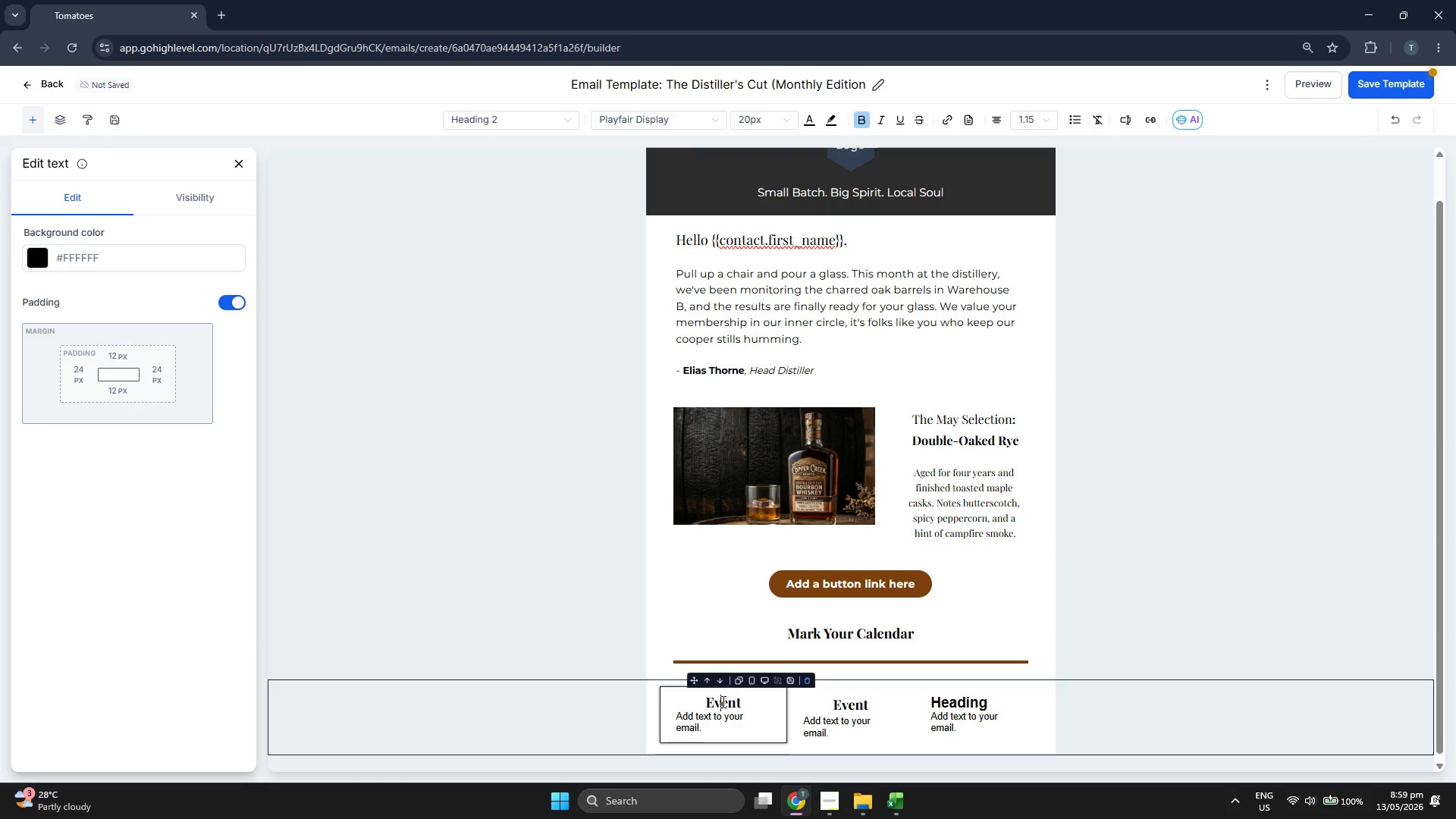 
triple_click([722, 701])
 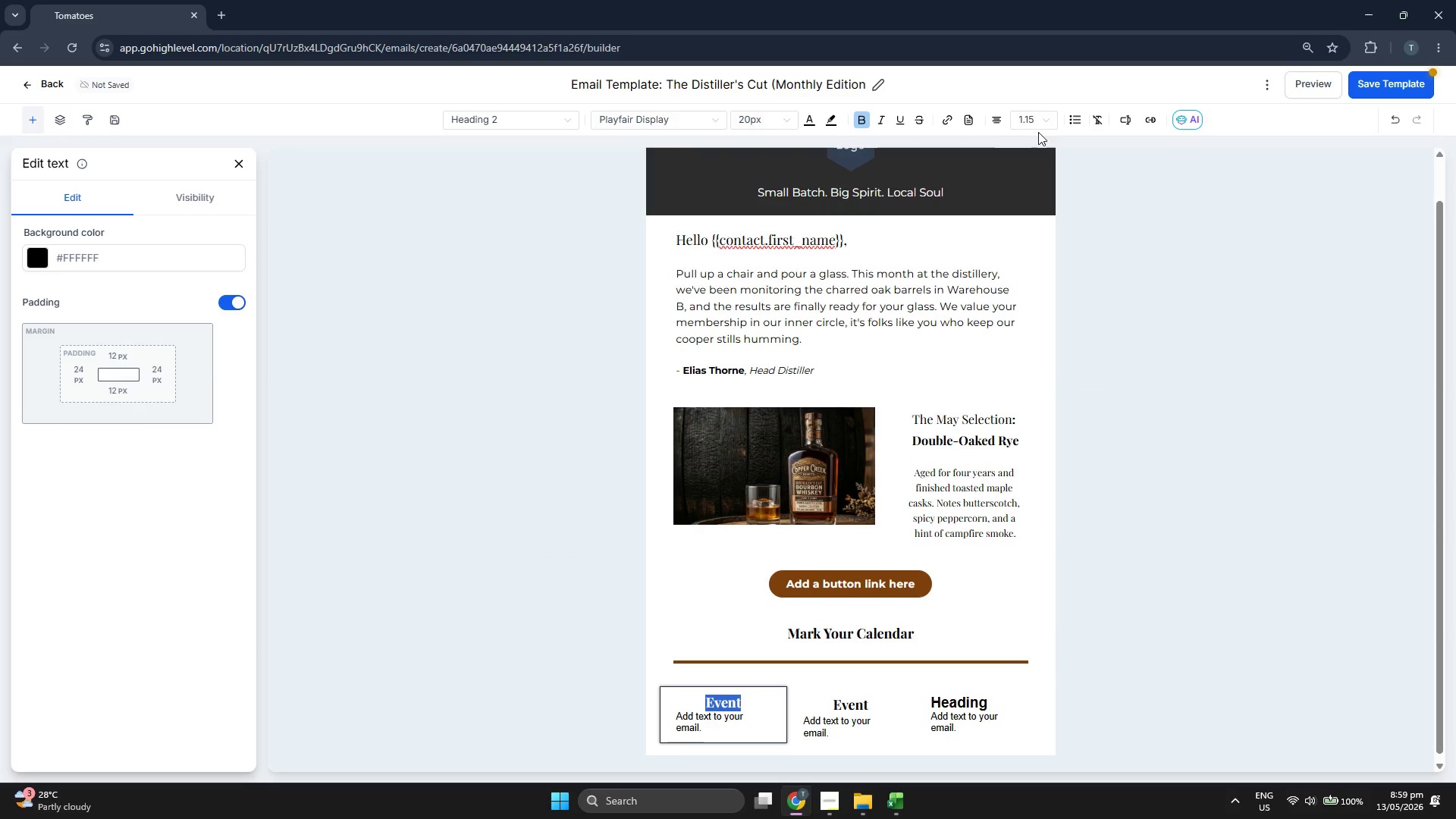 
left_click([1031, 118])
 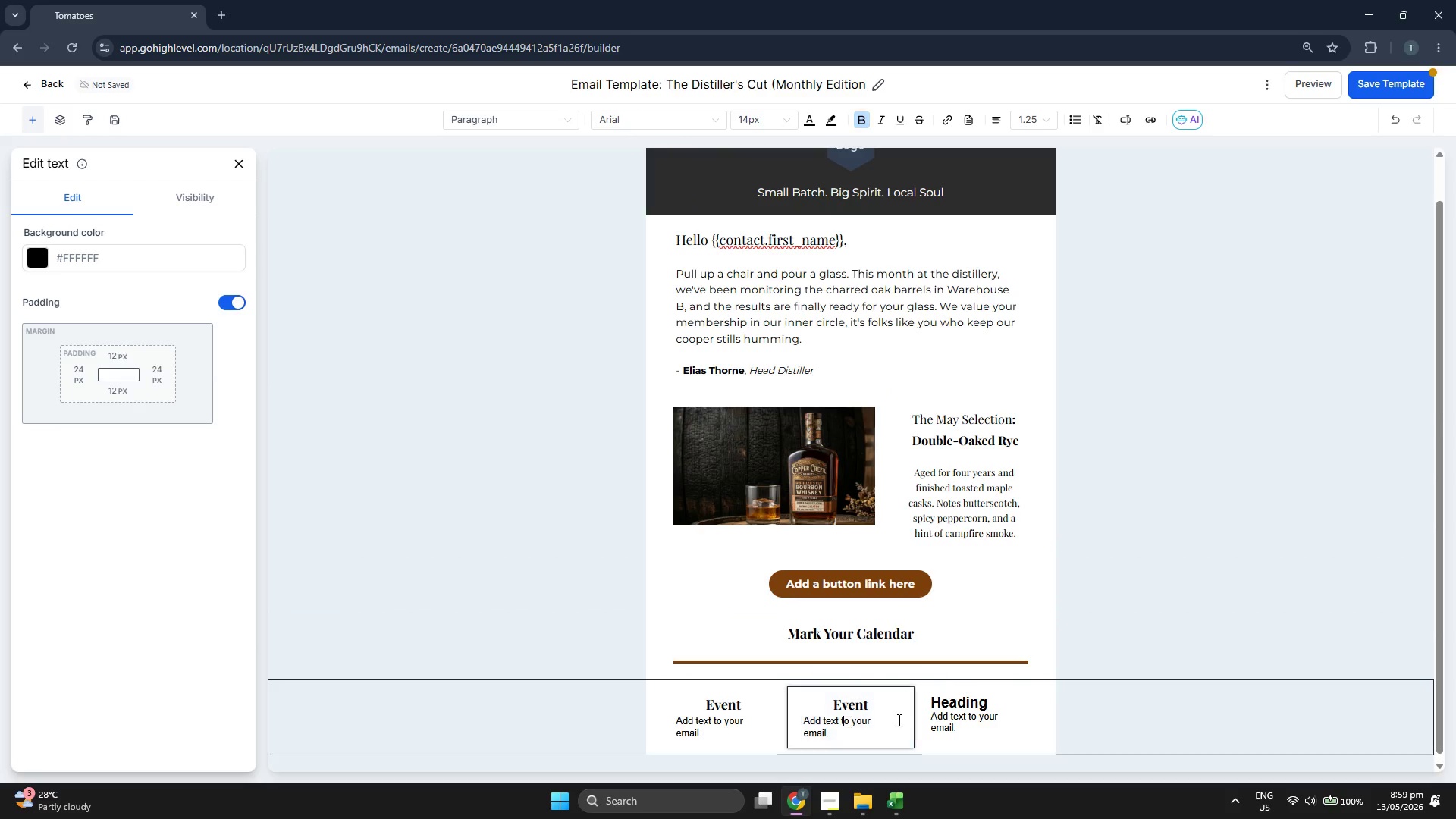 
double_click([977, 703])
 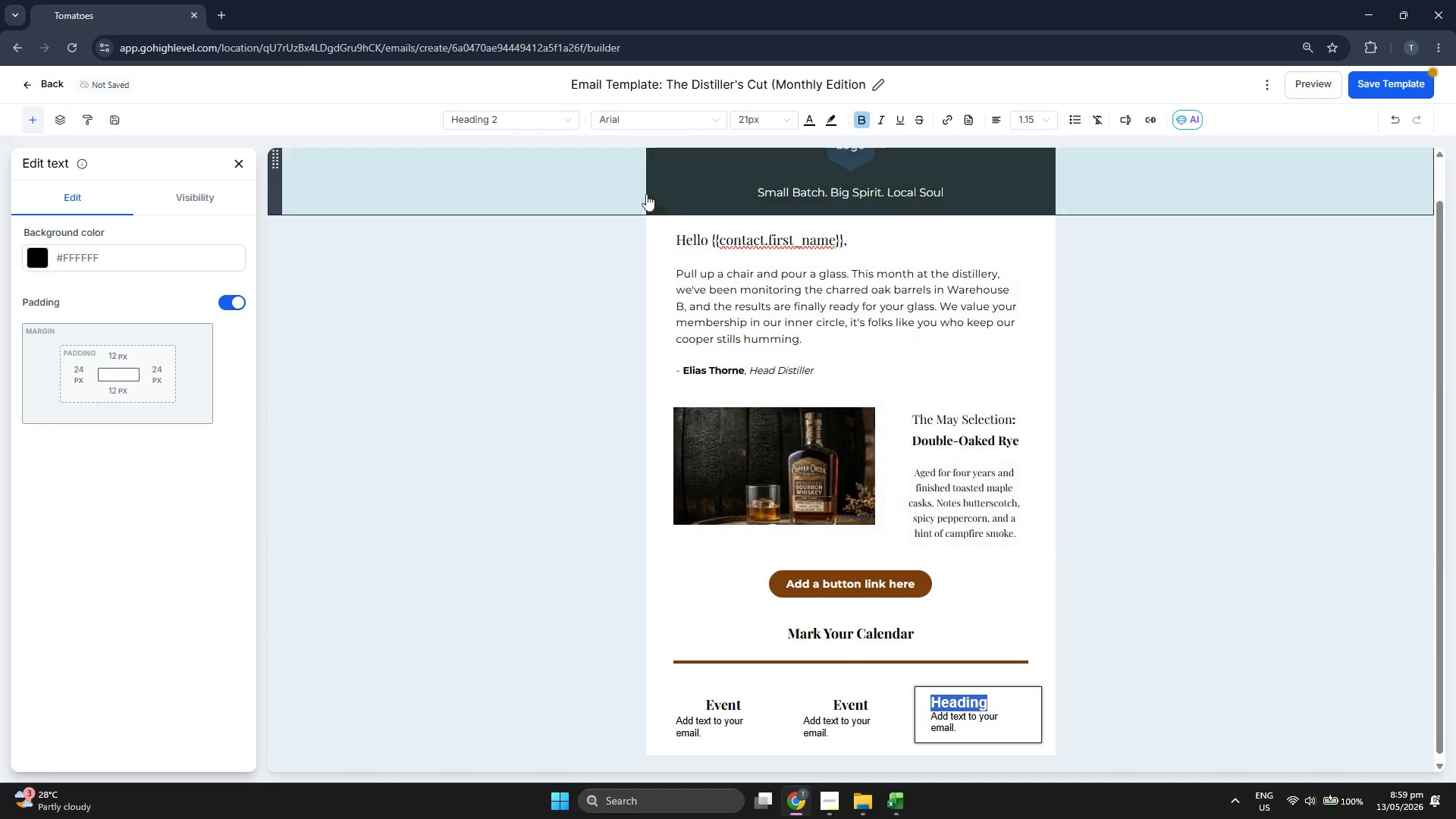 
mouse_move([702, 126])
 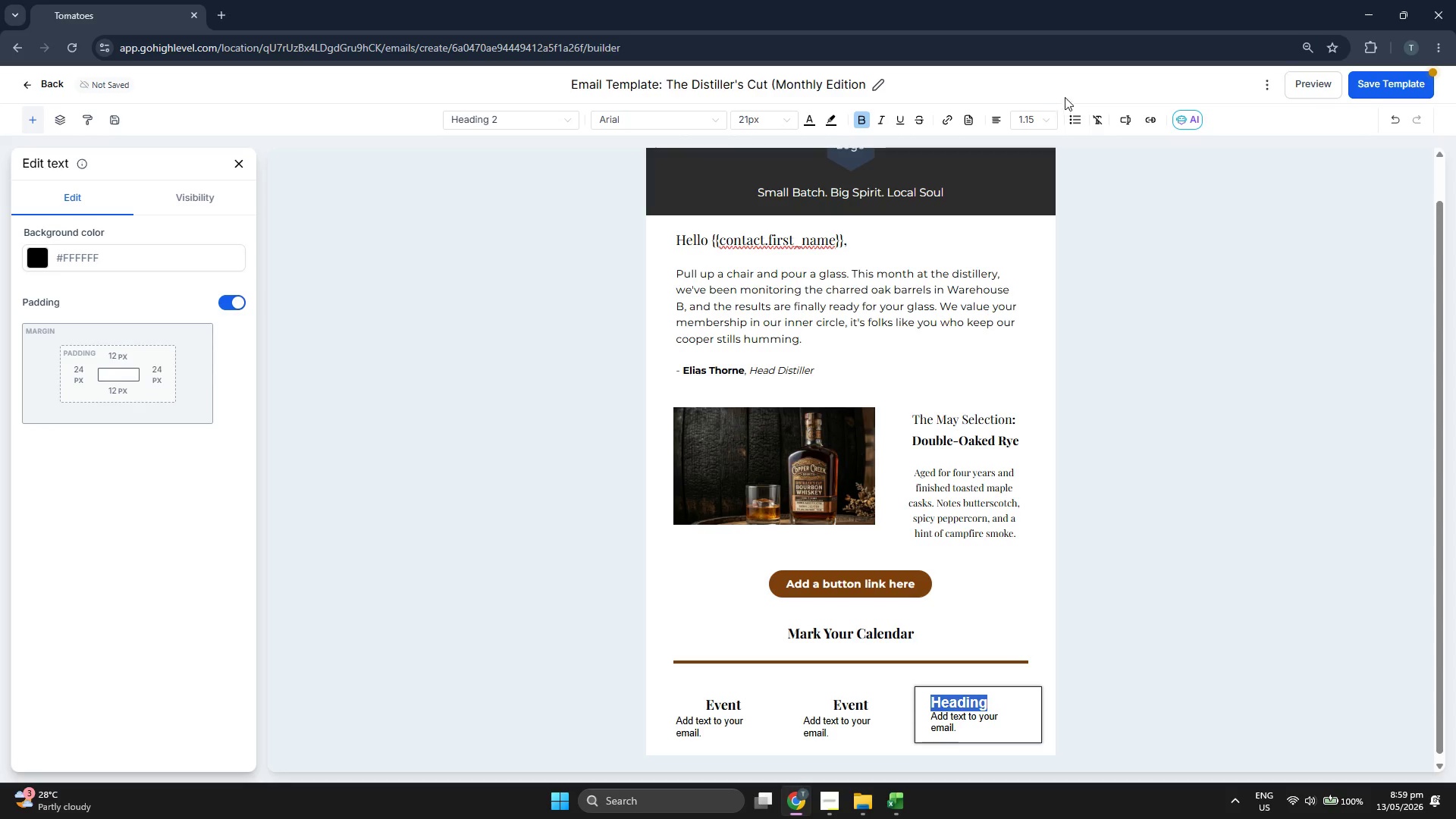 
left_click([1034, 116])
 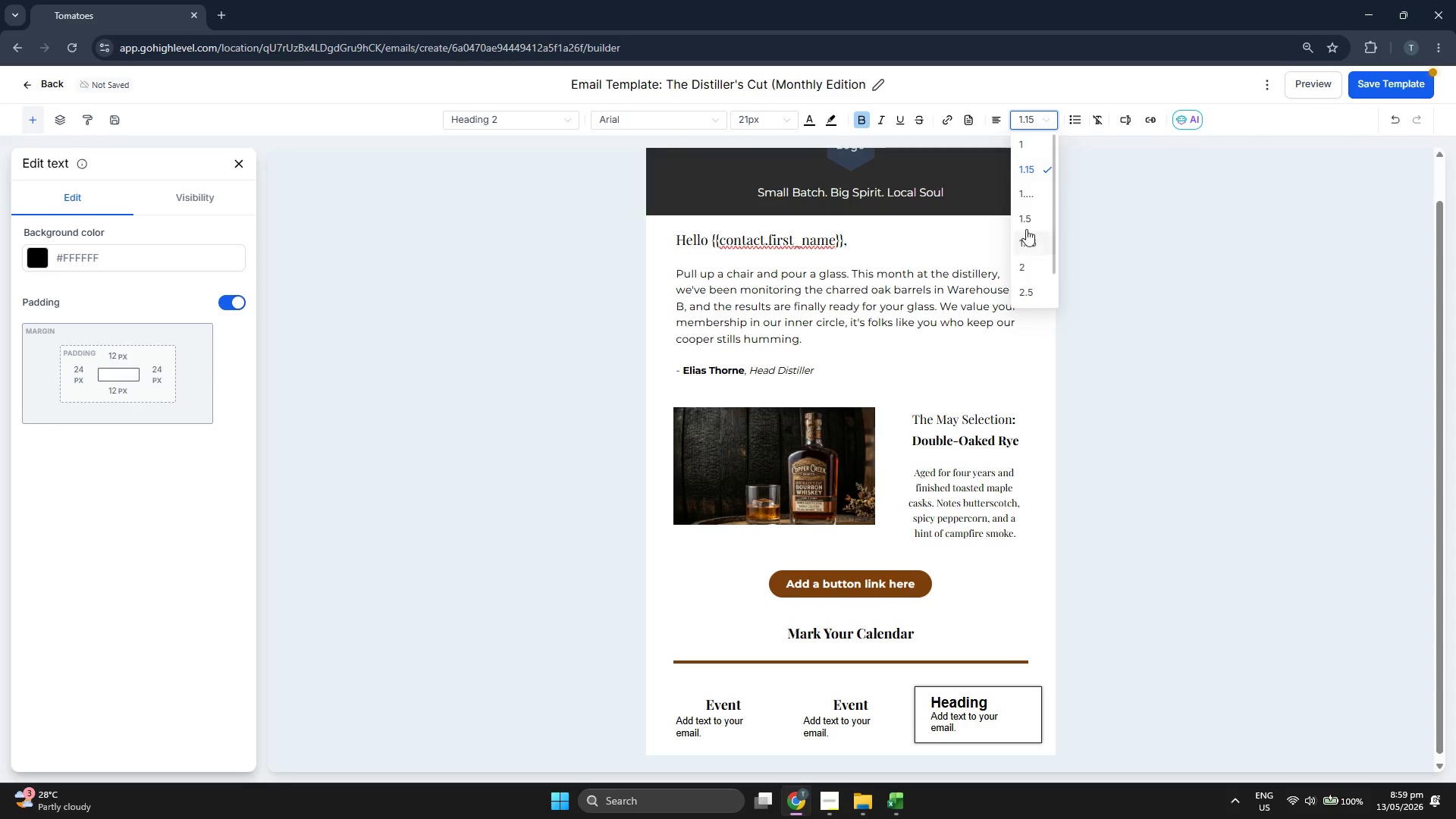 
left_click([1034, 205])
 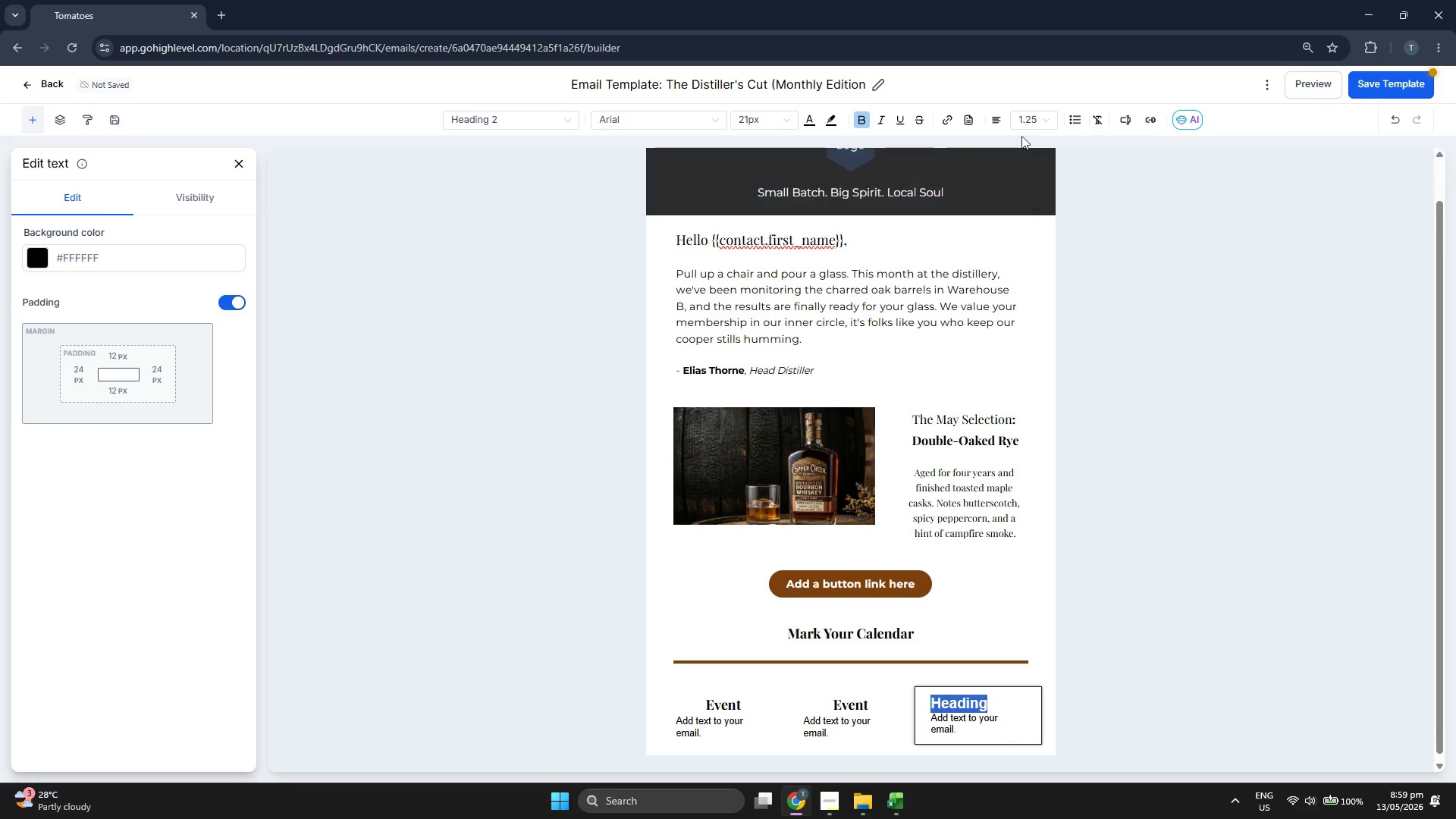 
left_click([1028, 119])
 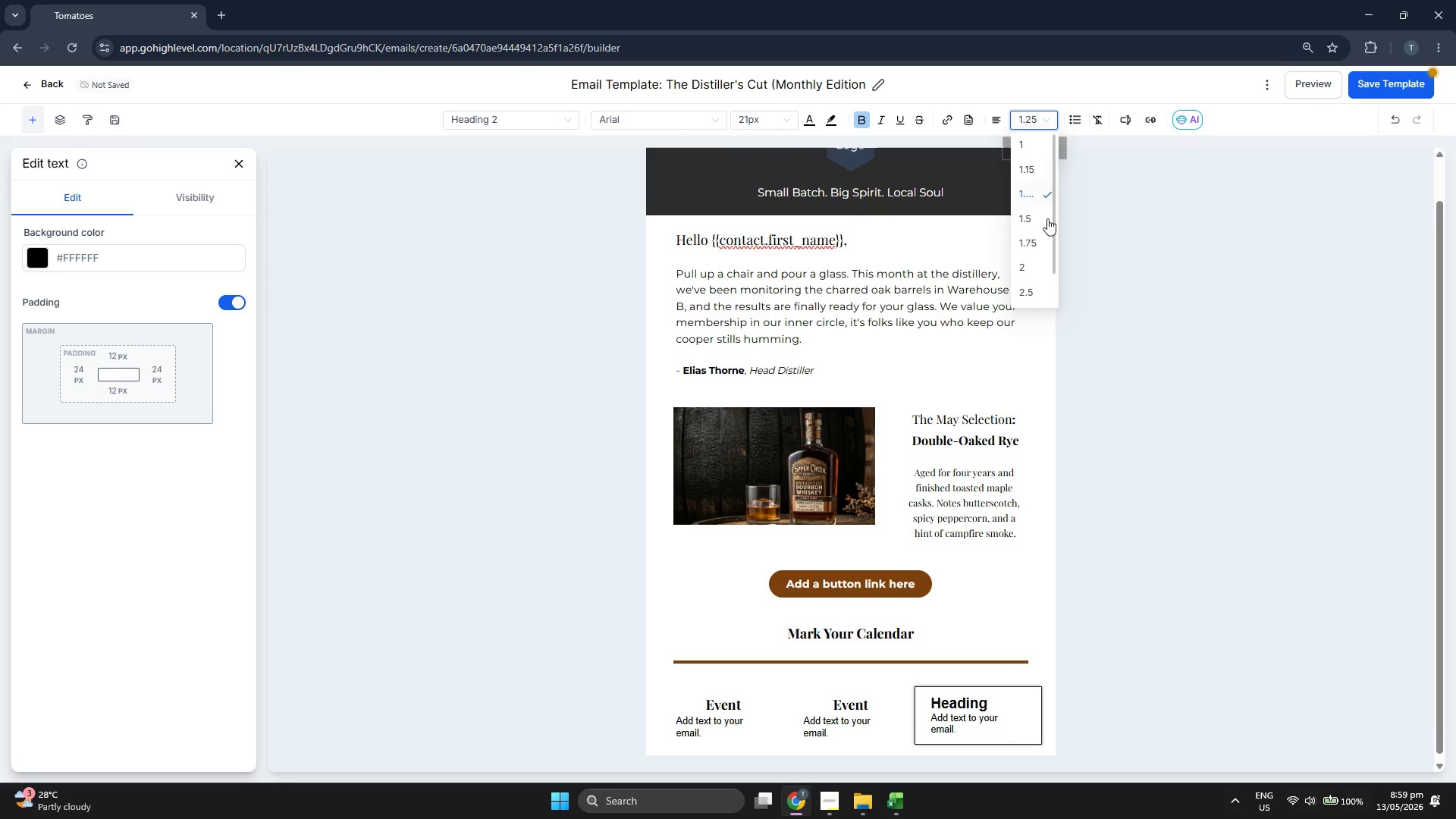 
left_click([1046, 228])
 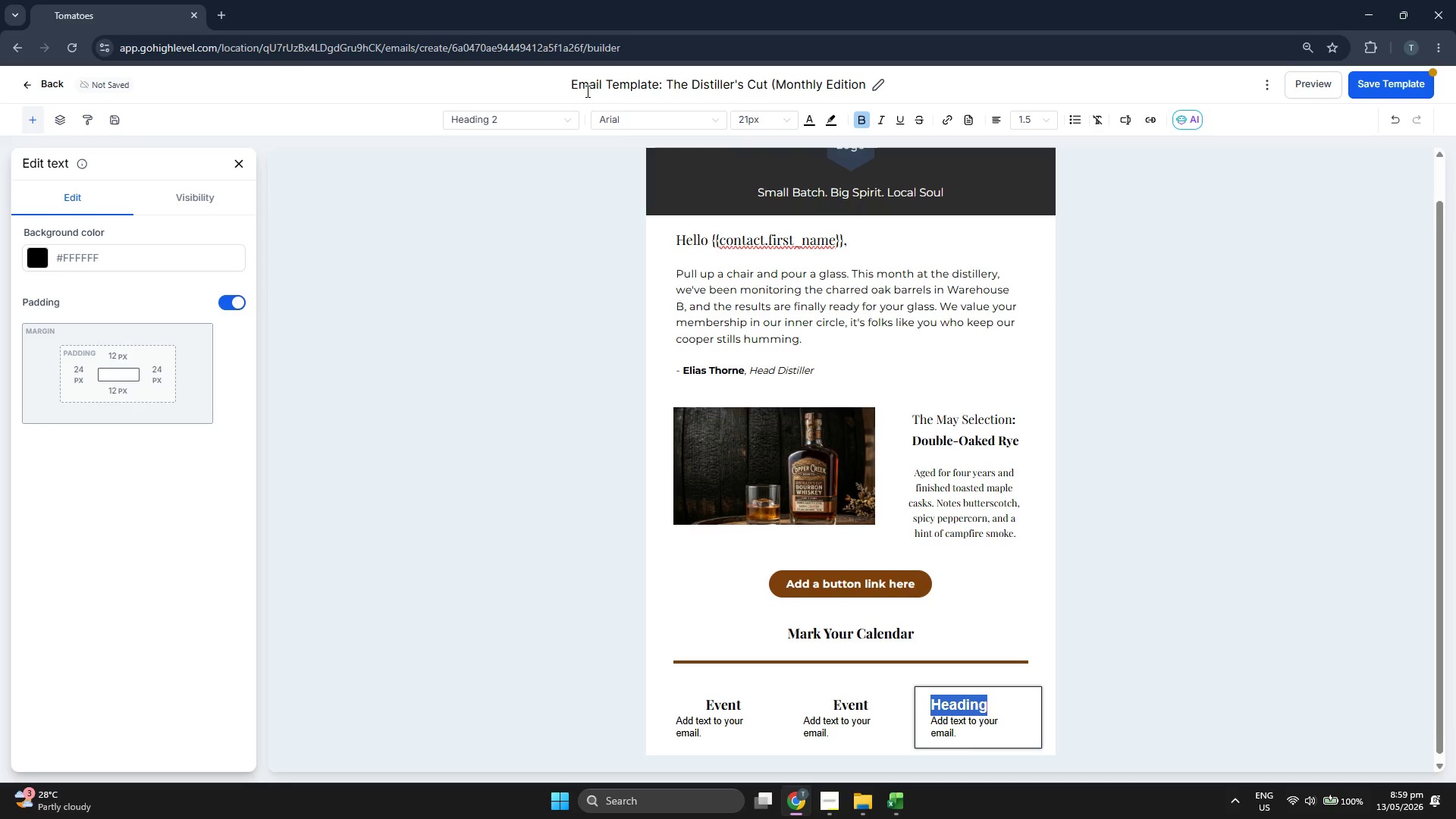 
left_click([633, 118])
 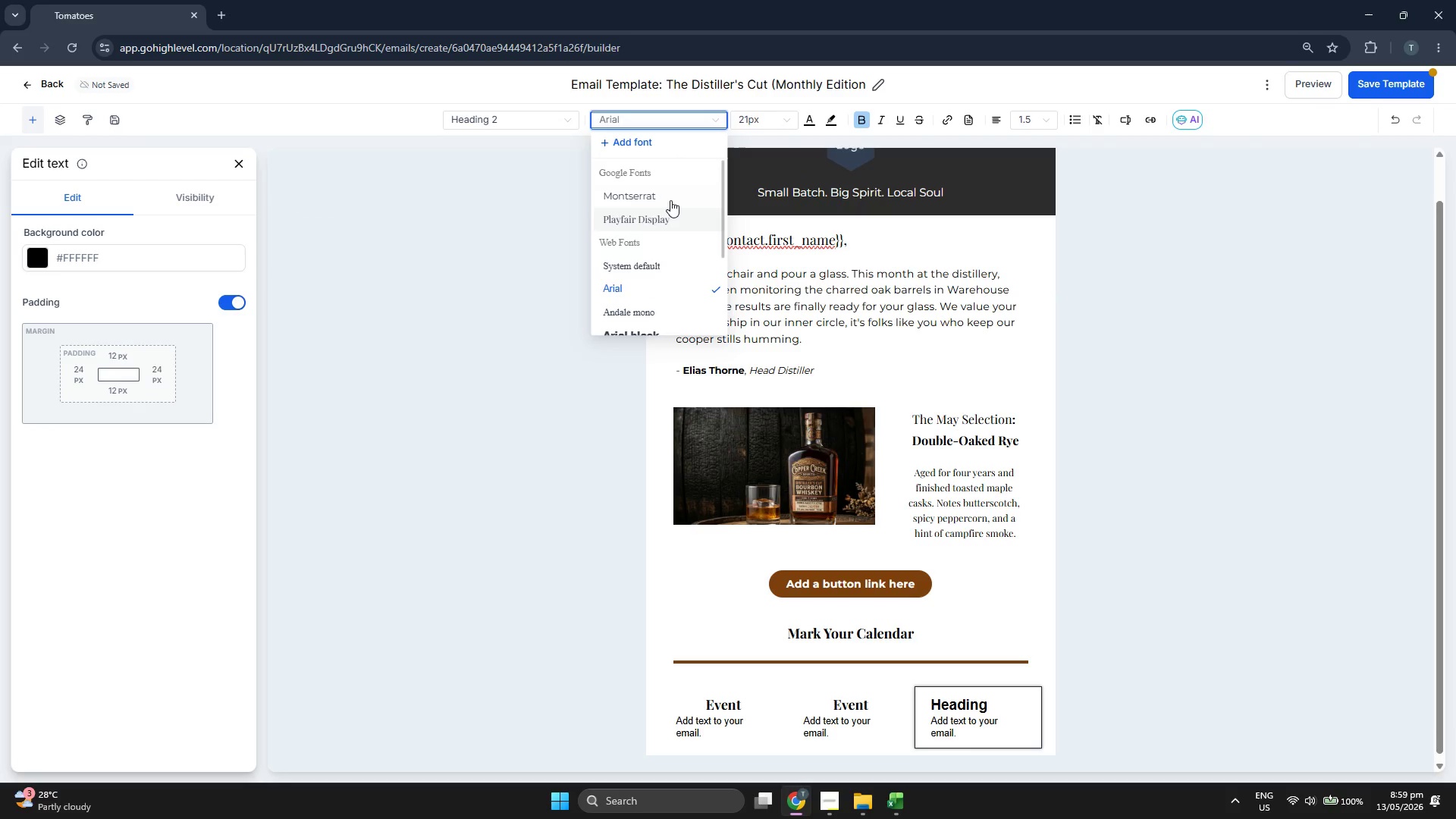 
left_click([670, 220])
 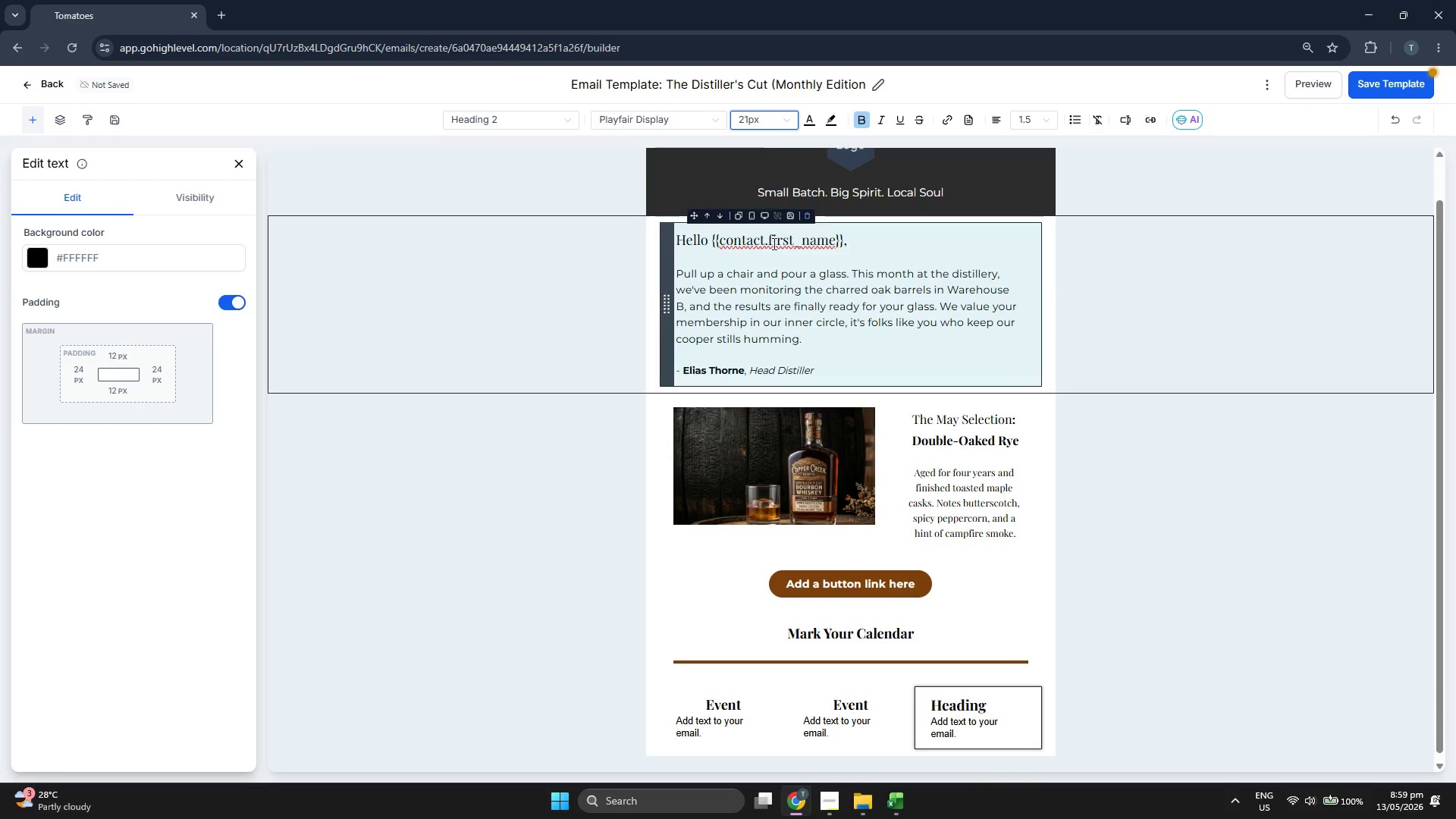 
left_click([762, 125])
 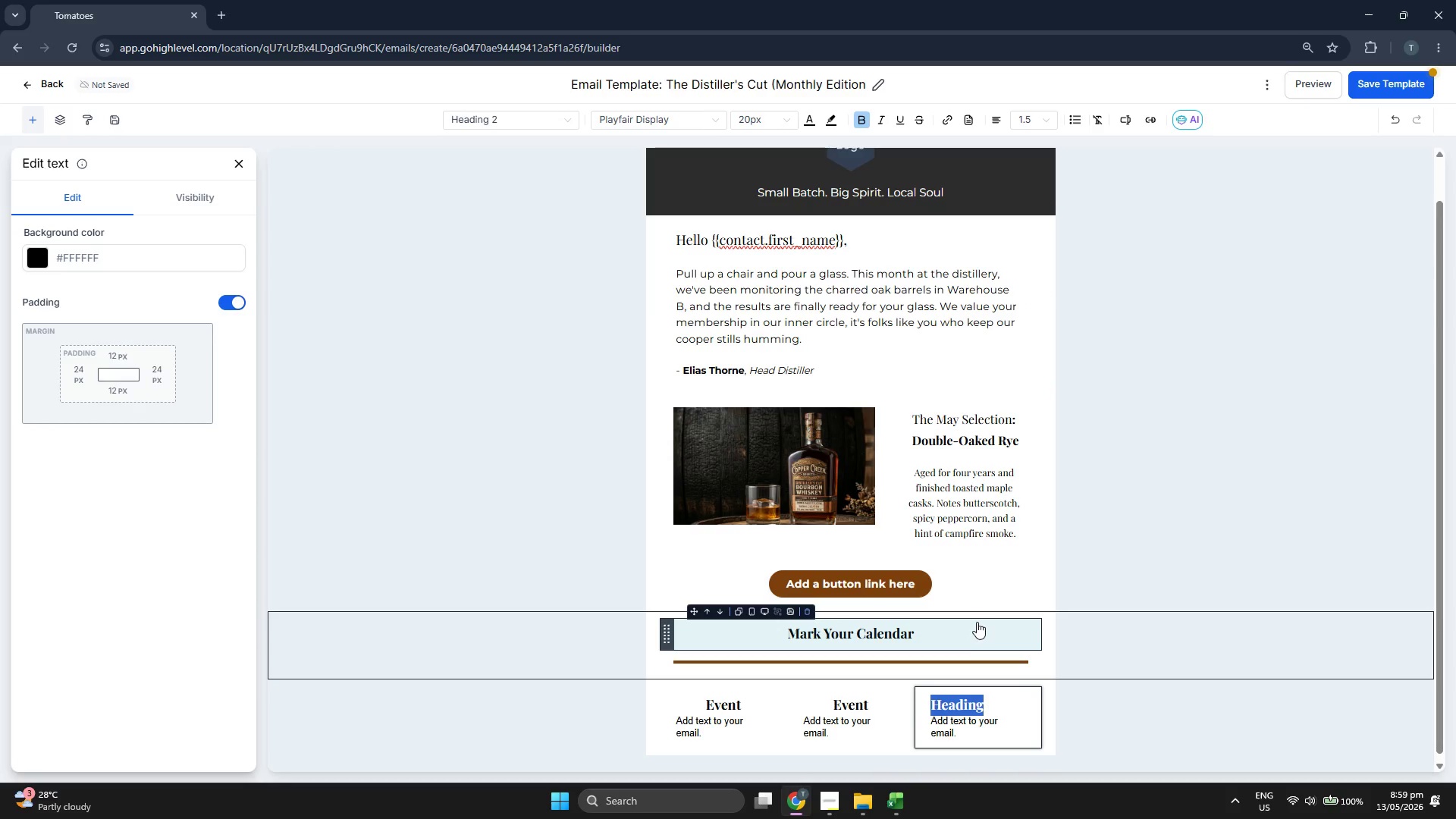 
type(EW)
key(Backspace)
key(Backspace)
type(e)
key(Backspace)
type(Event)
 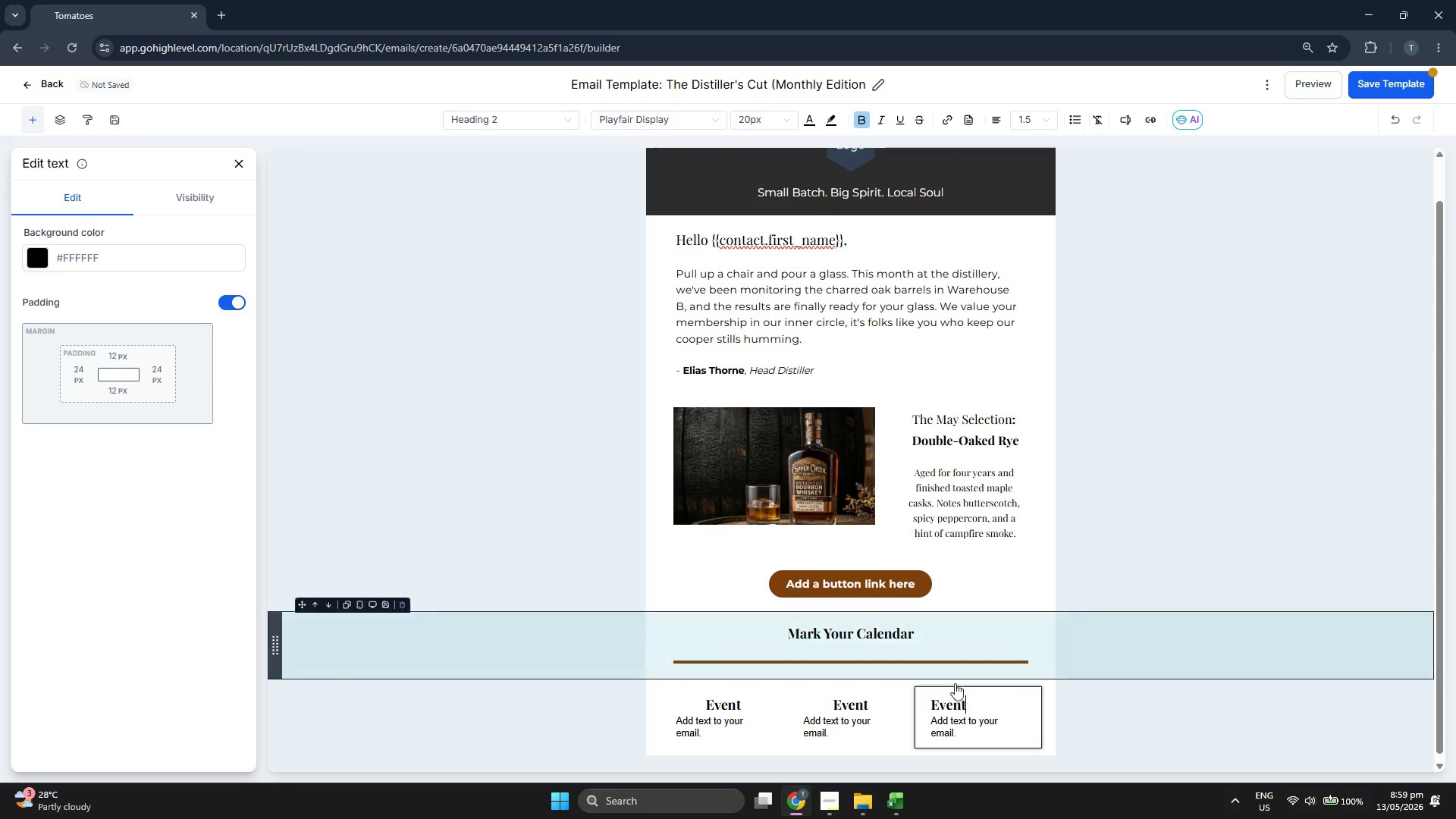 
double_click([955, 695])
 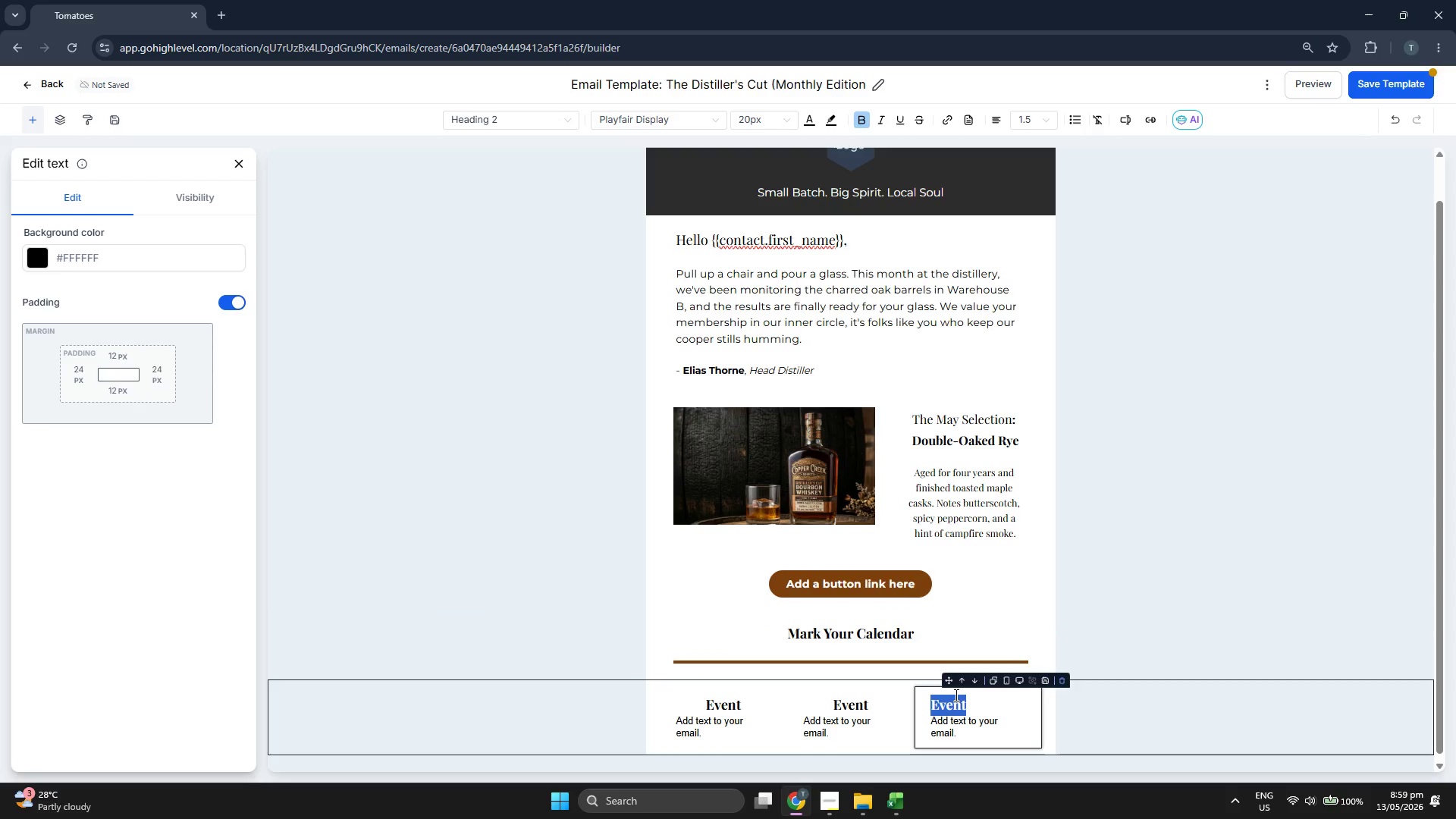 
triple_click([955, 695])
 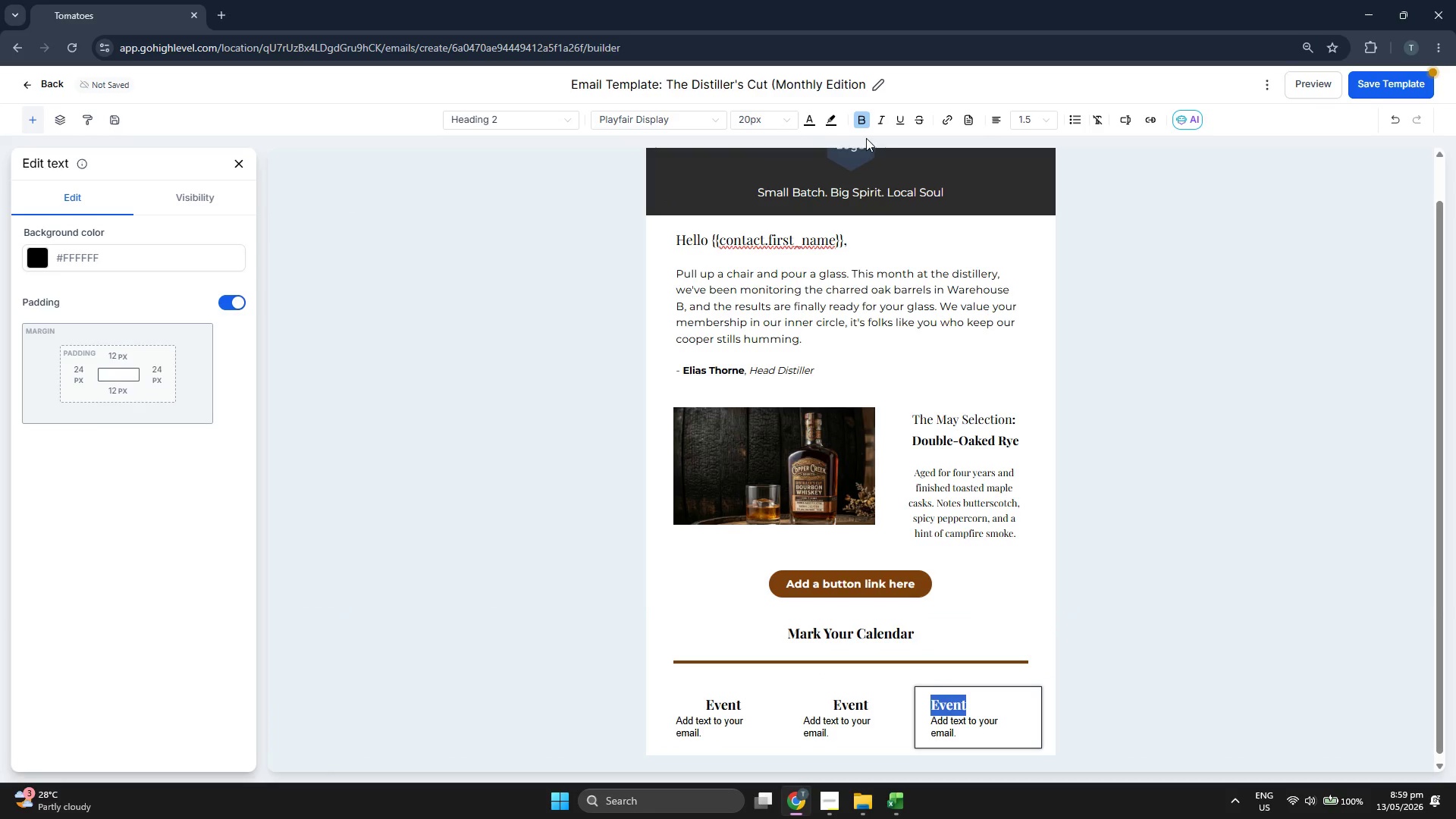 
left_click([991, 122])
 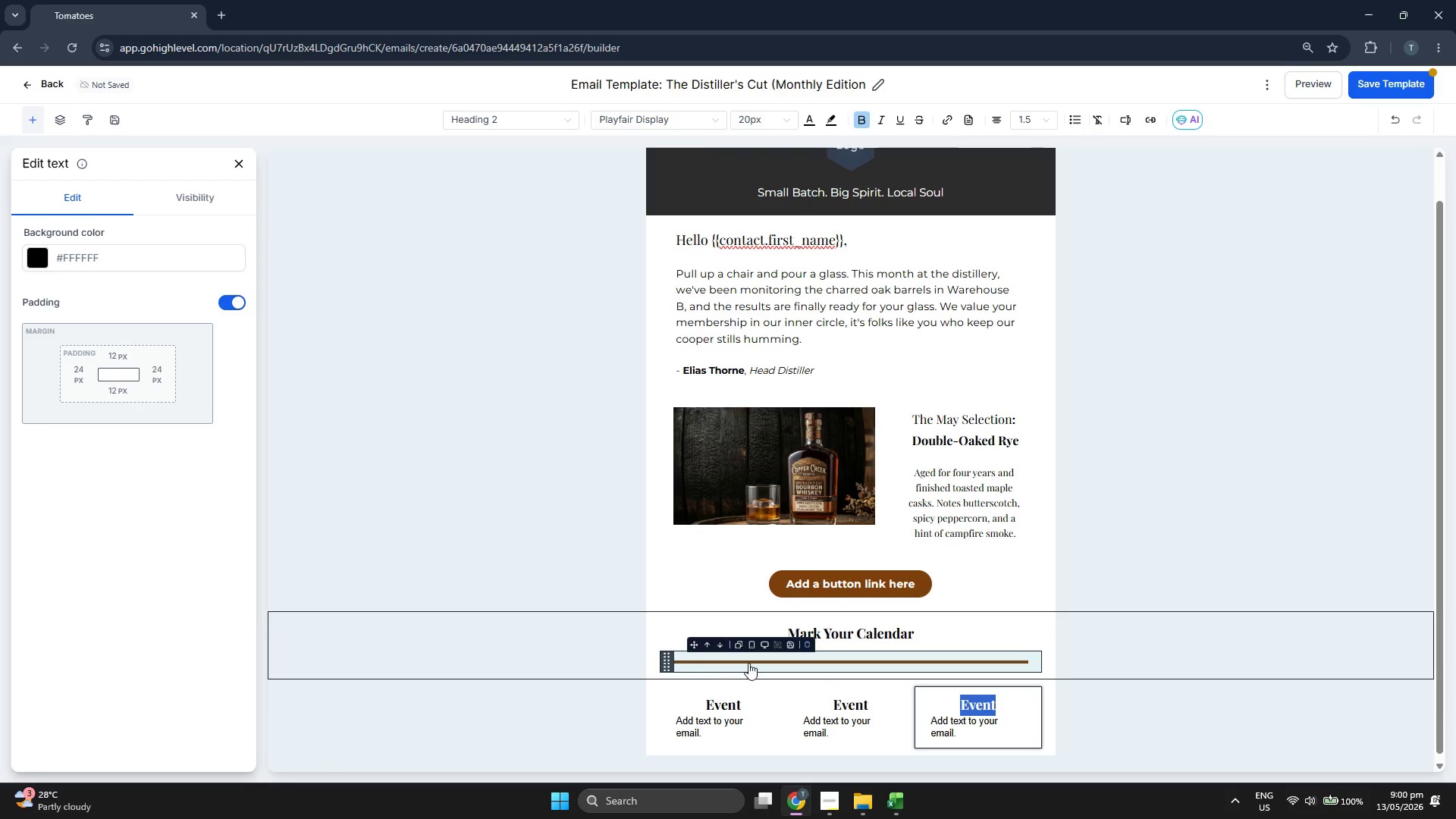 
left_click([743, 684])
 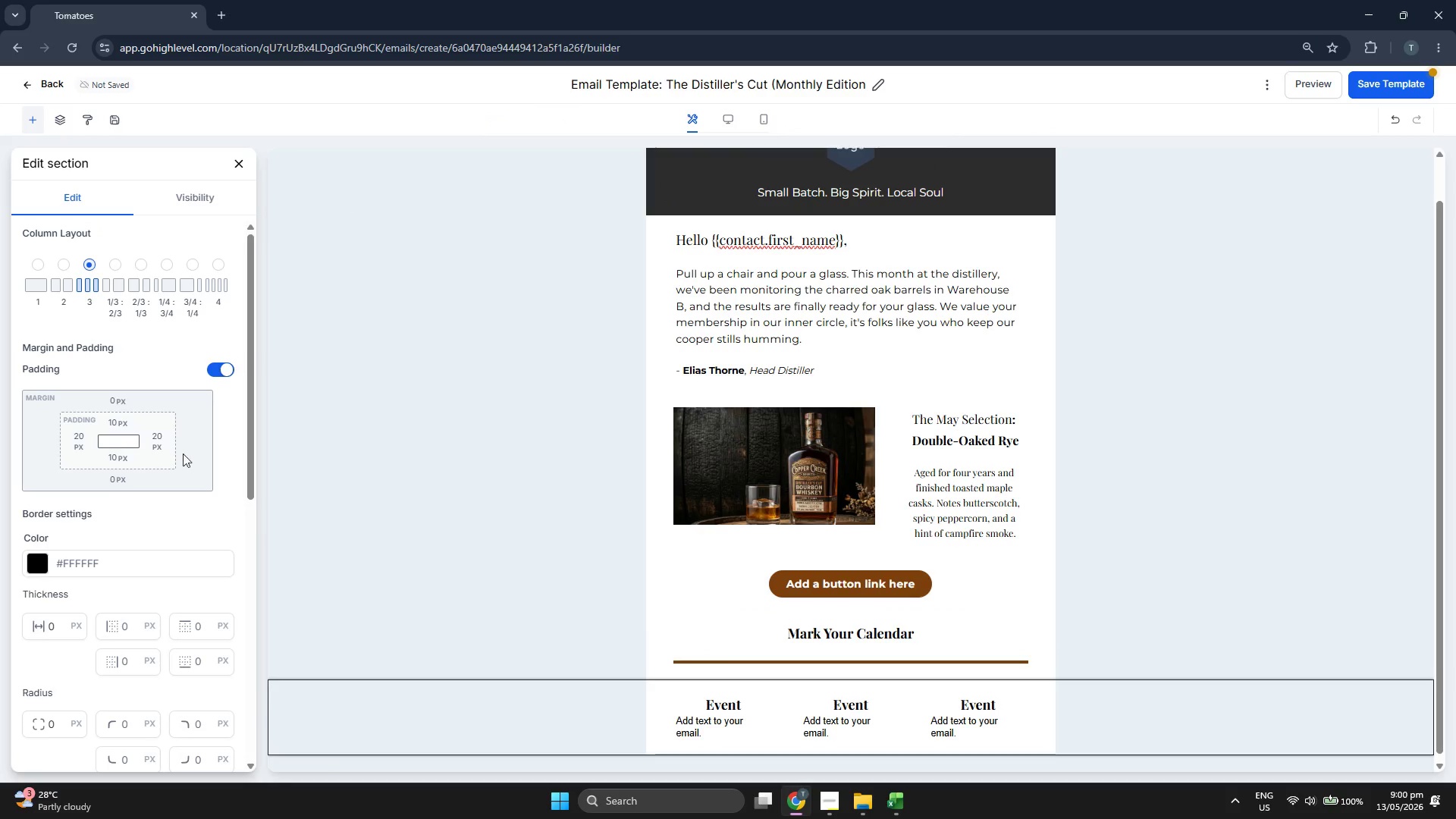 
left_click([122, 425])
 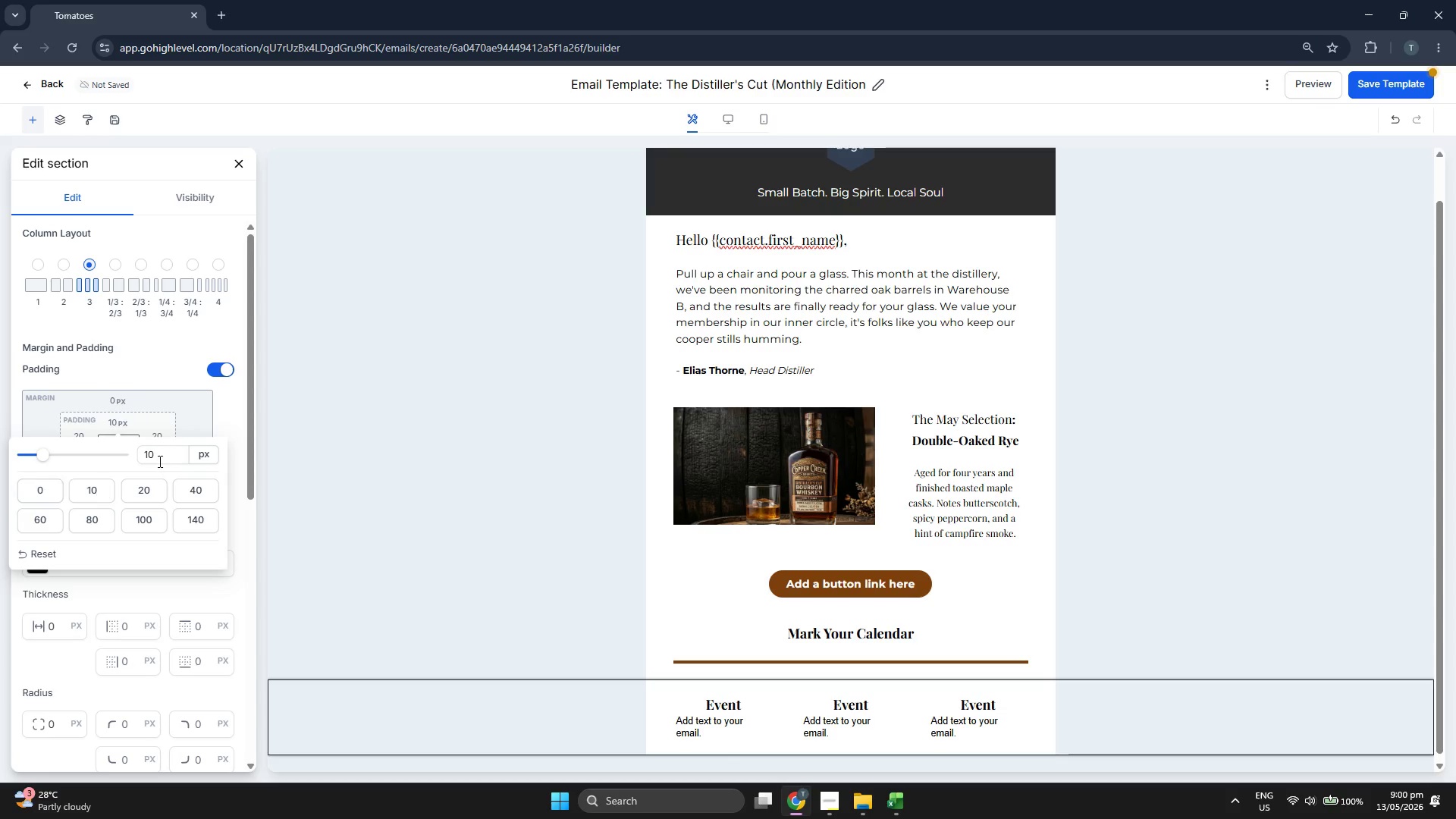 
double_click([164, 455])
 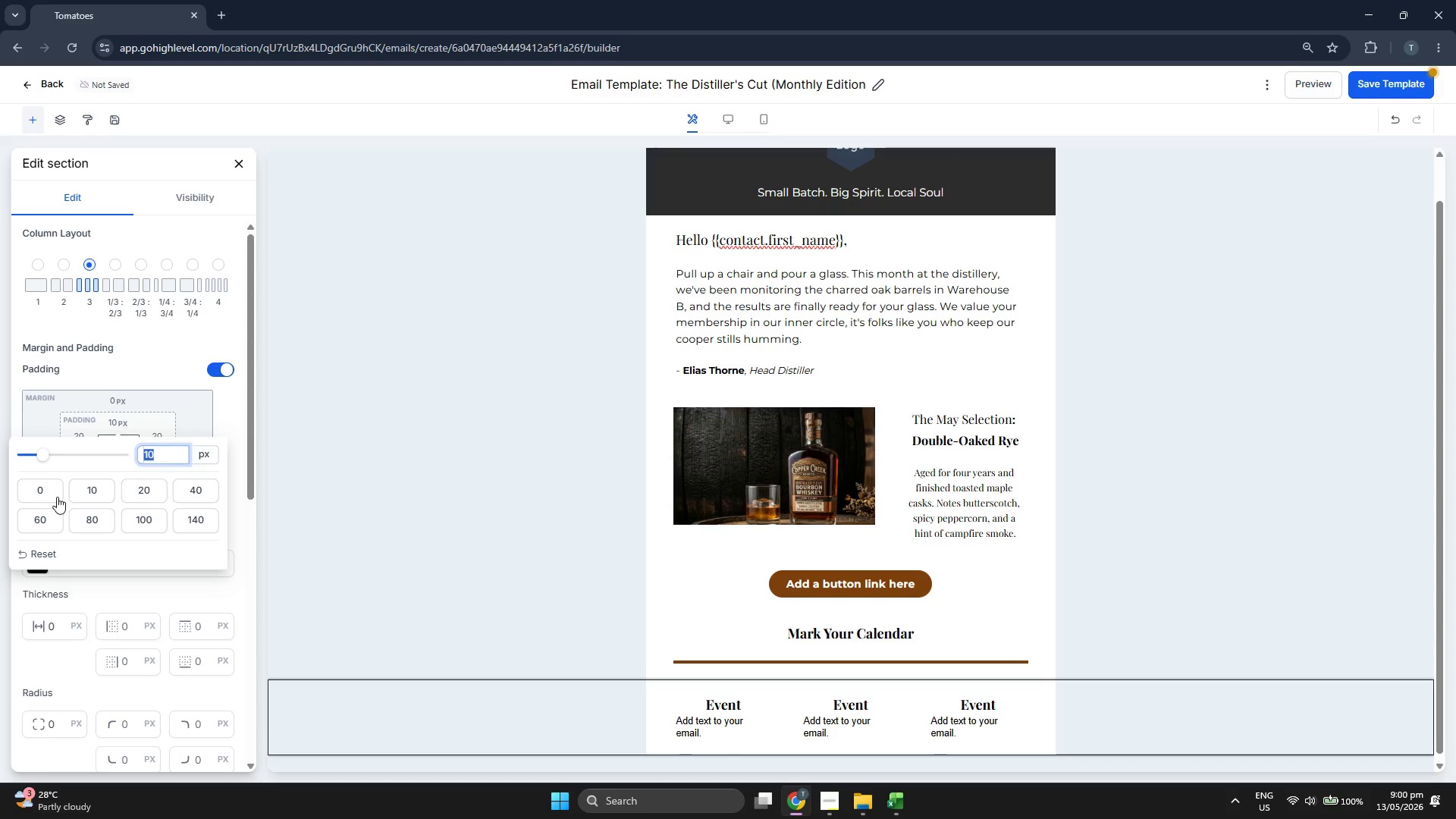 
left_click([55, 488])
 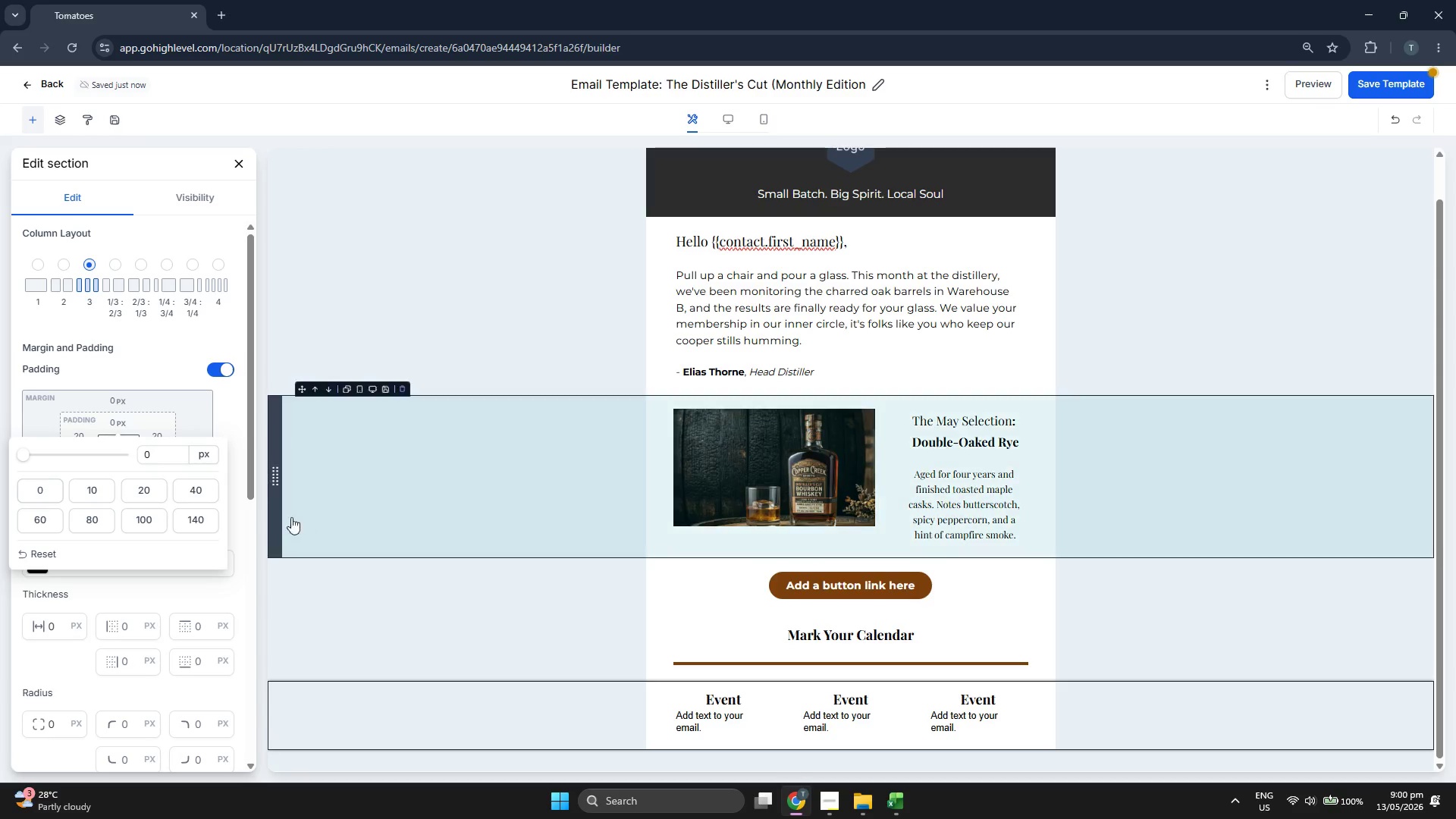 
left_click([228, 413])
 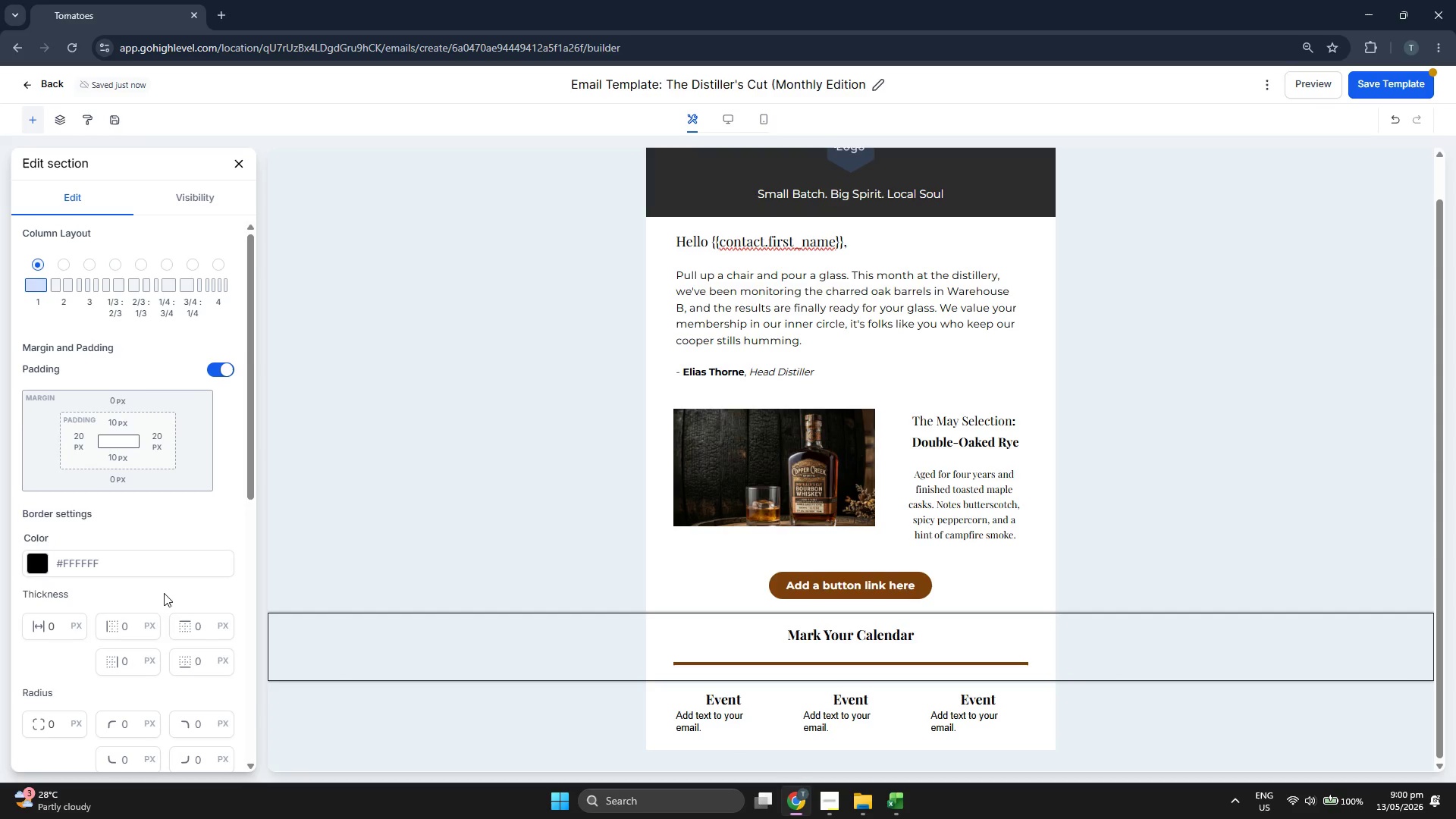 
scroll: coordinate [139, 525], scroll_direction: down, amount: 2.0
 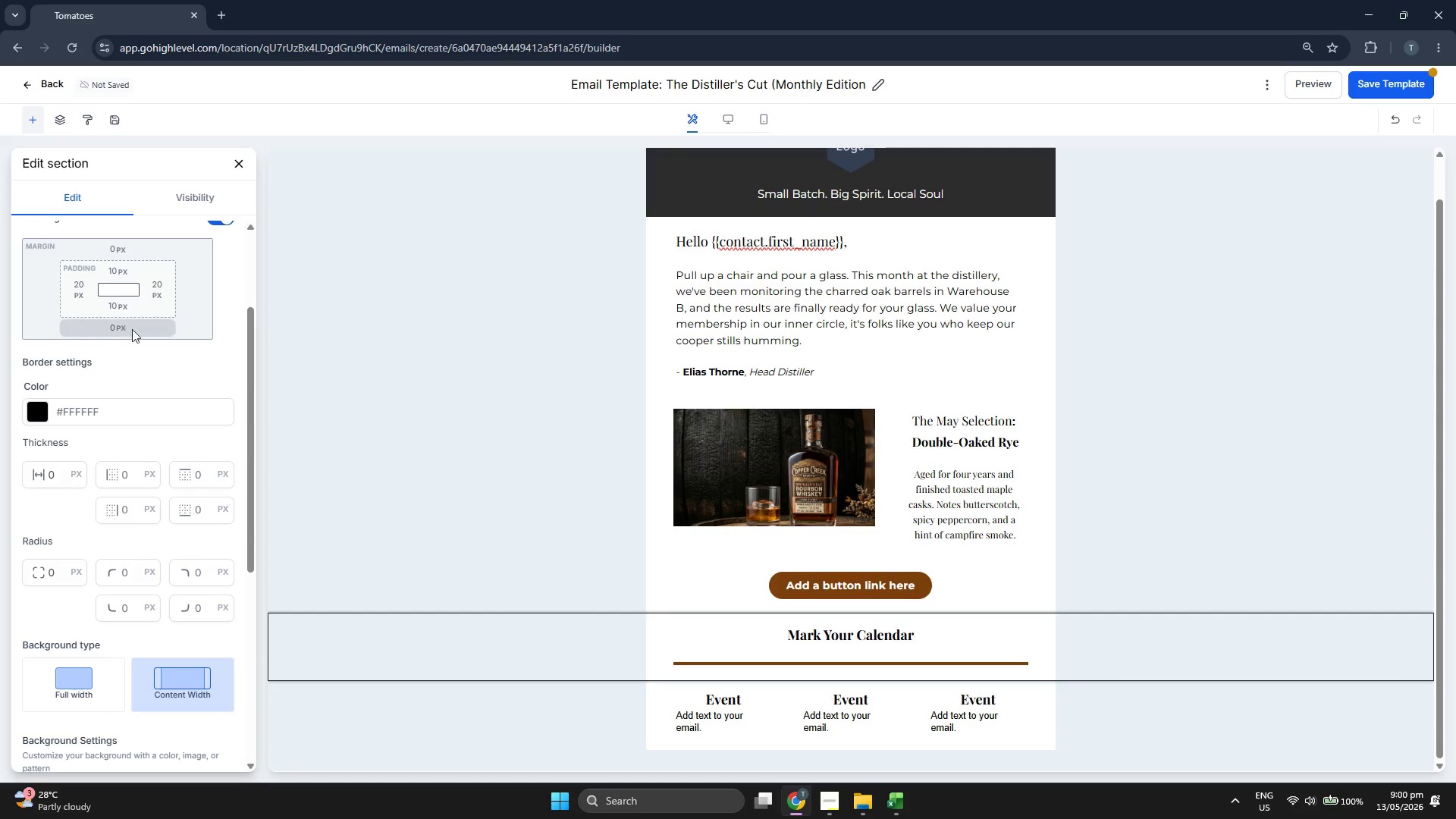 
left_click([128, 312])
 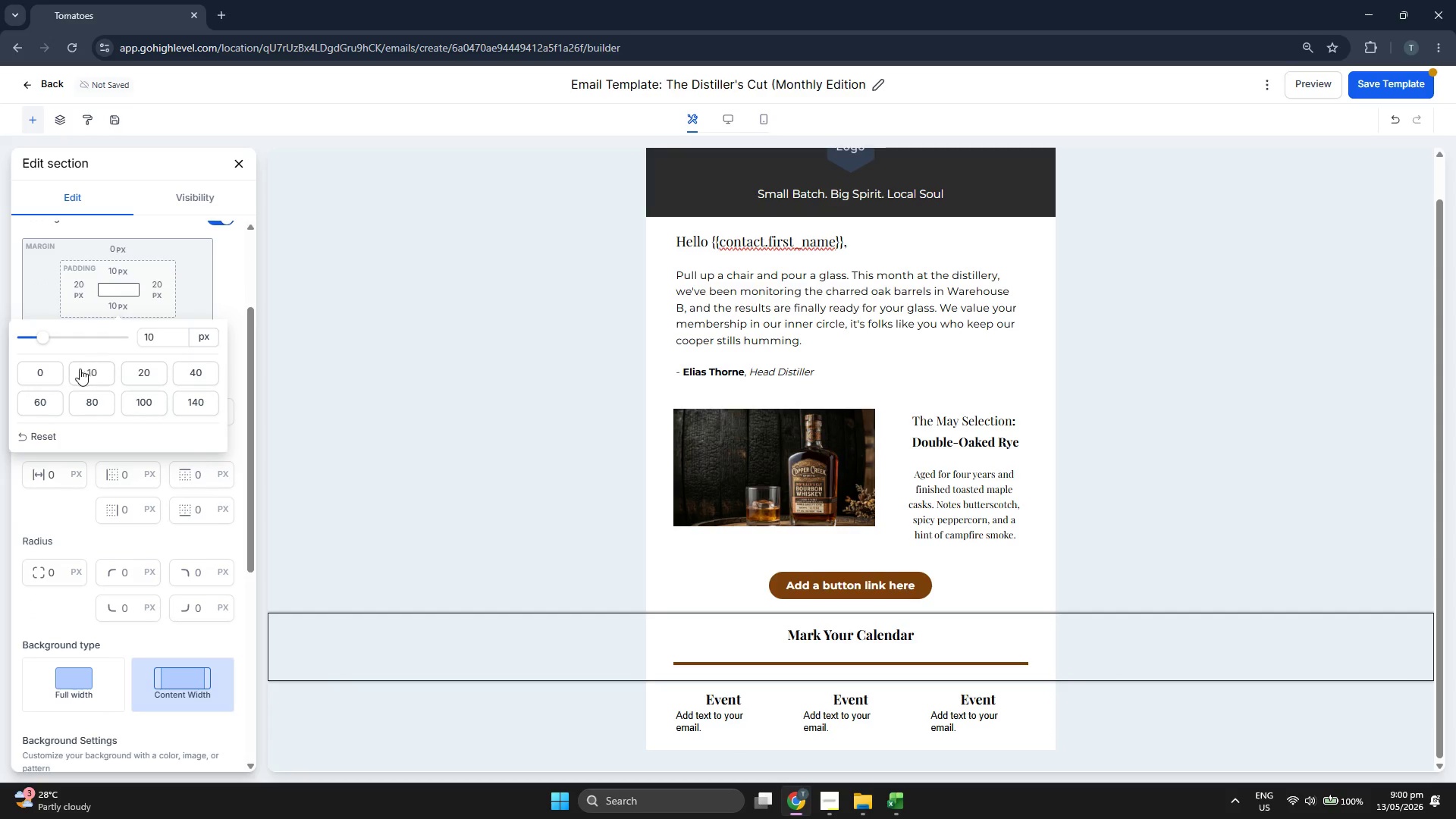 
left_click([55, 372])
 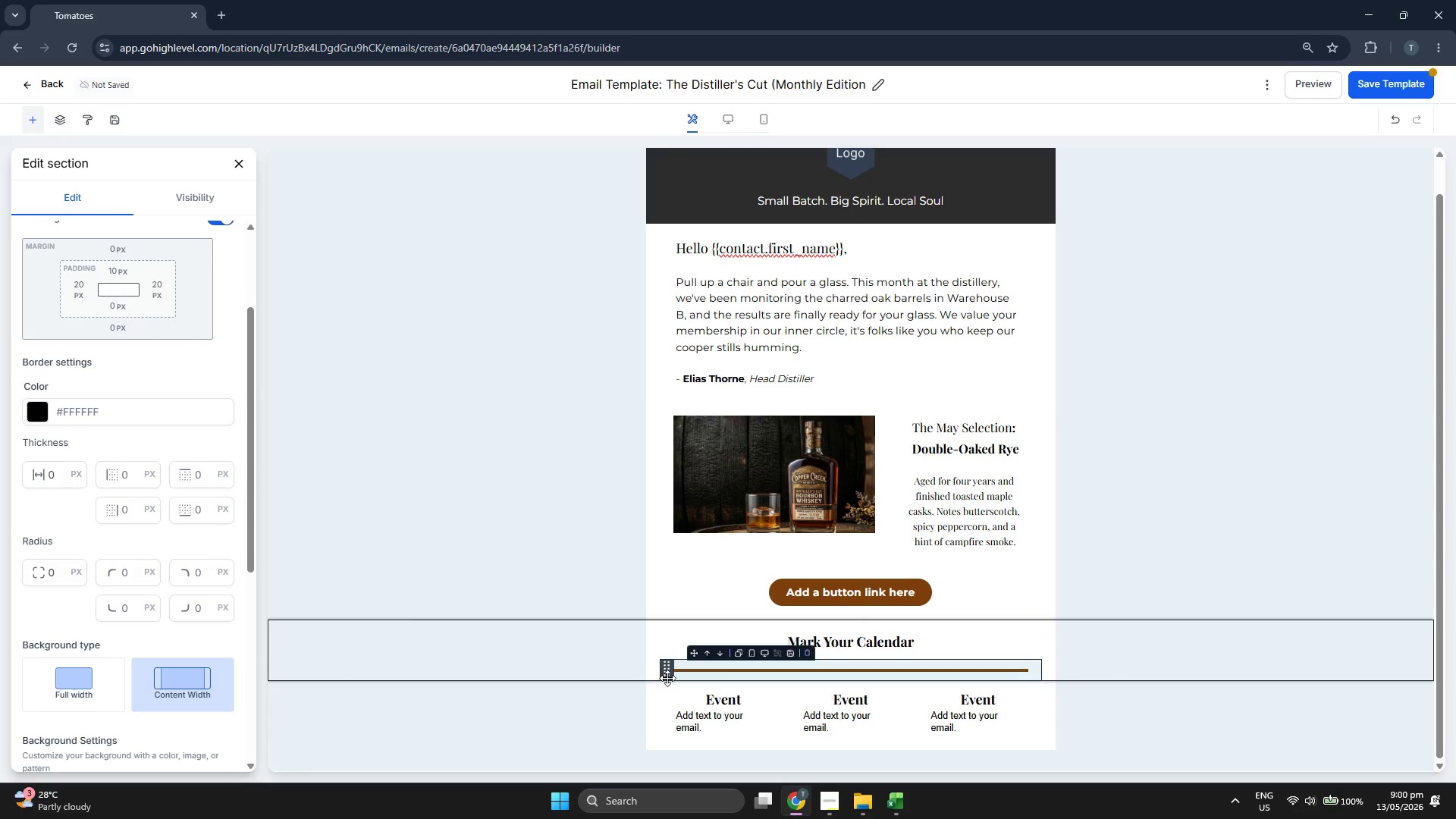 
left_click([785, 635])
 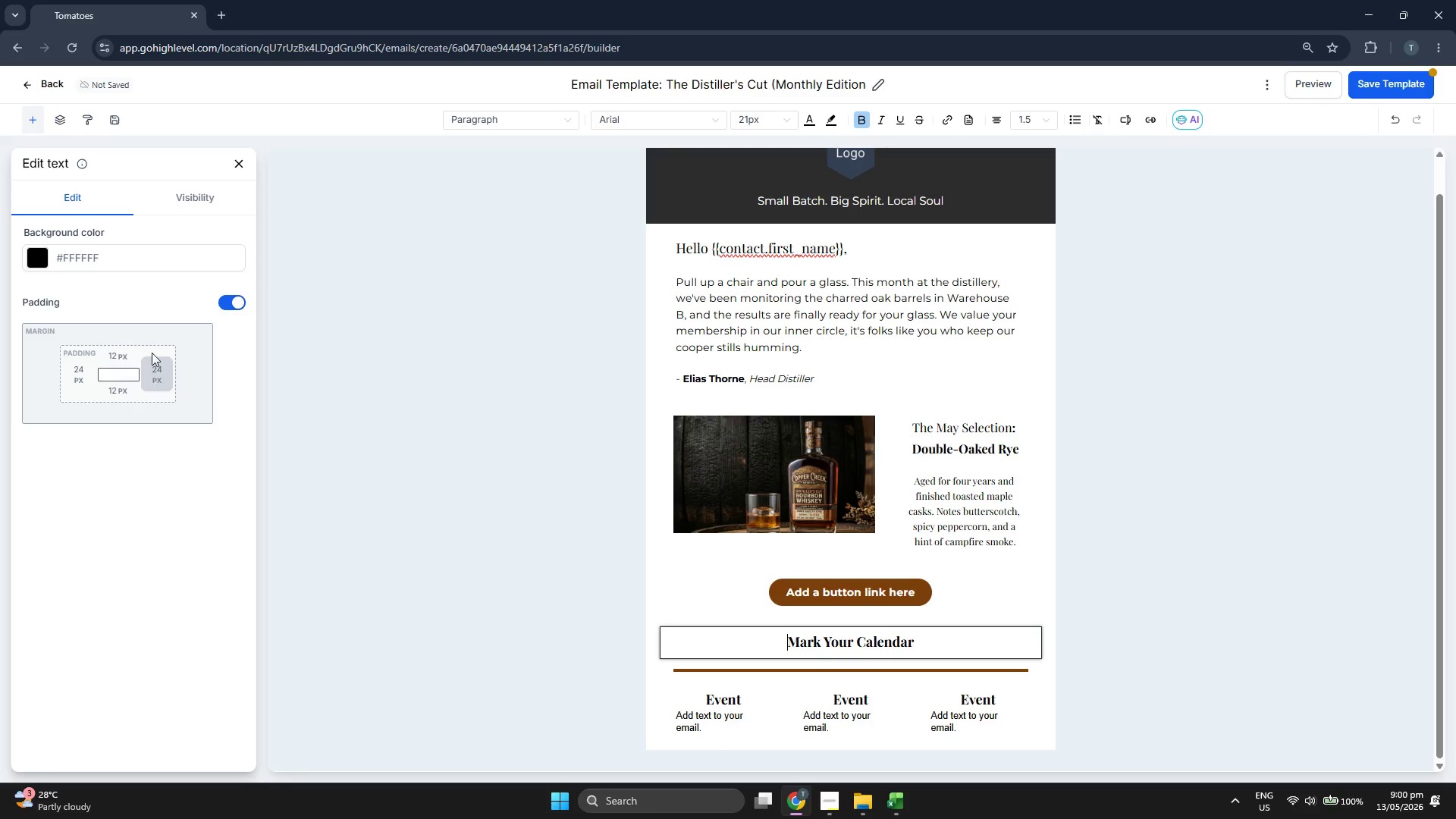 
left_click([119, 397])
 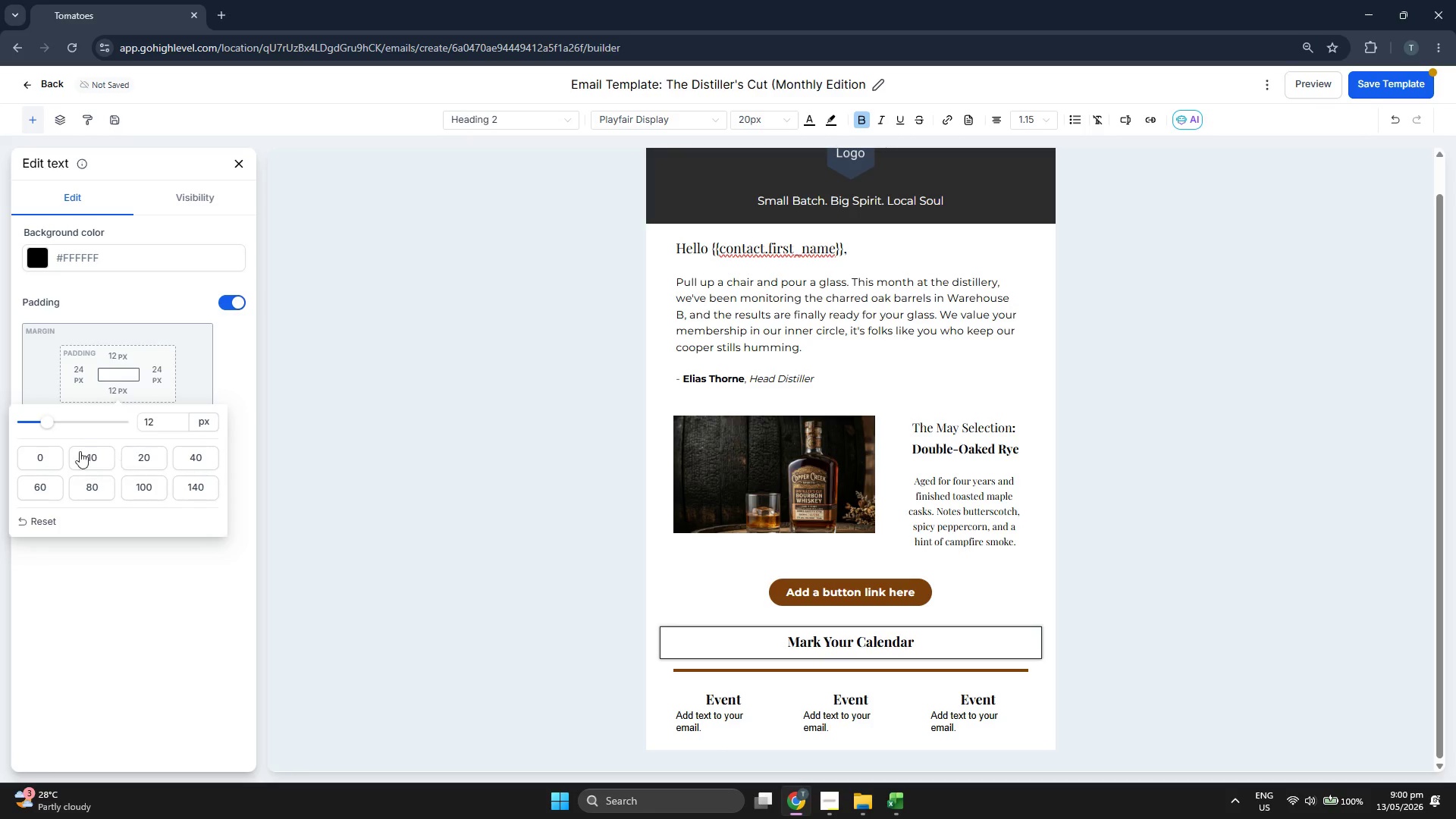 
left_click([52, 459])
 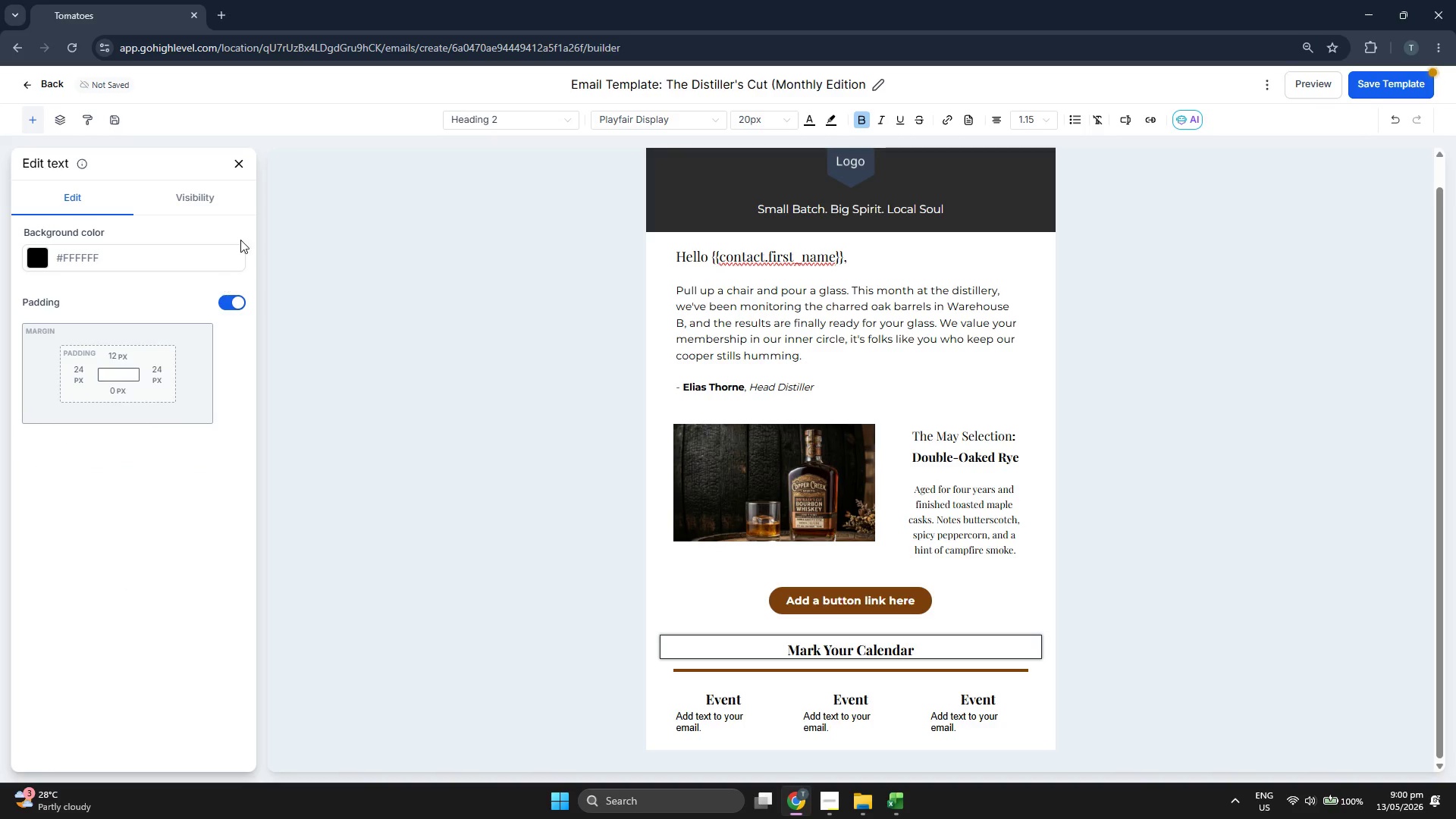 
left_click([247, 167])
 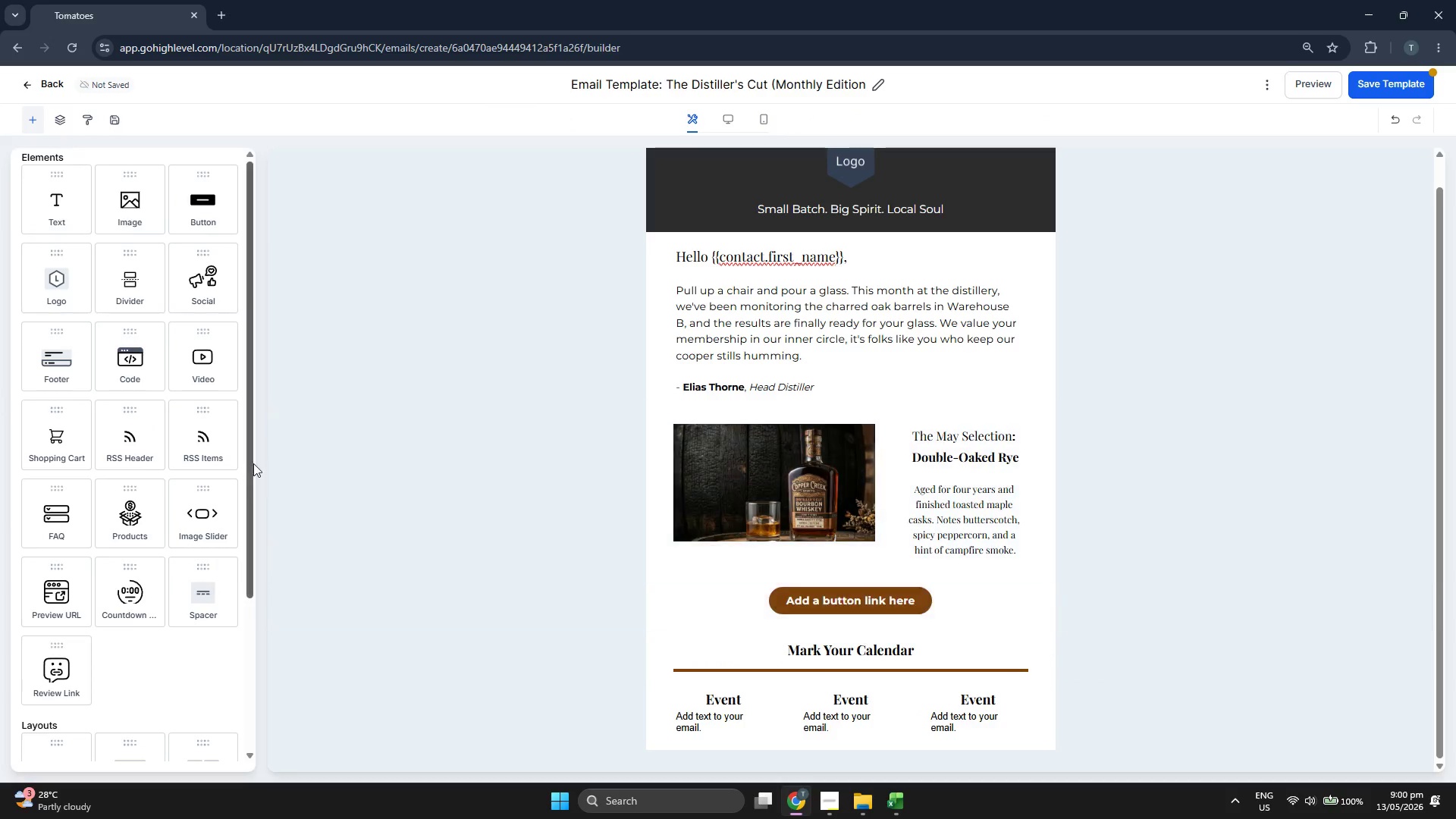 
double_click([710, 723])
 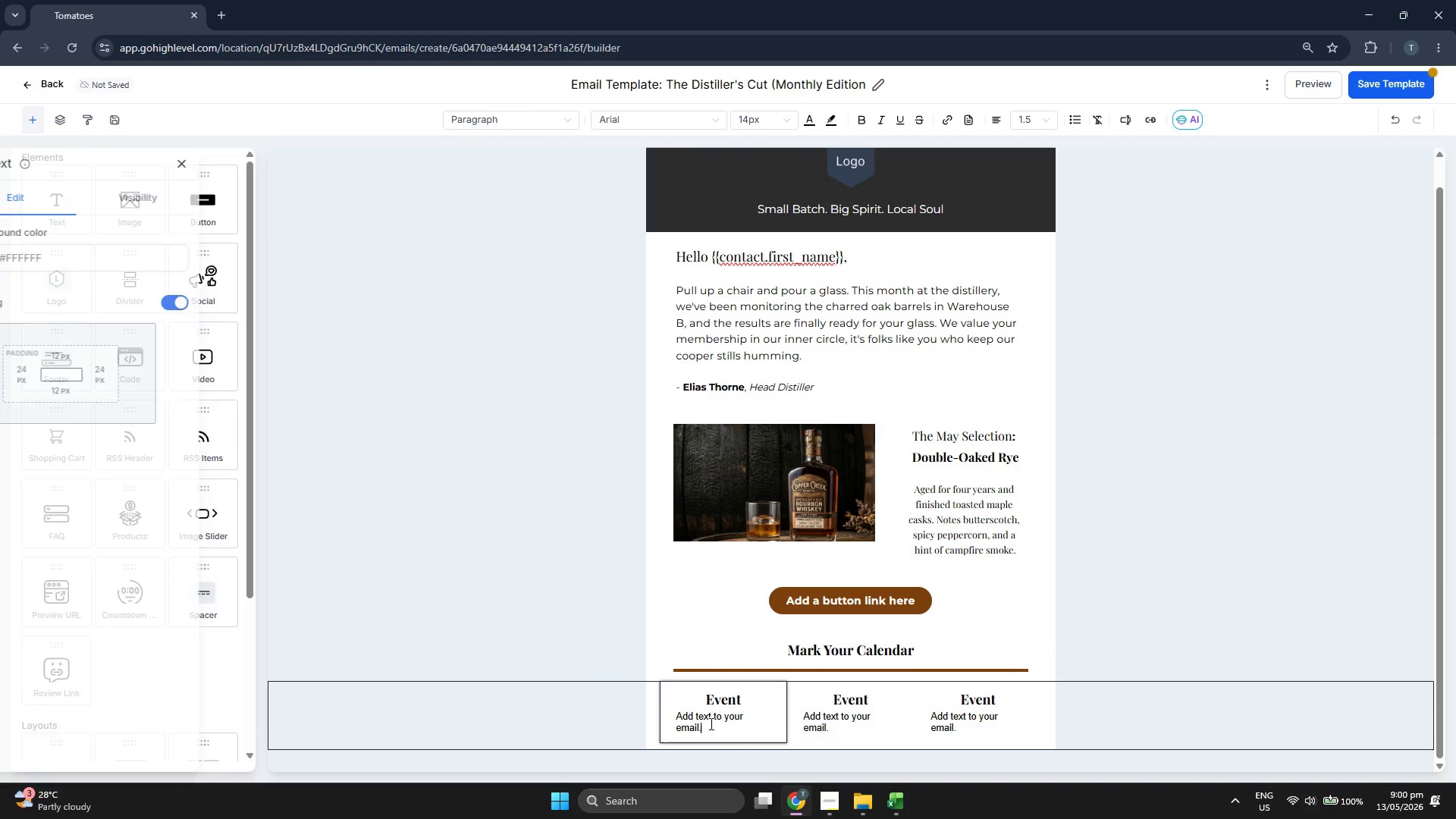 
triple_click([710, 723])
 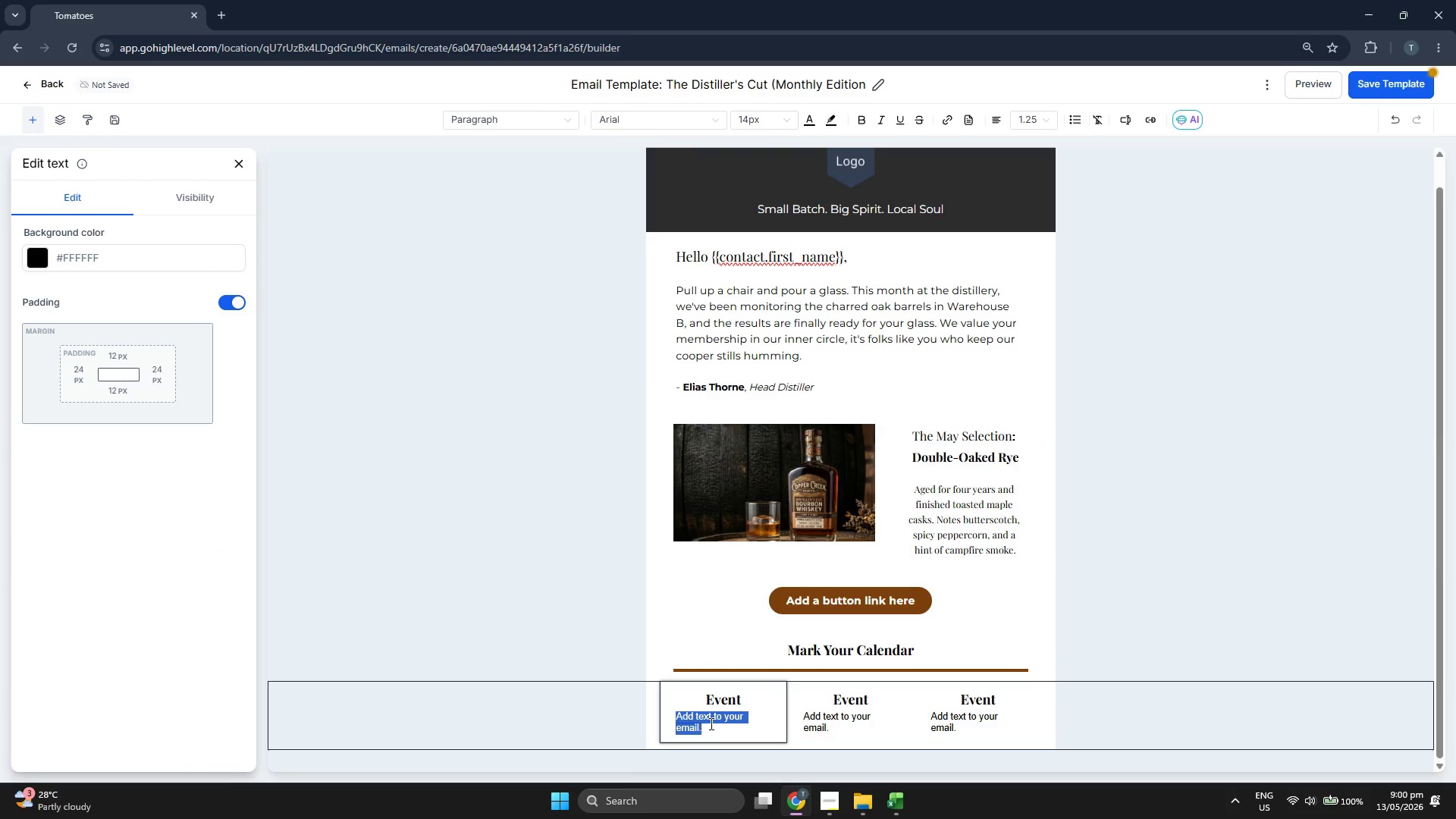 
key(Backspace)
 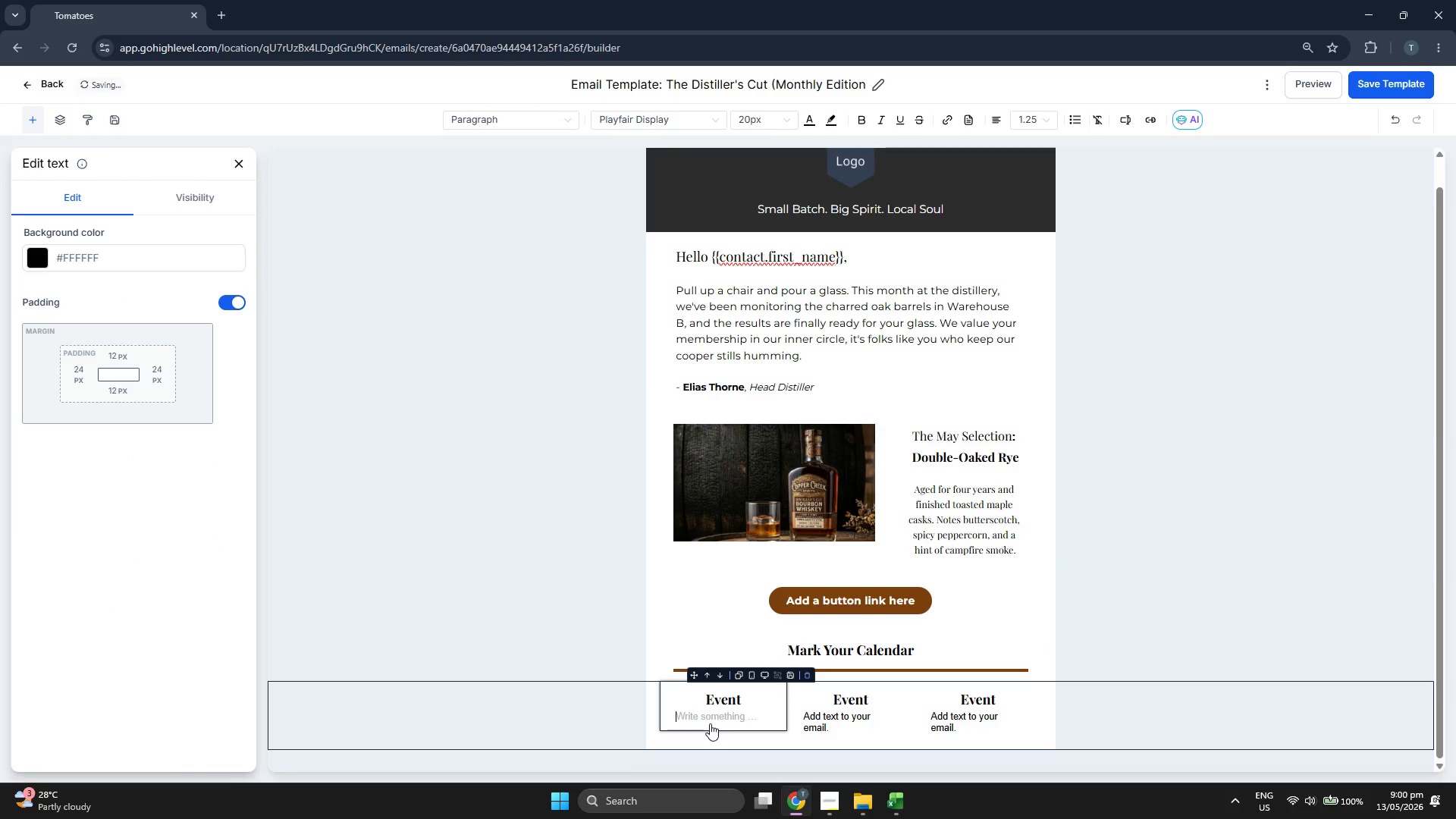 
key(CapsLock)
 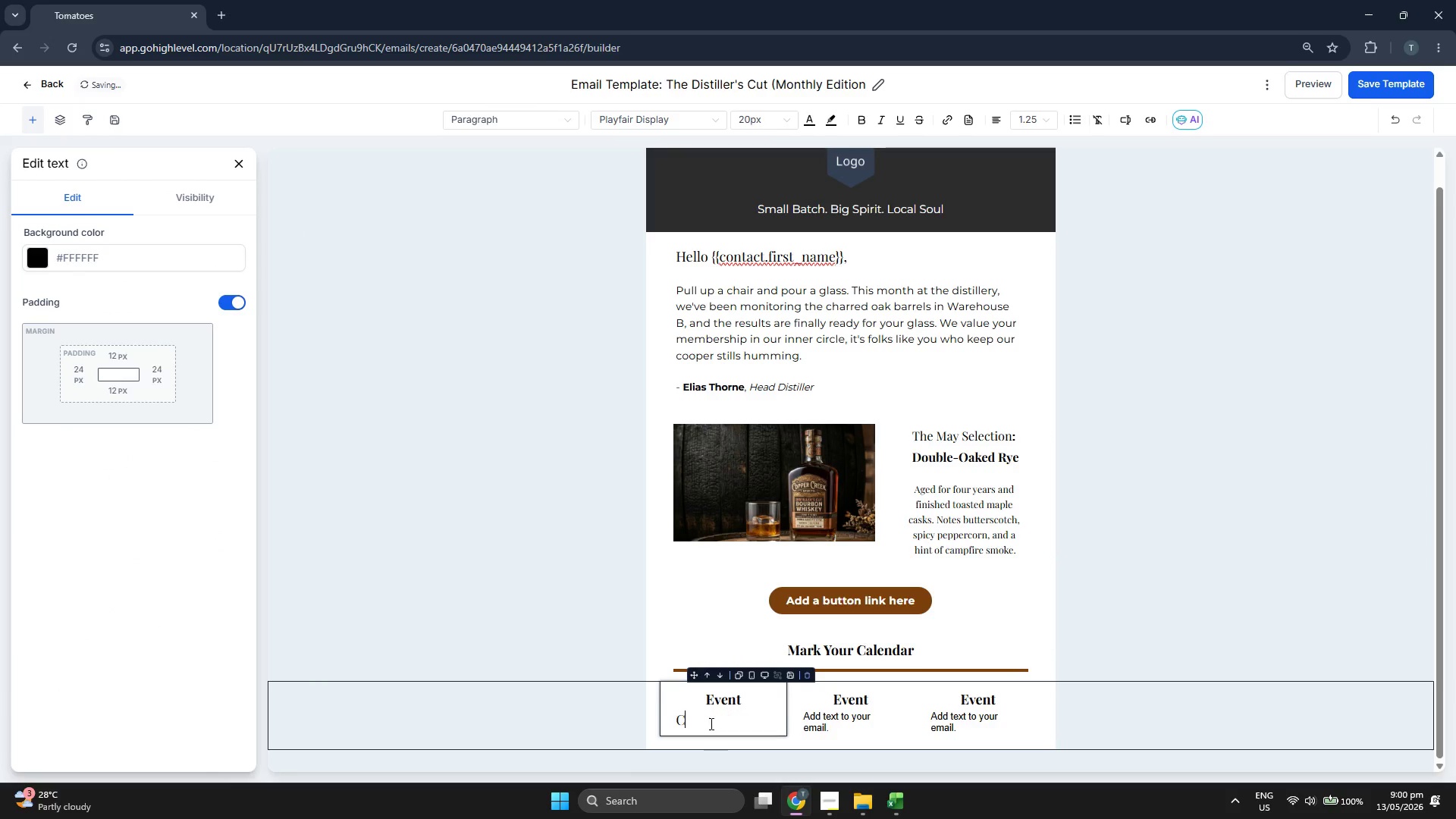 
key(C)
 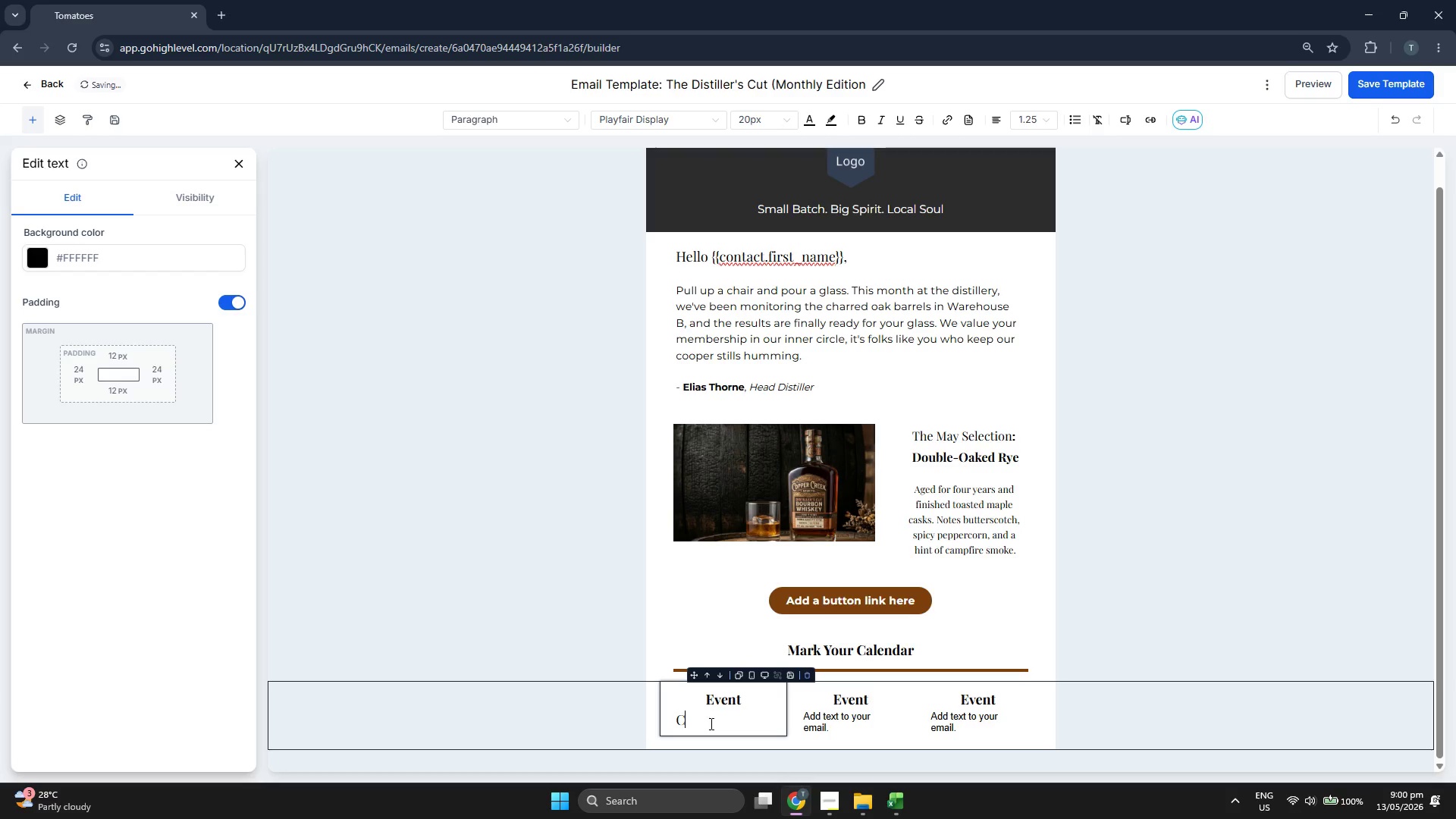 
key(CapsLock)
 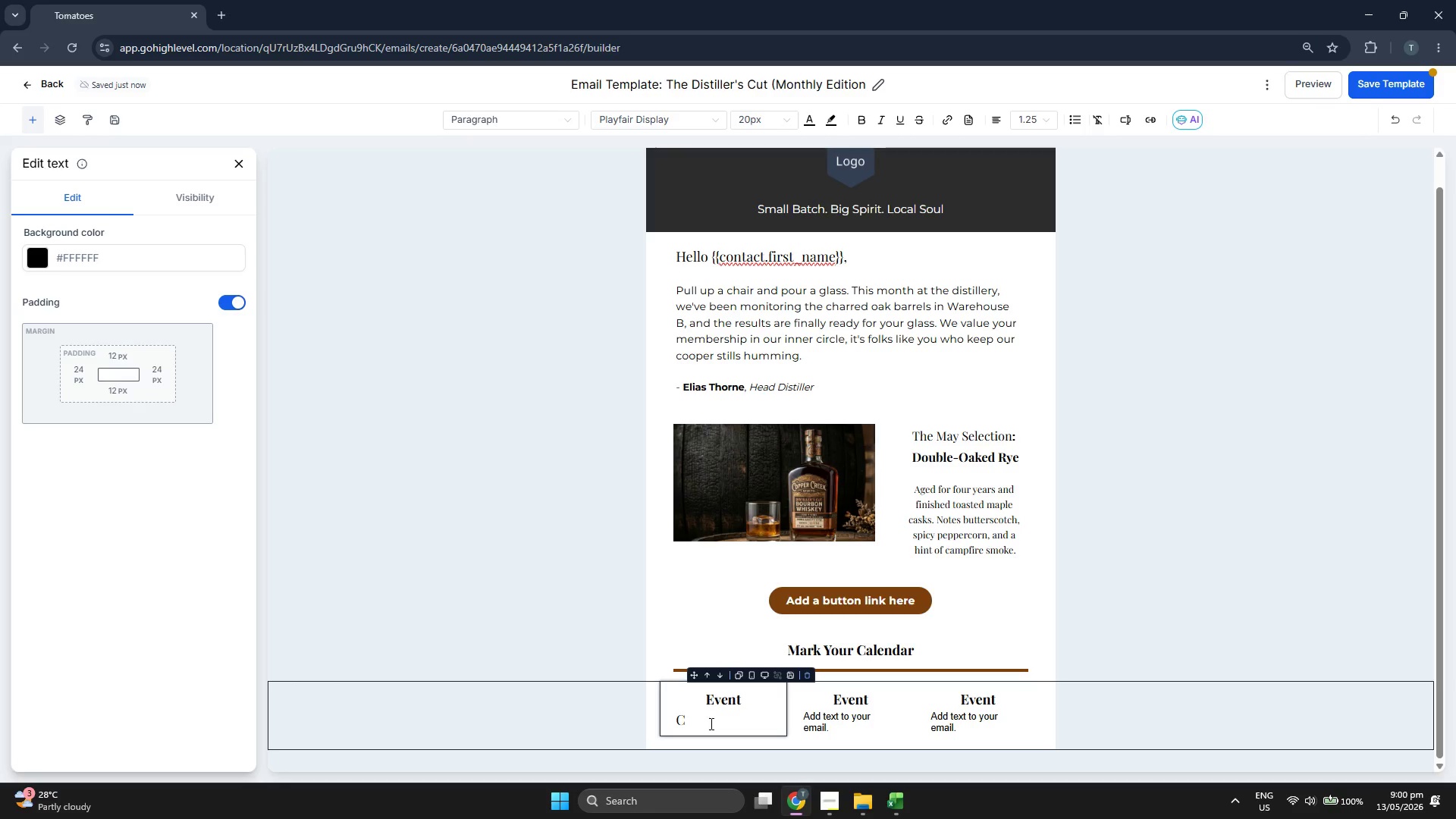 
key(Backspace)
 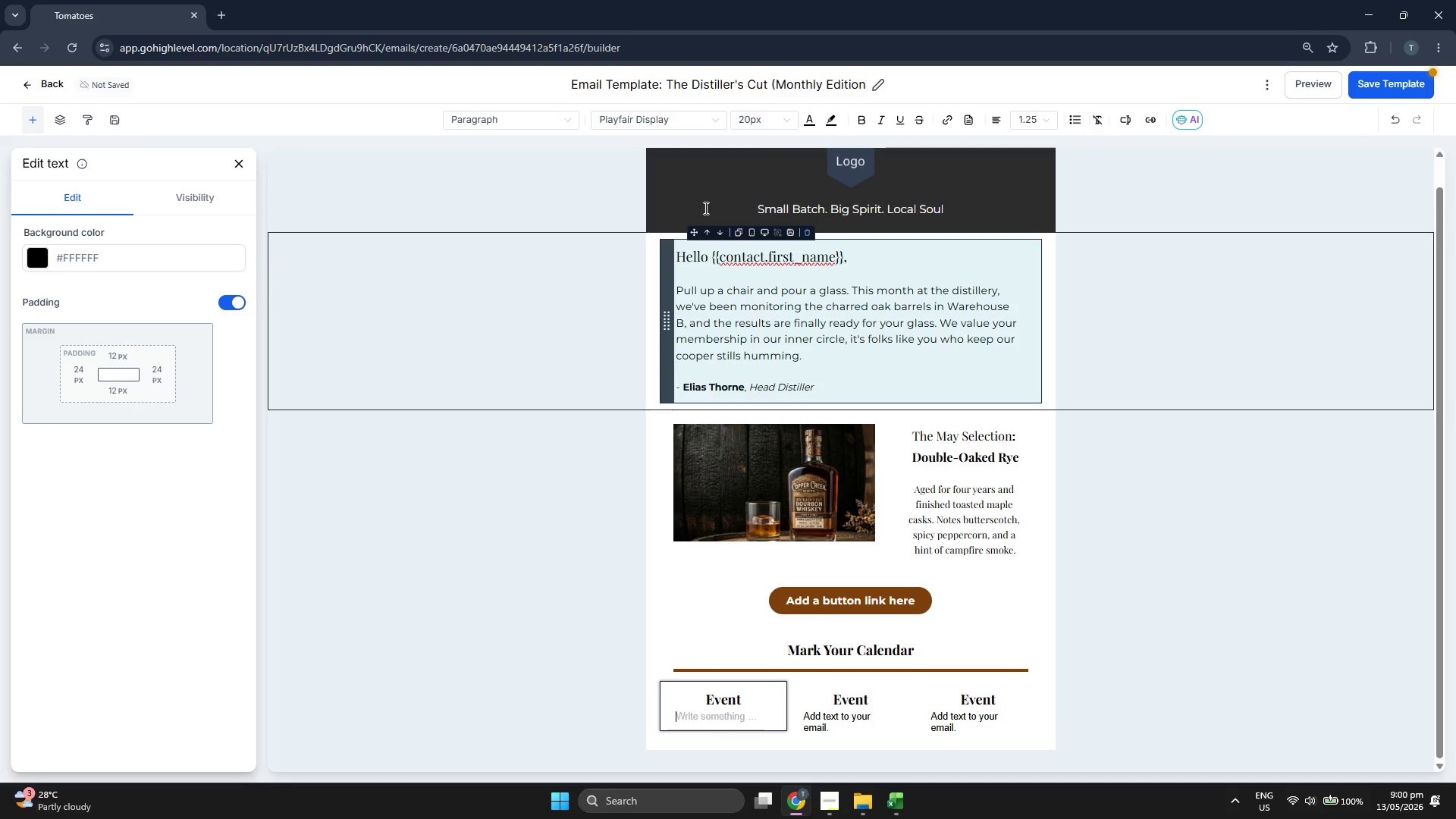 
left_click([674, 126])
 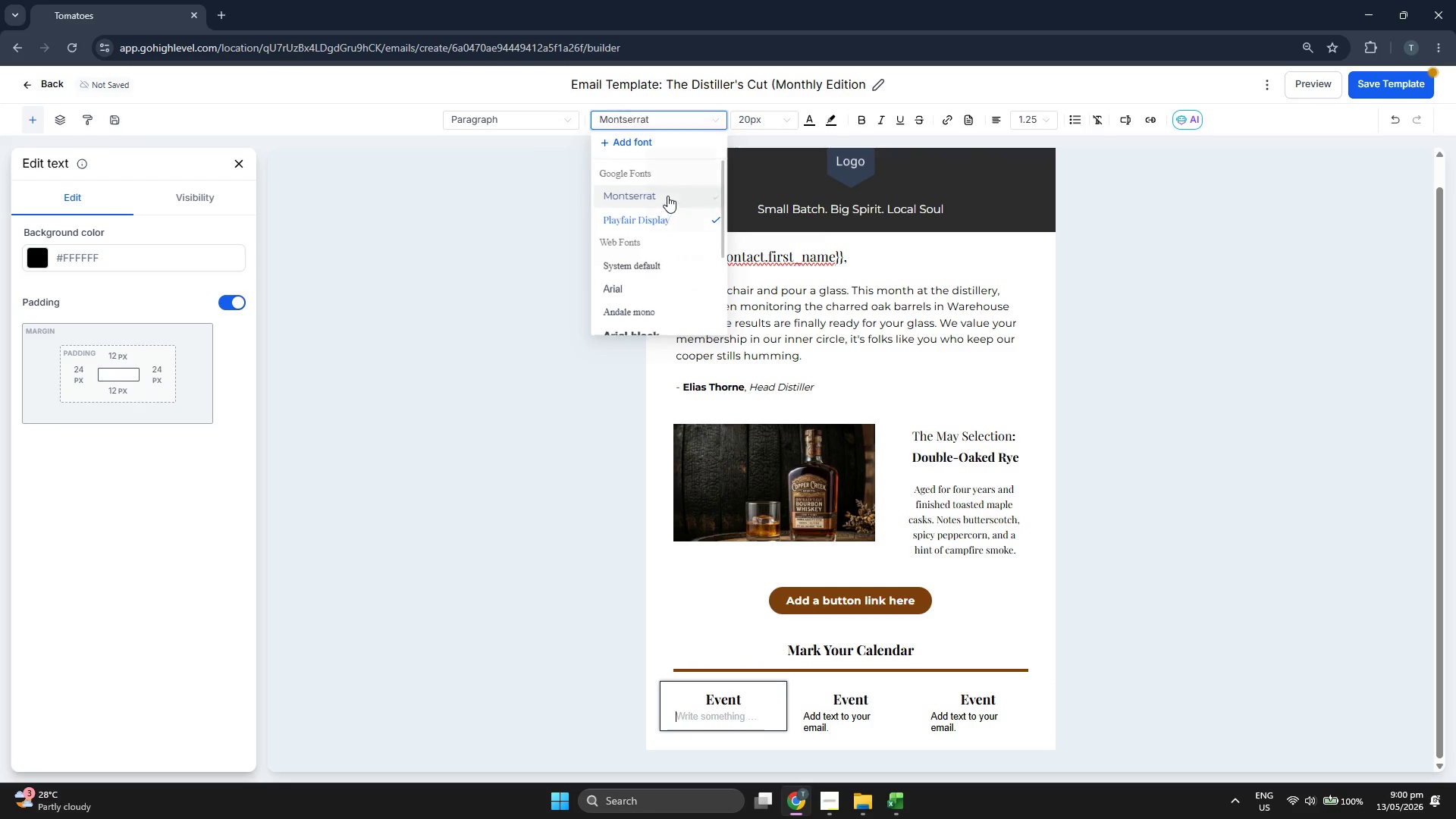 
left_click([767, 121])
 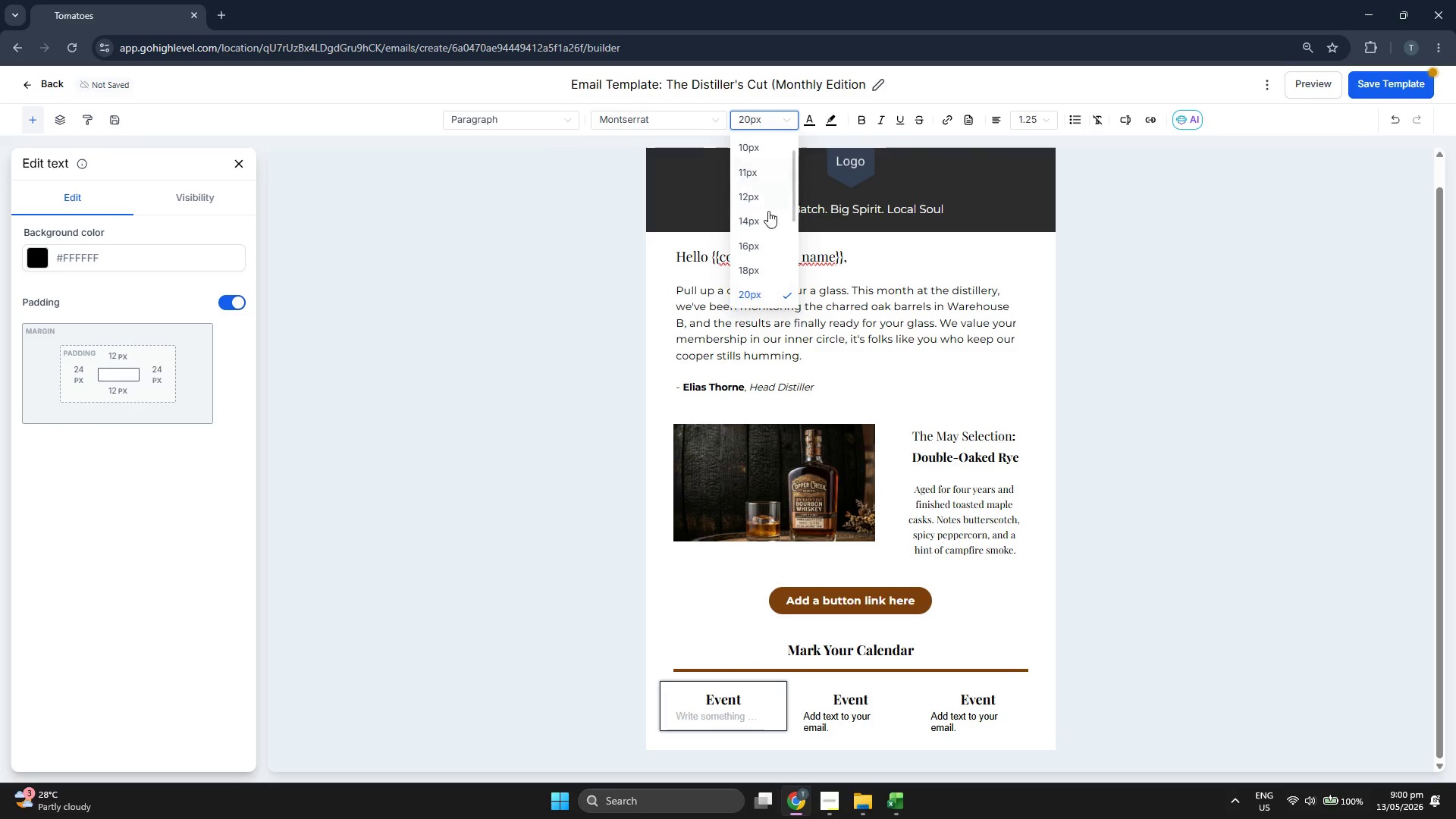 
left_click([765, 249])
 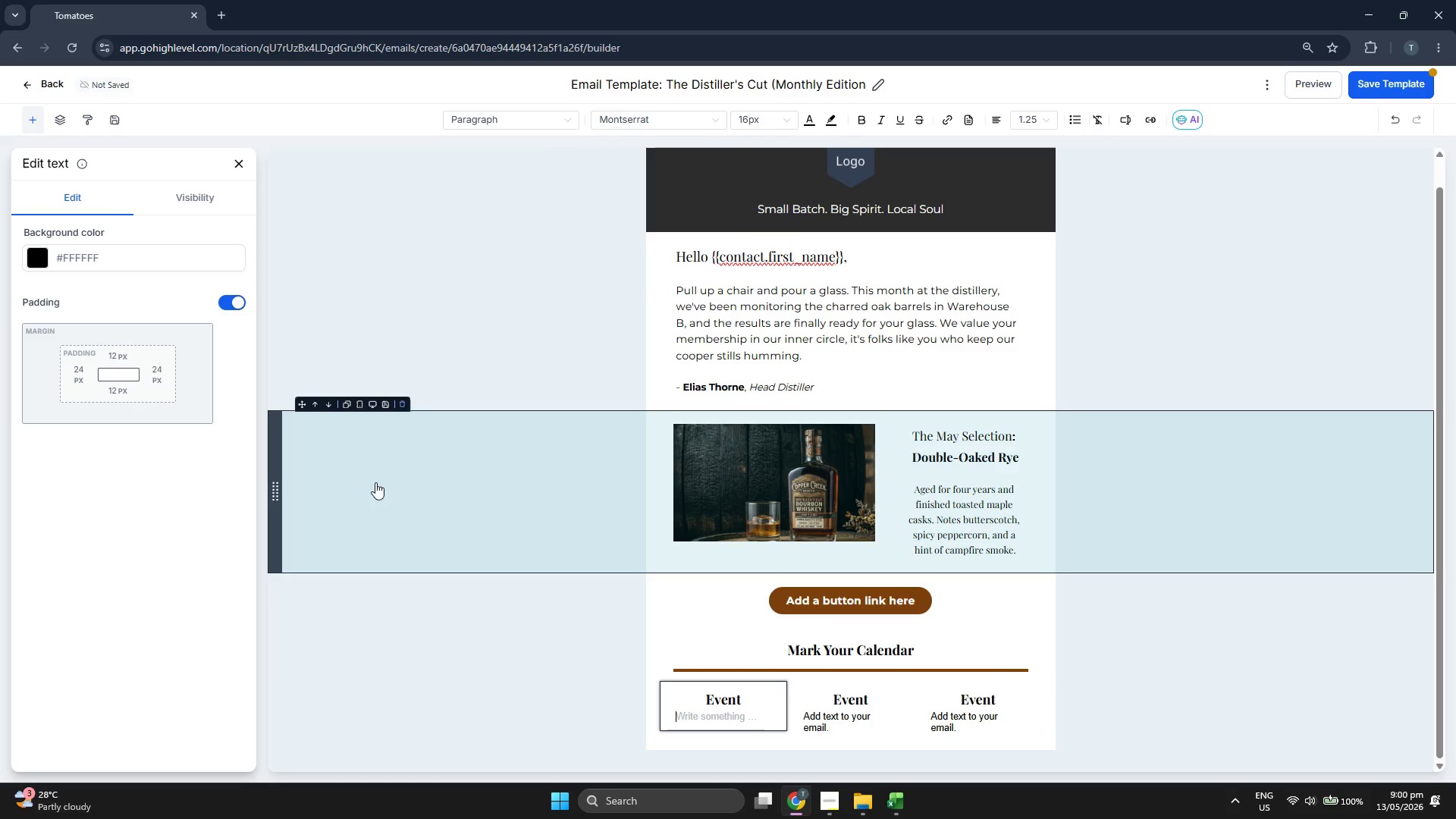 
type(Cast Str)
key(Backspace)
type(e)
key(Backspace)
type(renght)
key(Backspace)
key(Backspace)
type(th Ra)
key(Backspace)
key(Backspace)
type(Tastingf)
key(Backspace)
 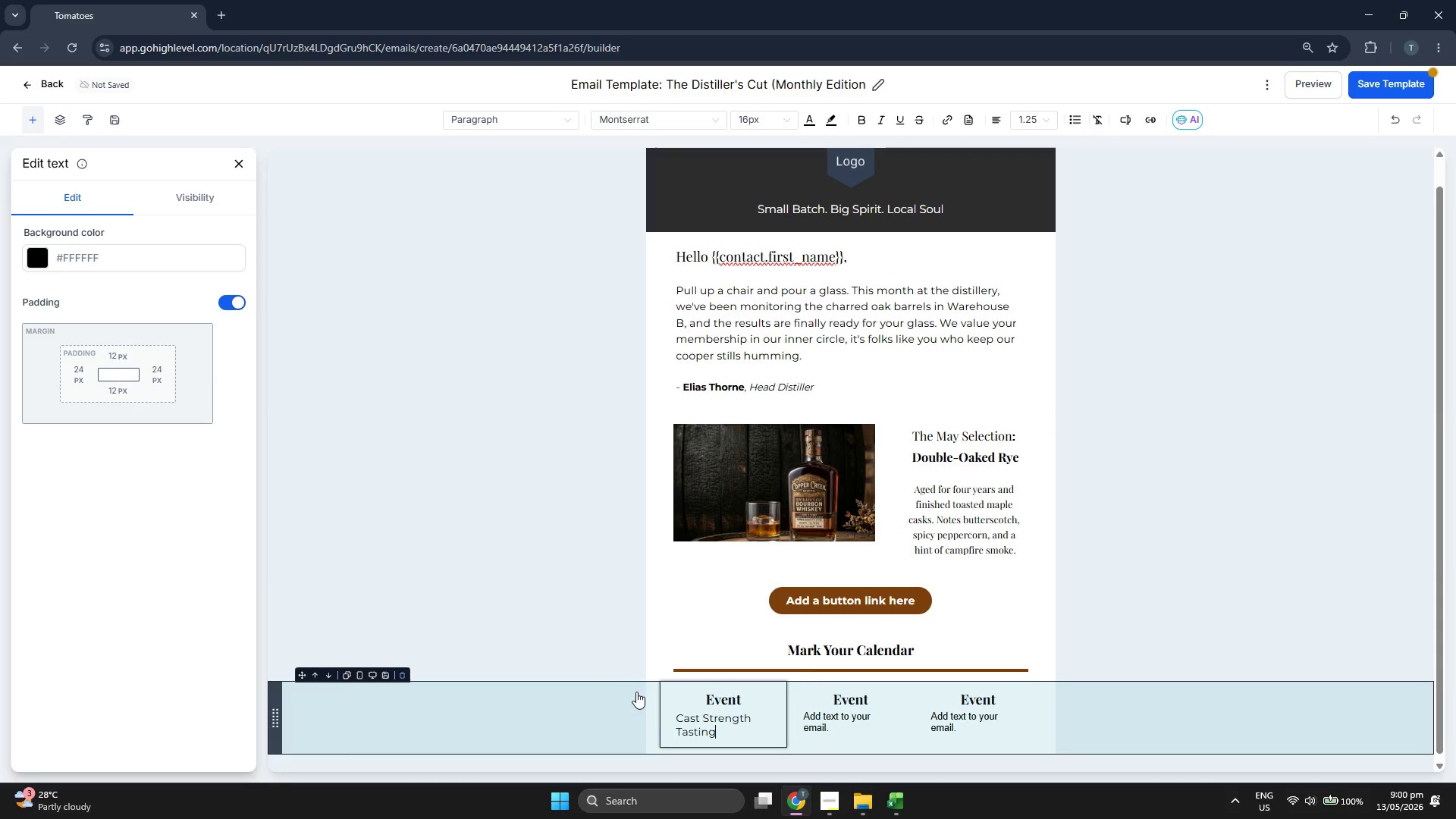 
double_click([701, 731])
 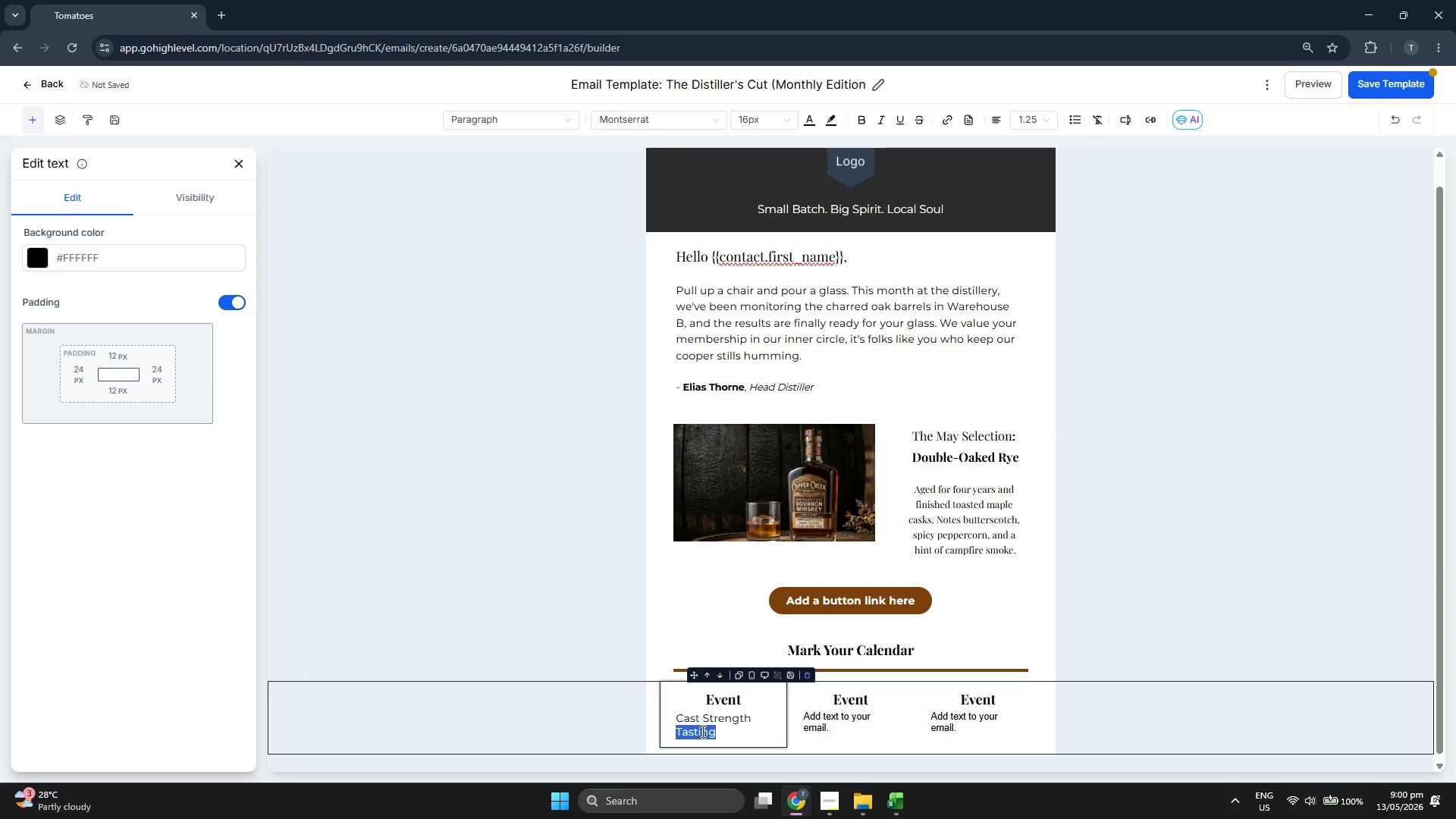 
triple_click([701, 731])
 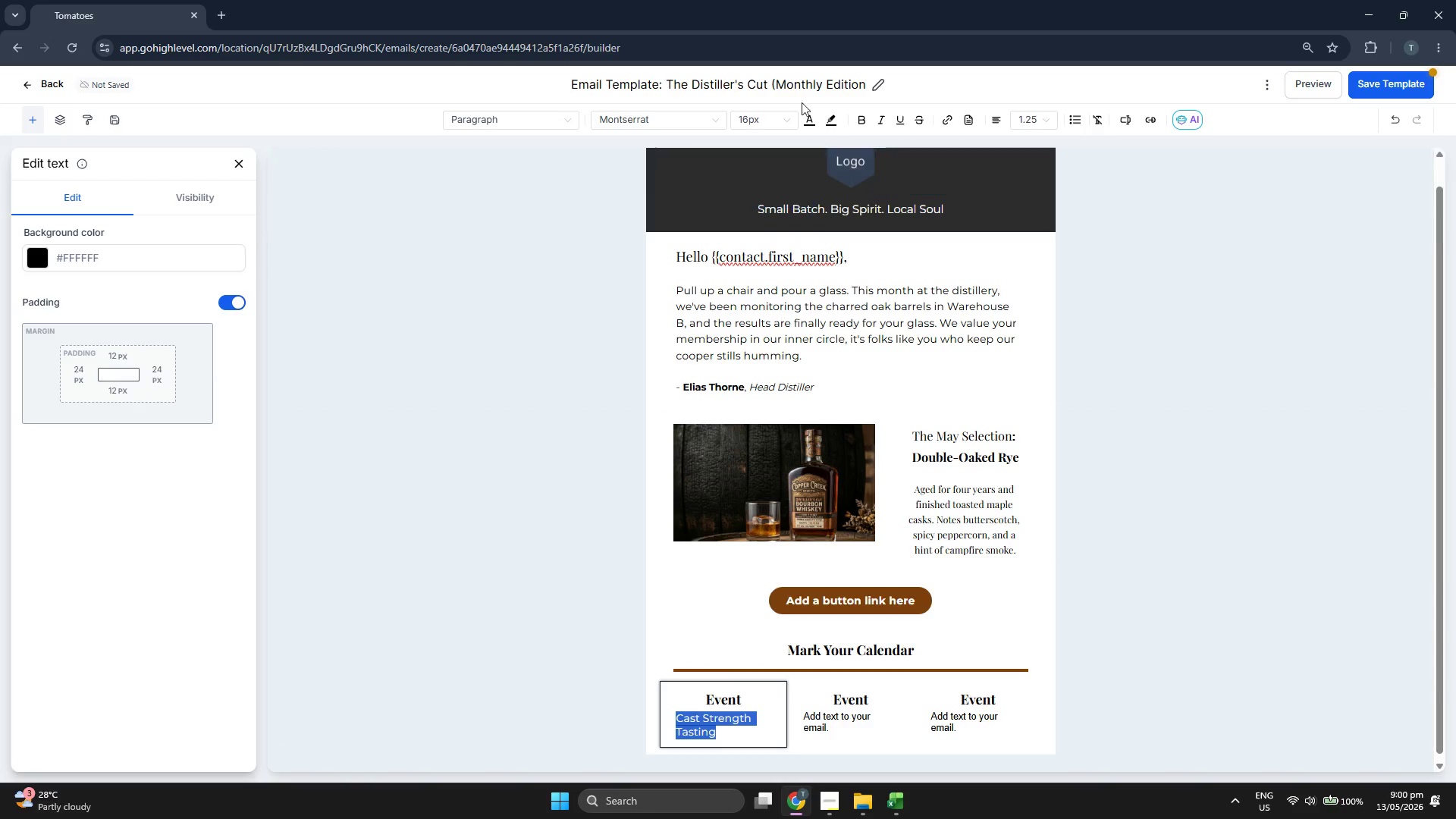 
left_click([764, 121])
 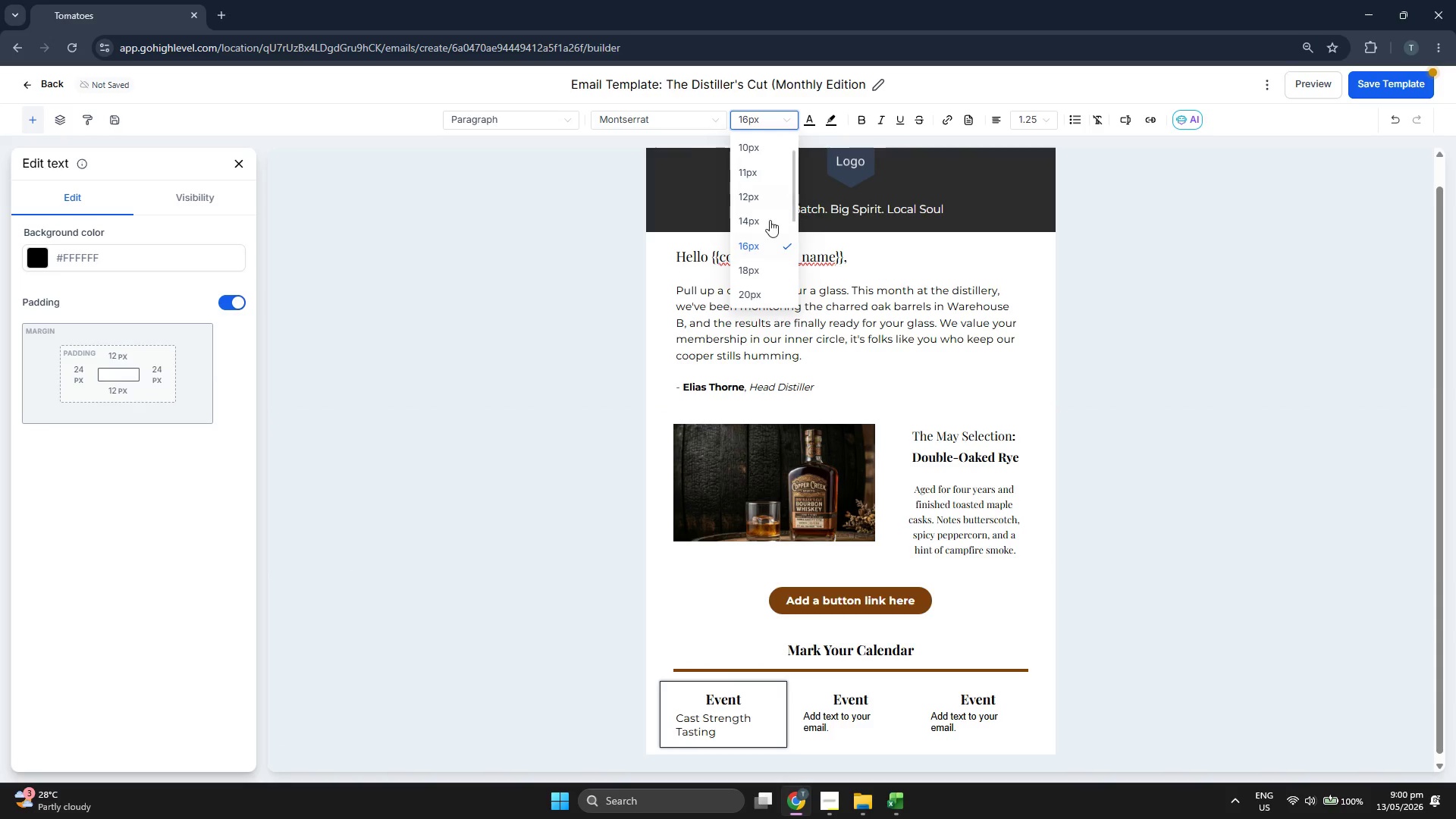 
left_click([767, 221])
 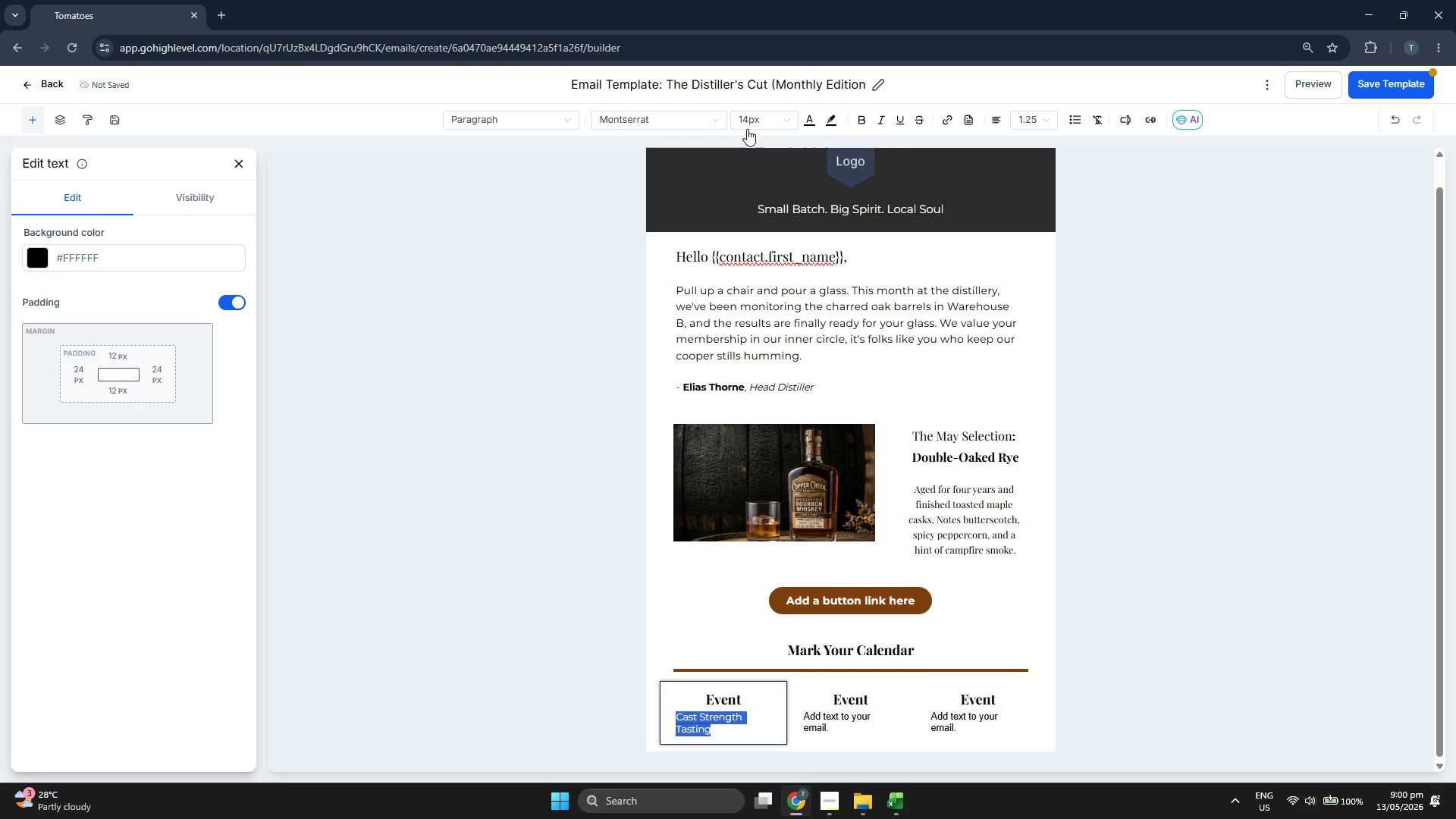 
left_click([752, 121])
 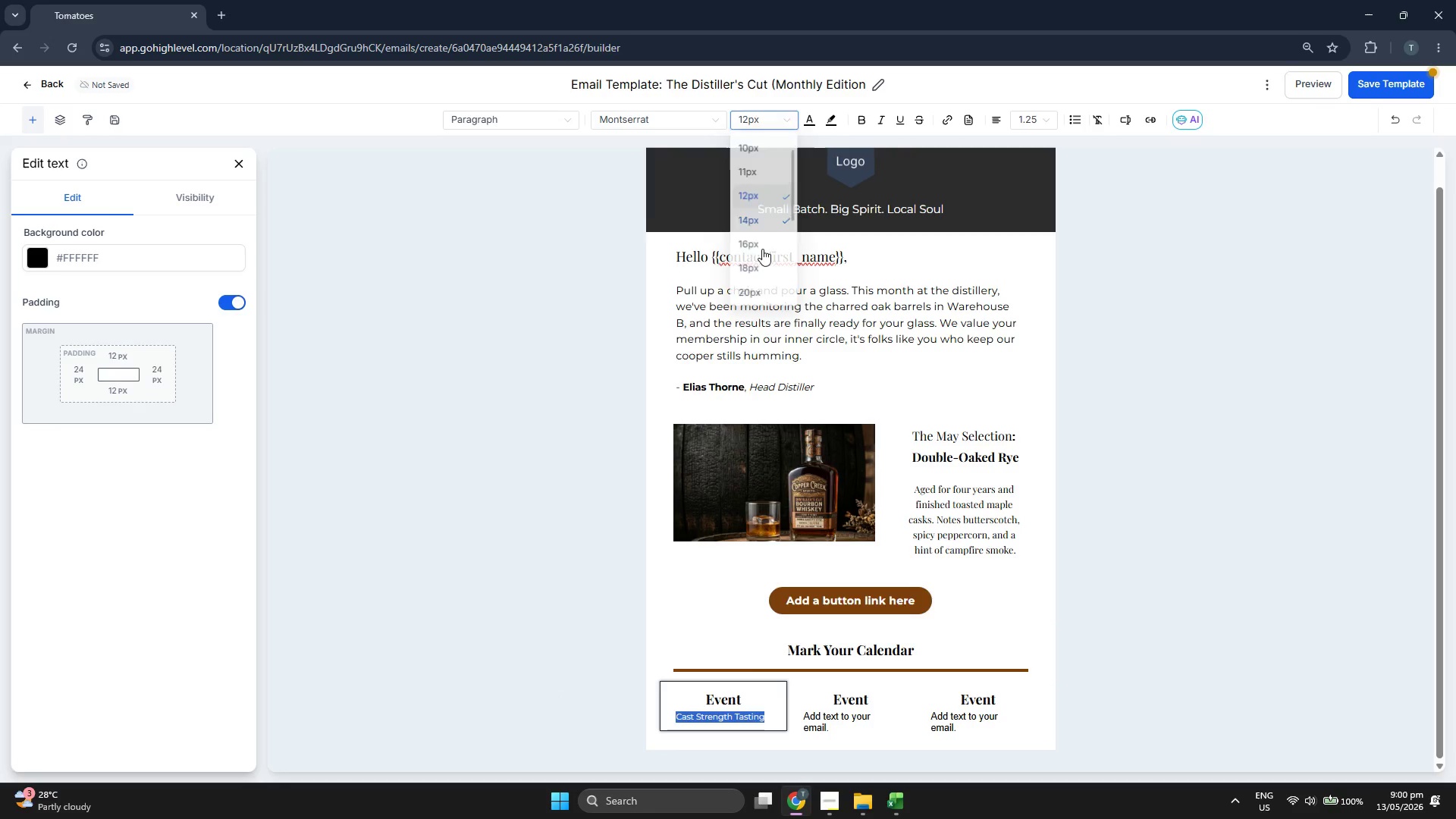 
left_click([747, 715])
 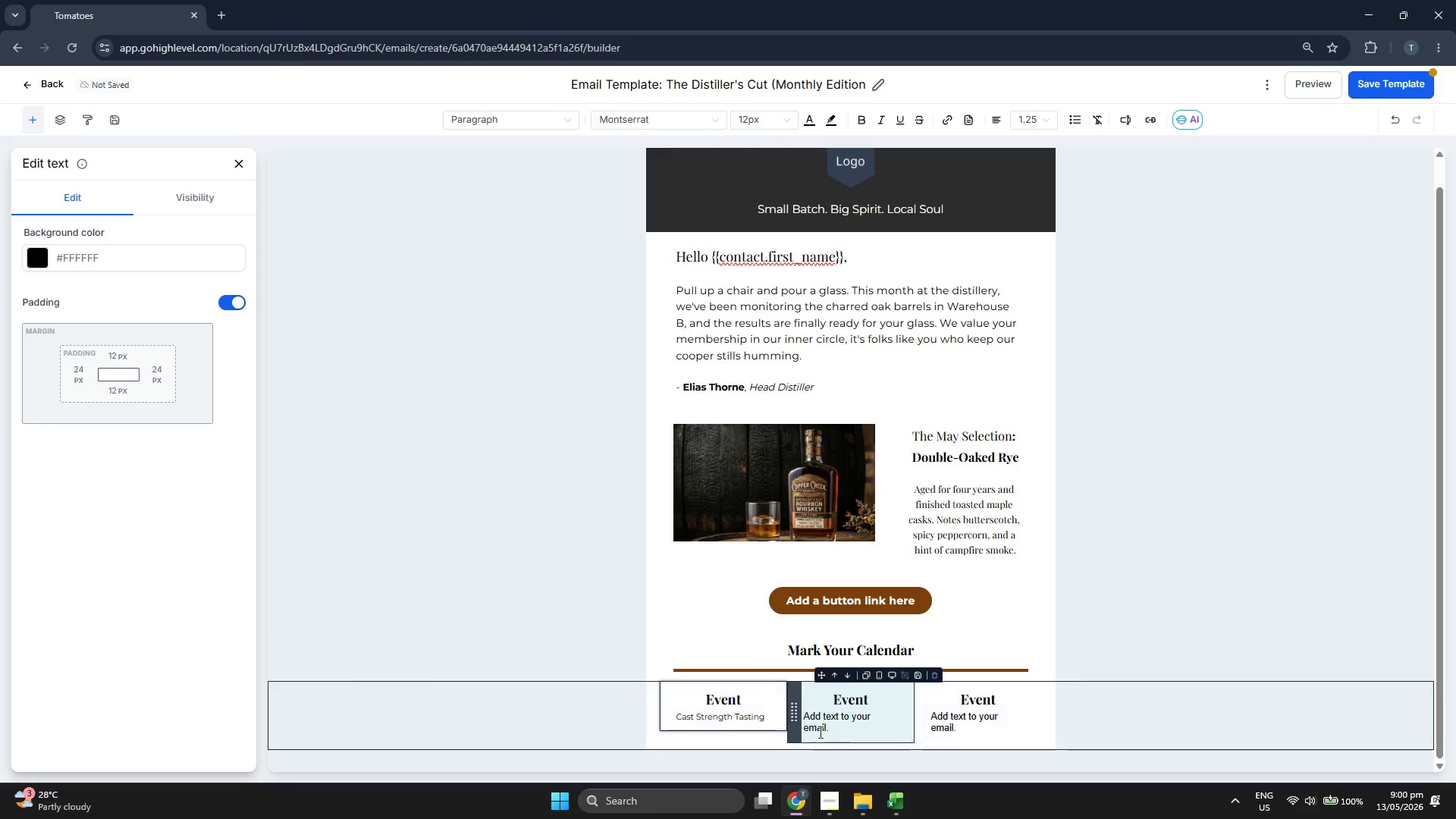 
double_click([817, 722])
 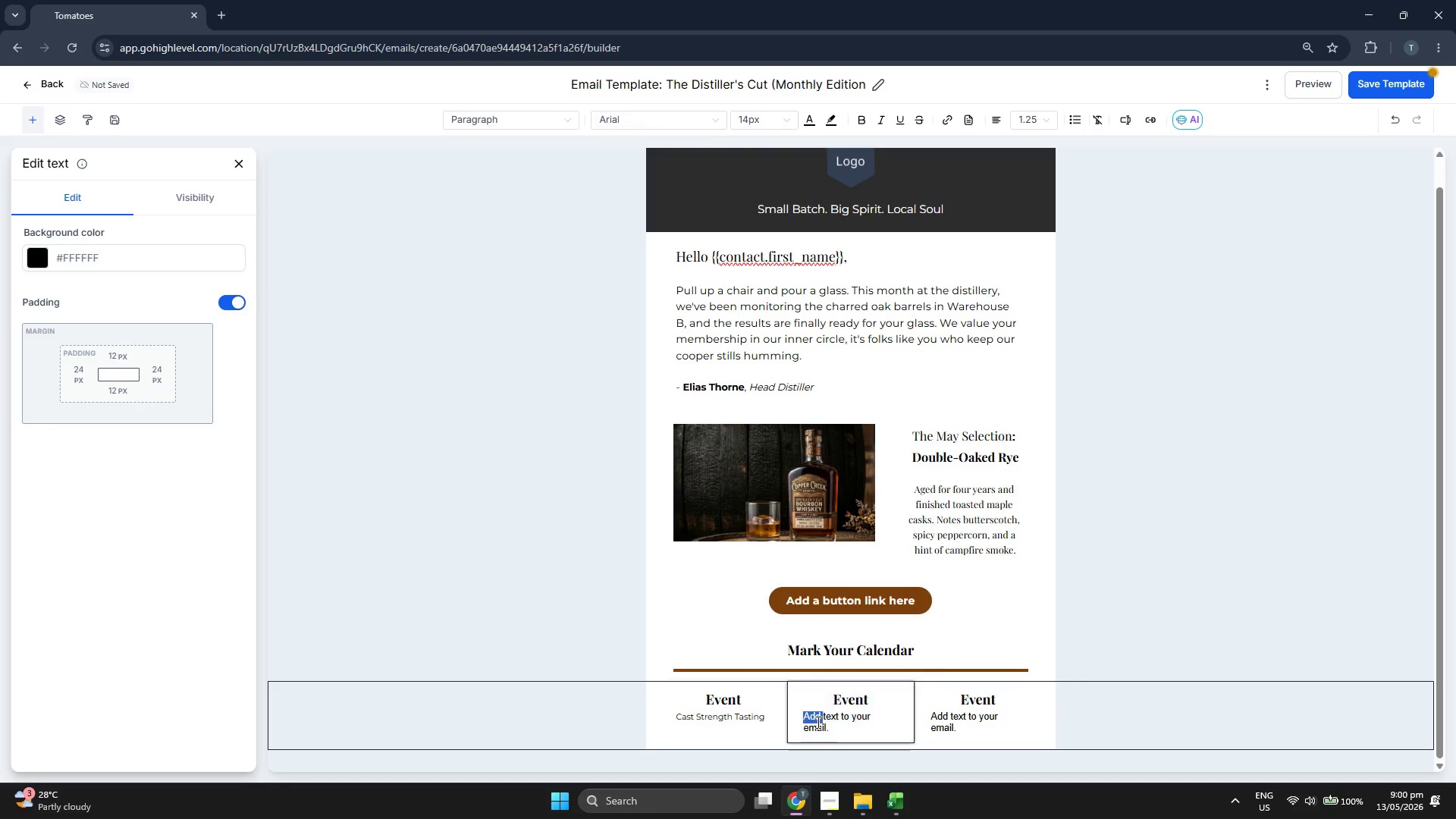 
triple_click([817, 722])
 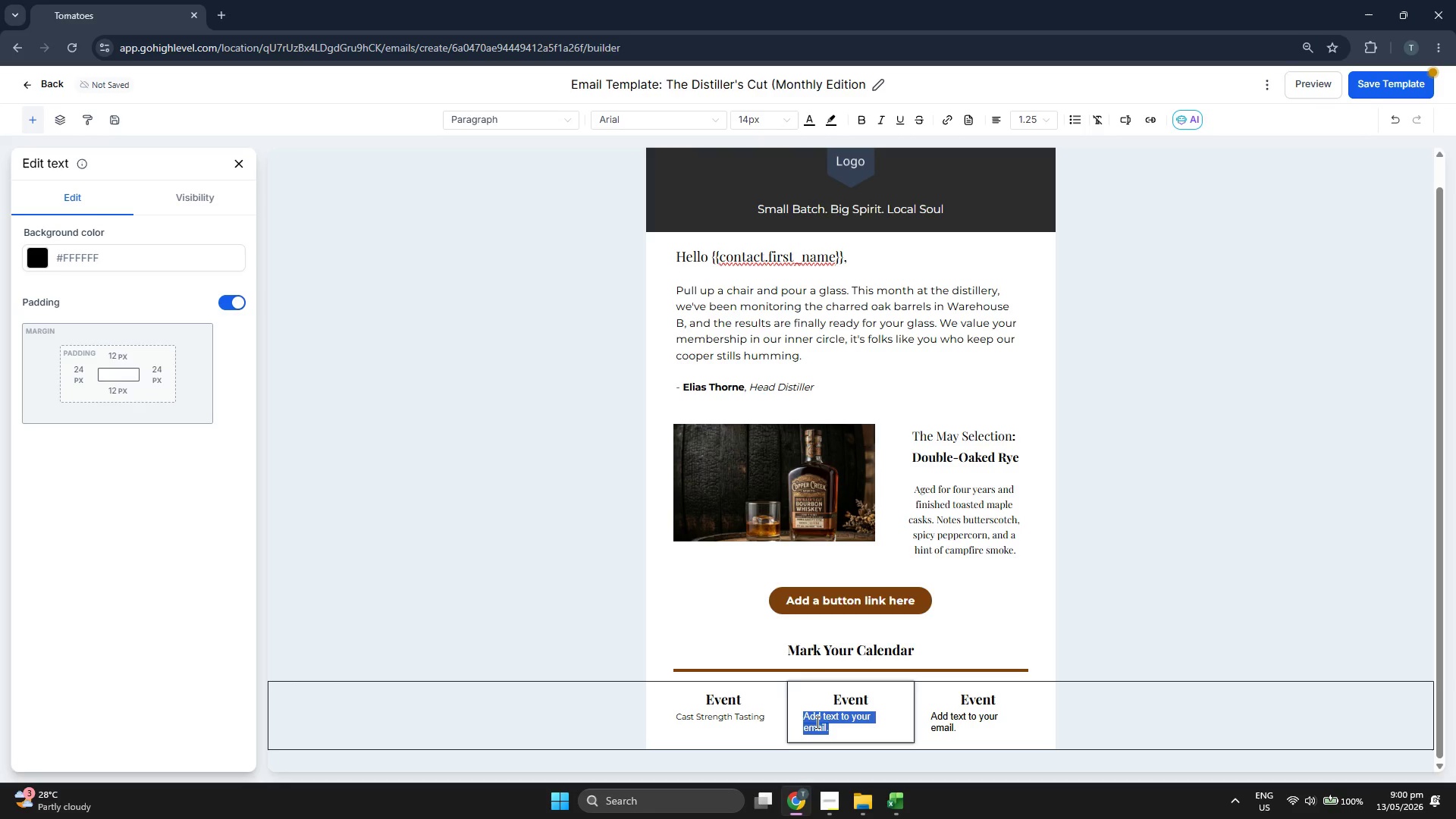 
wait(6.41)
 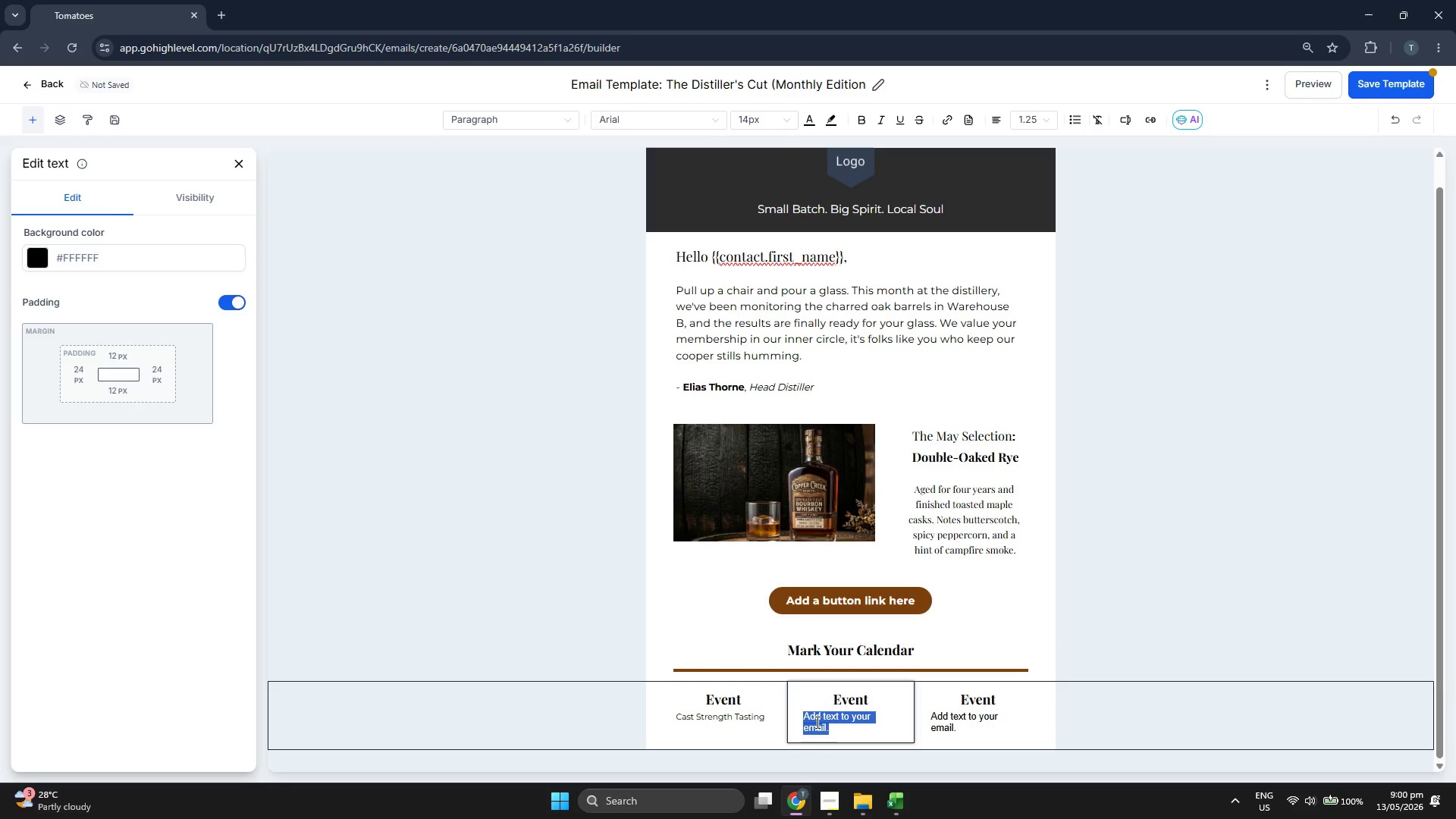 
key(Backspace)
 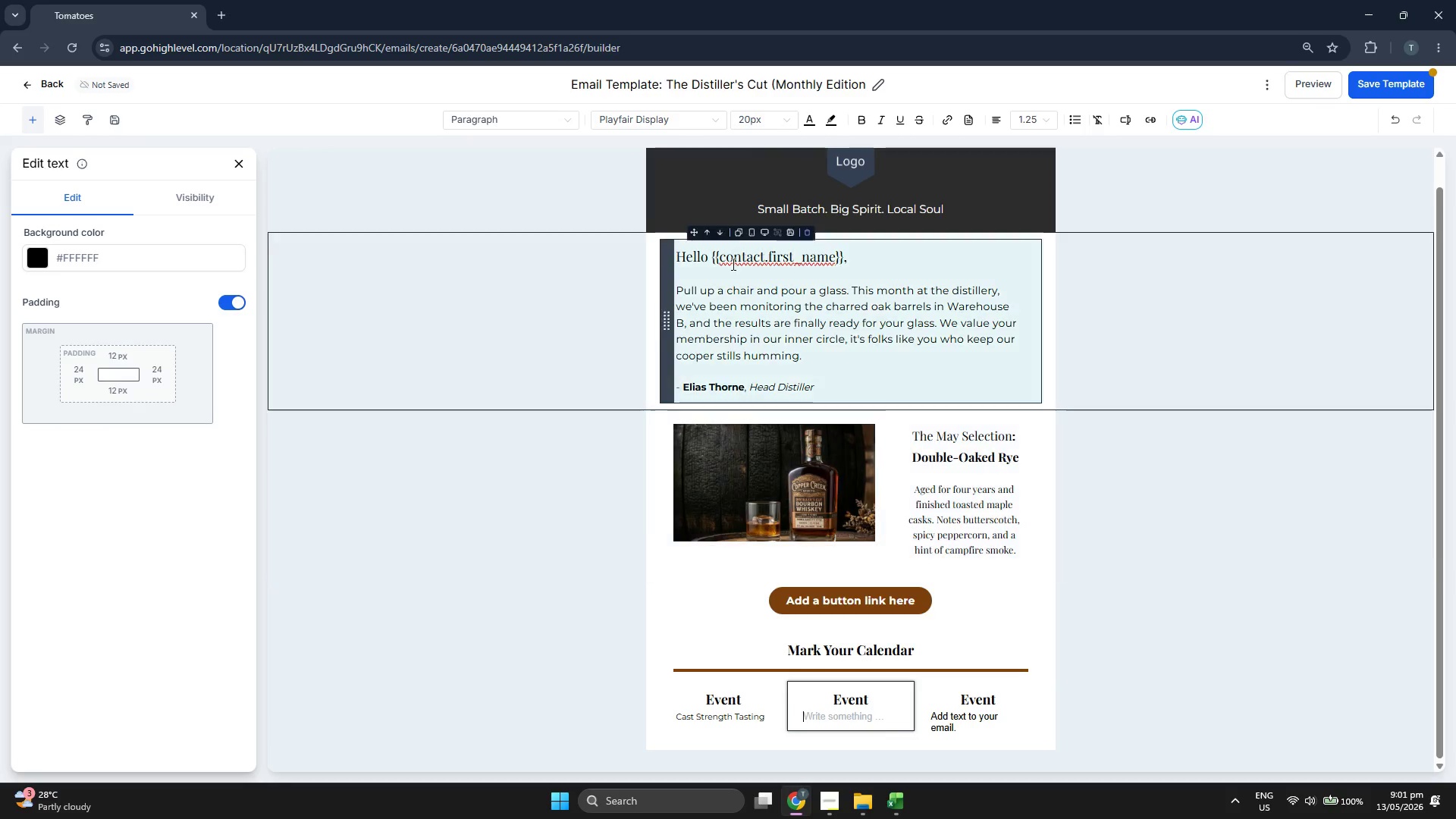 
left_click([667, 118])
 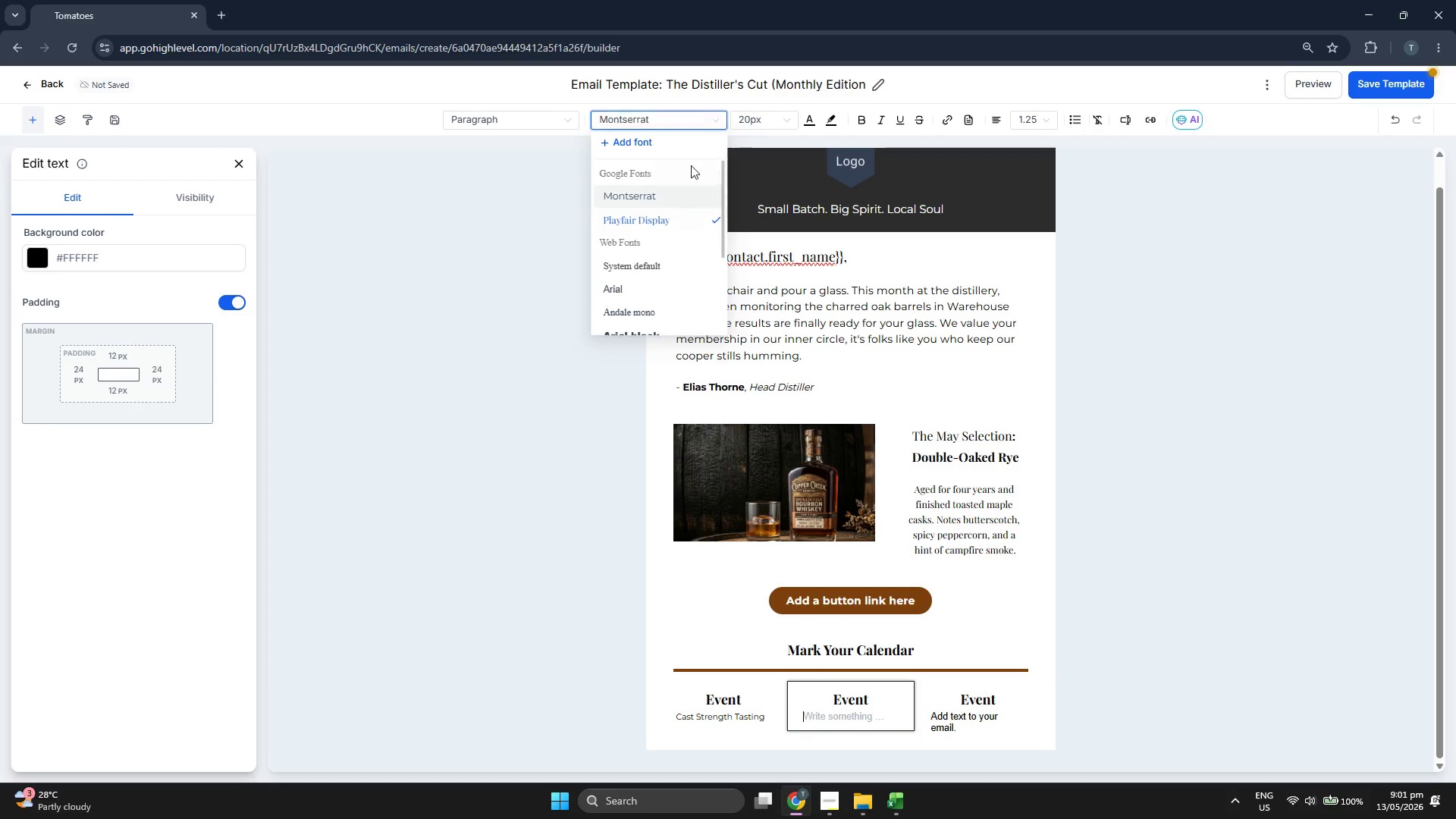 
double_click([757, 118])
 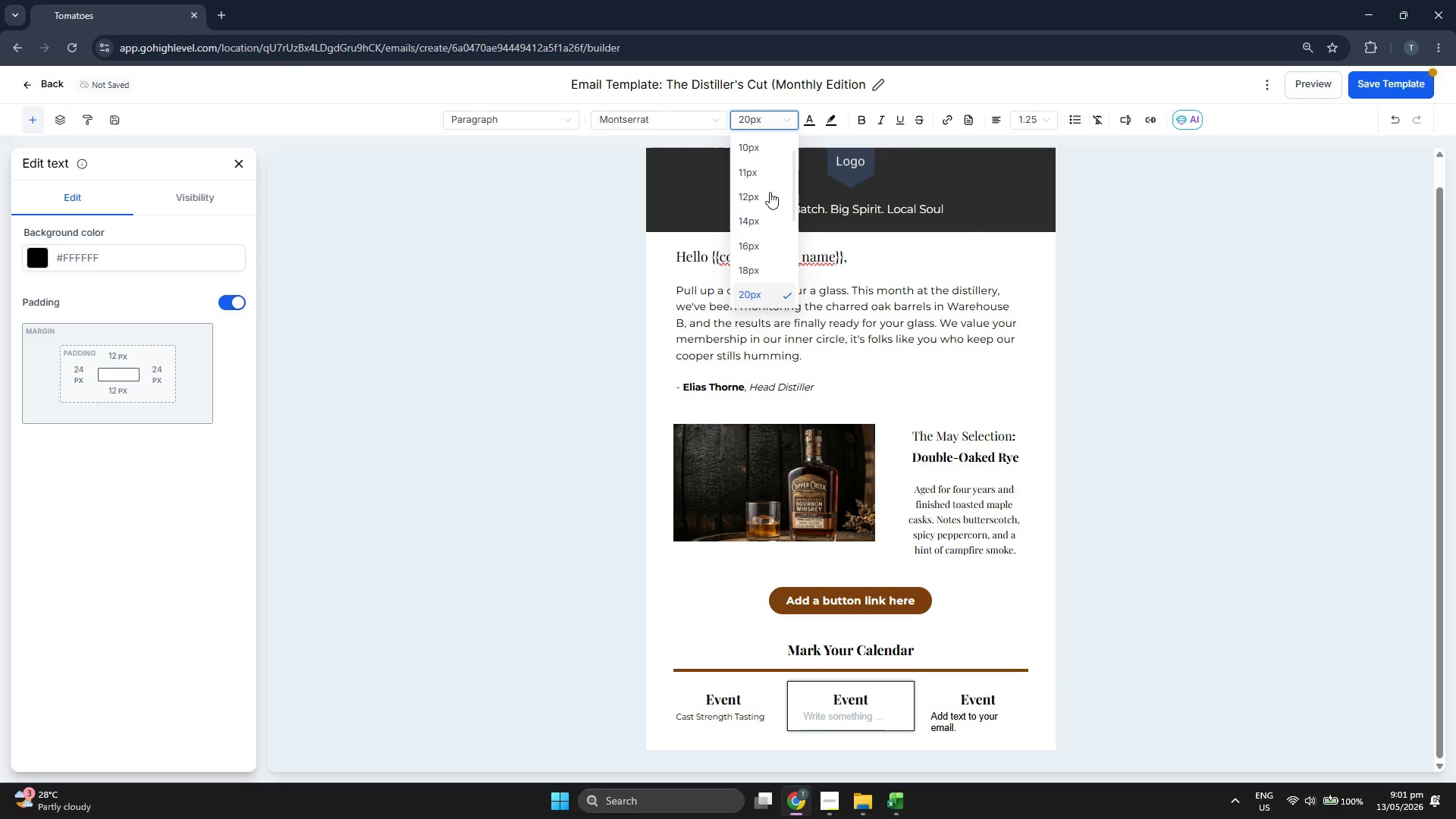 
left_click([762, 198])
 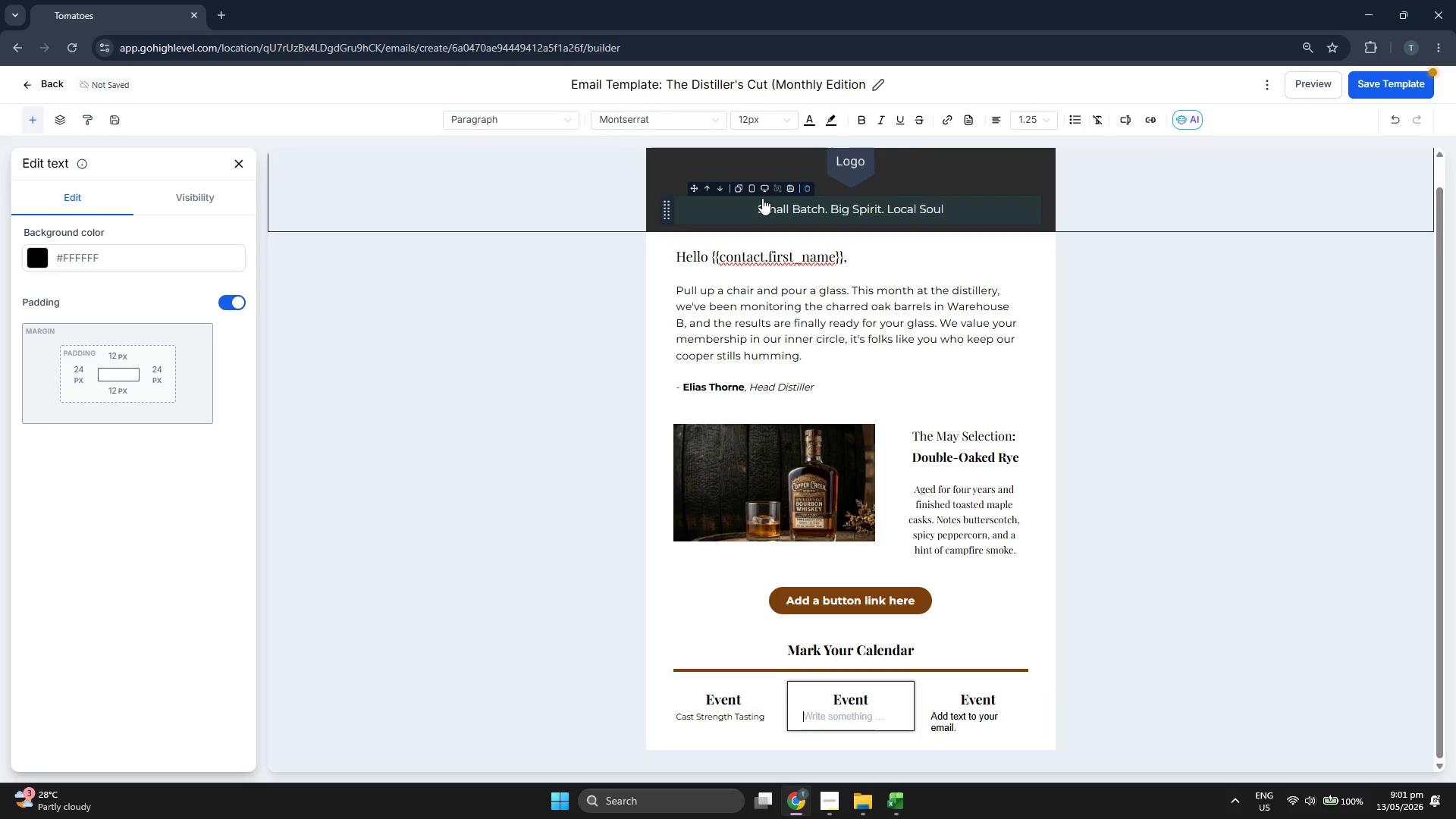 
key(CapsLock)
 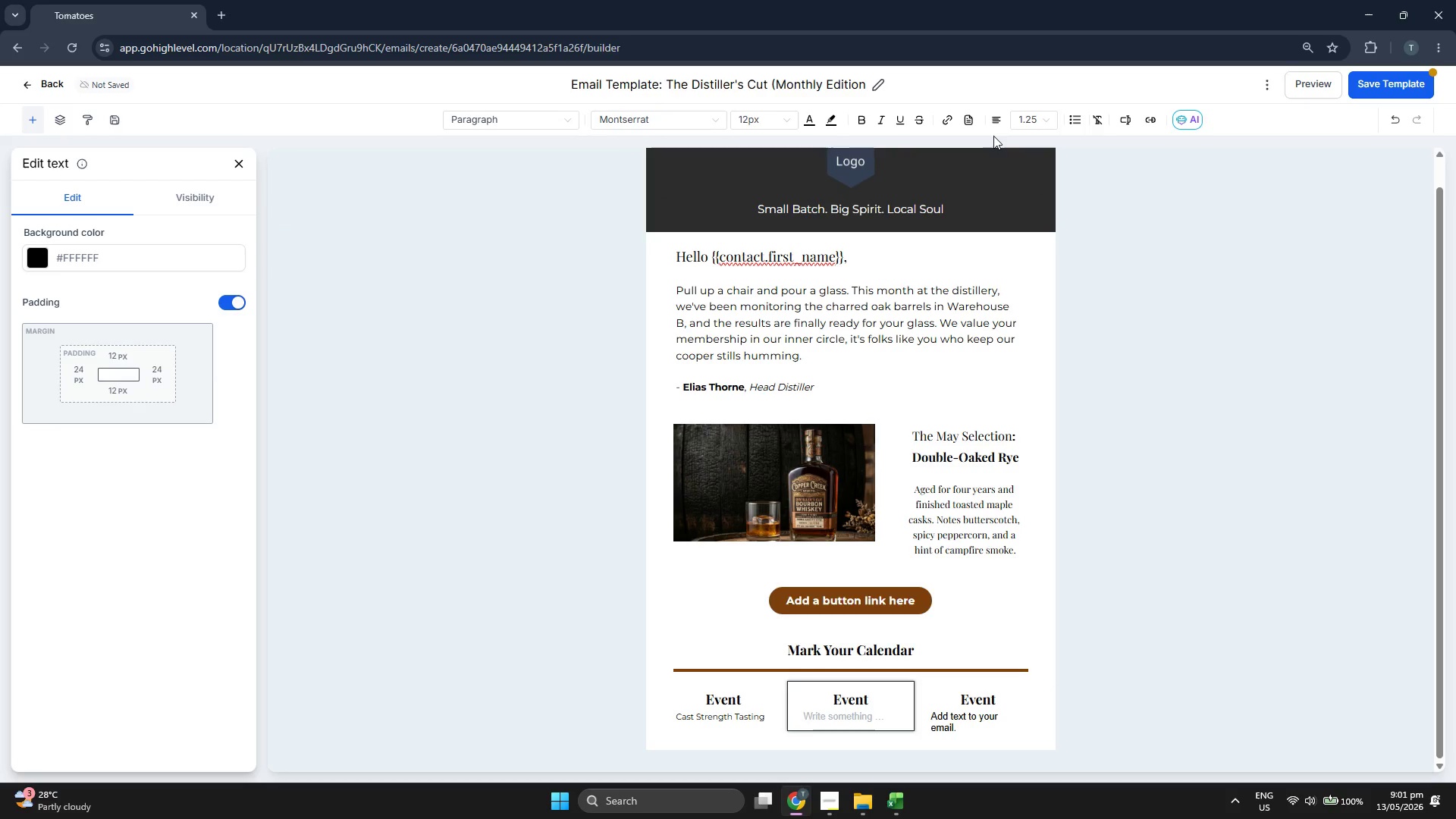 
left_click([1025, 115])
 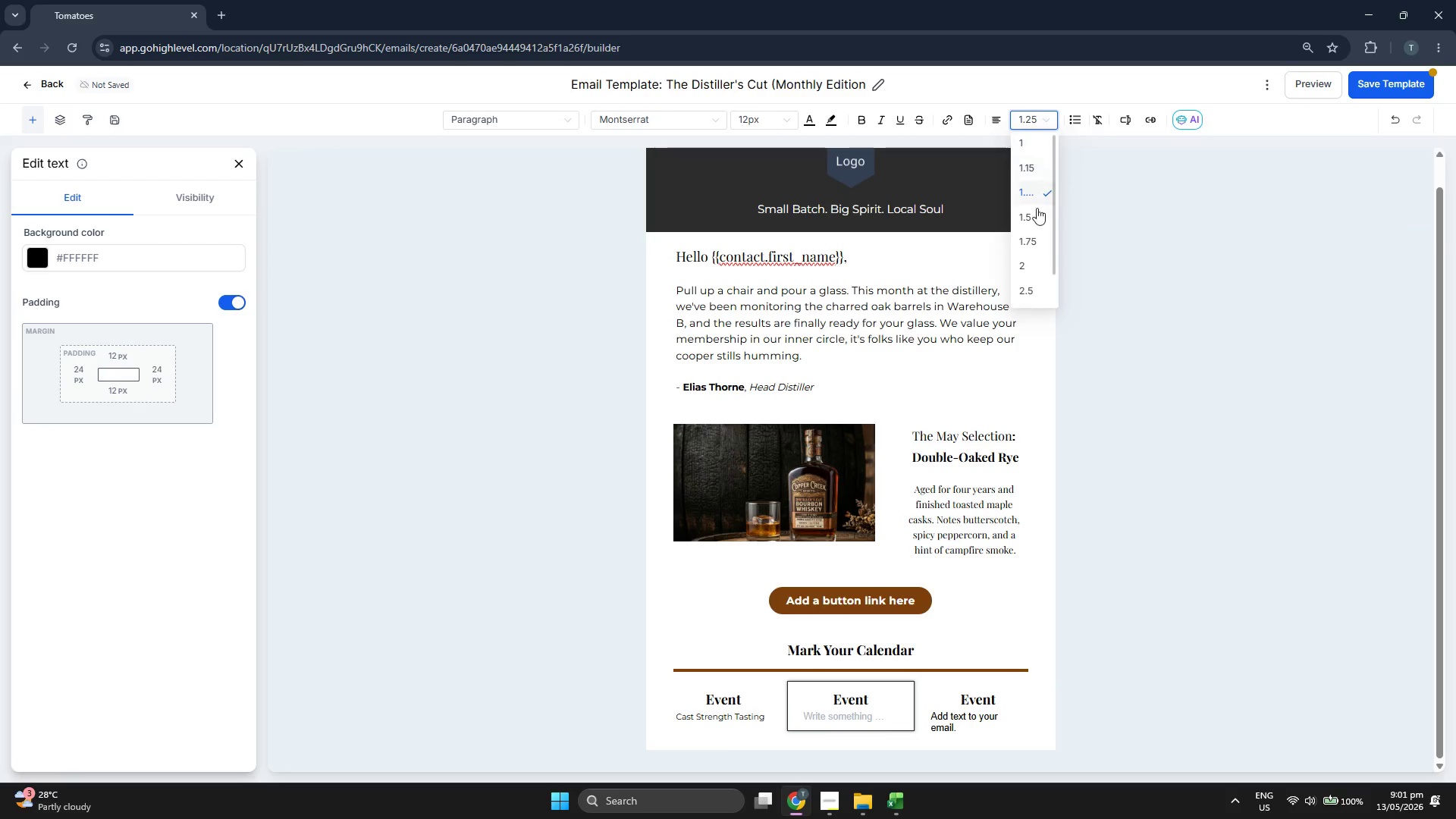 
left_click([1034, 212])
 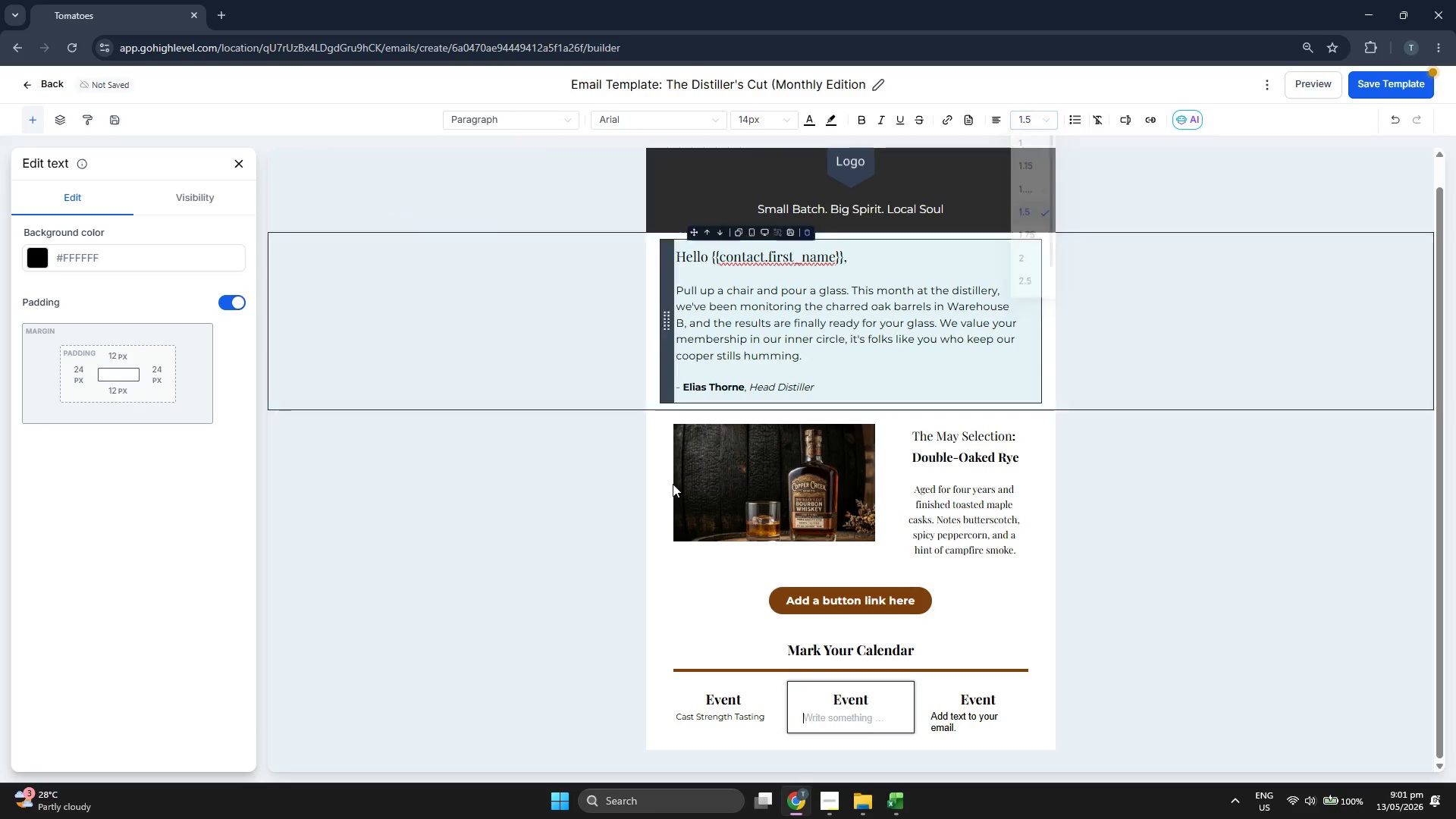 
type(Gin)
 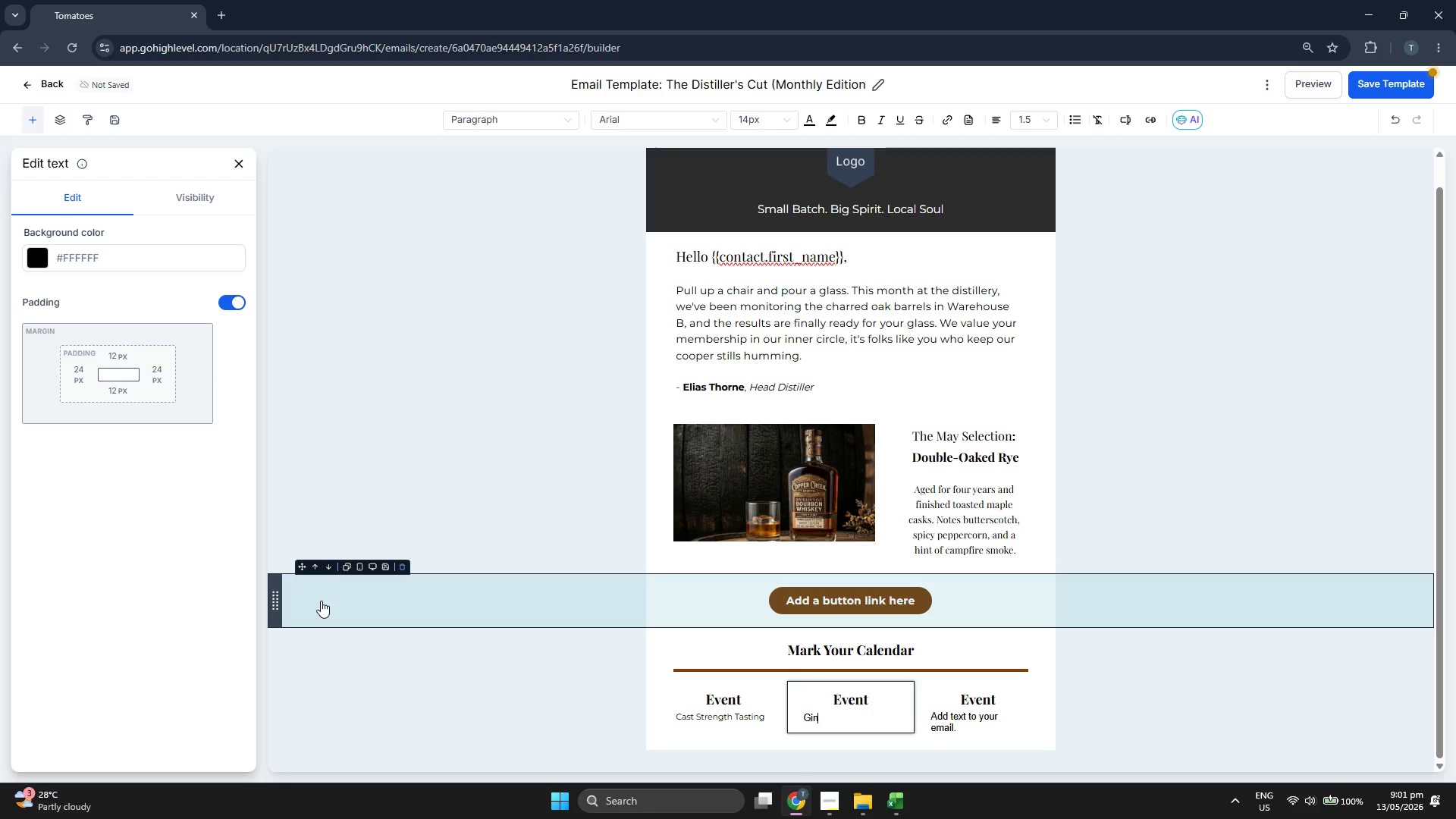 
wait(7.44)
 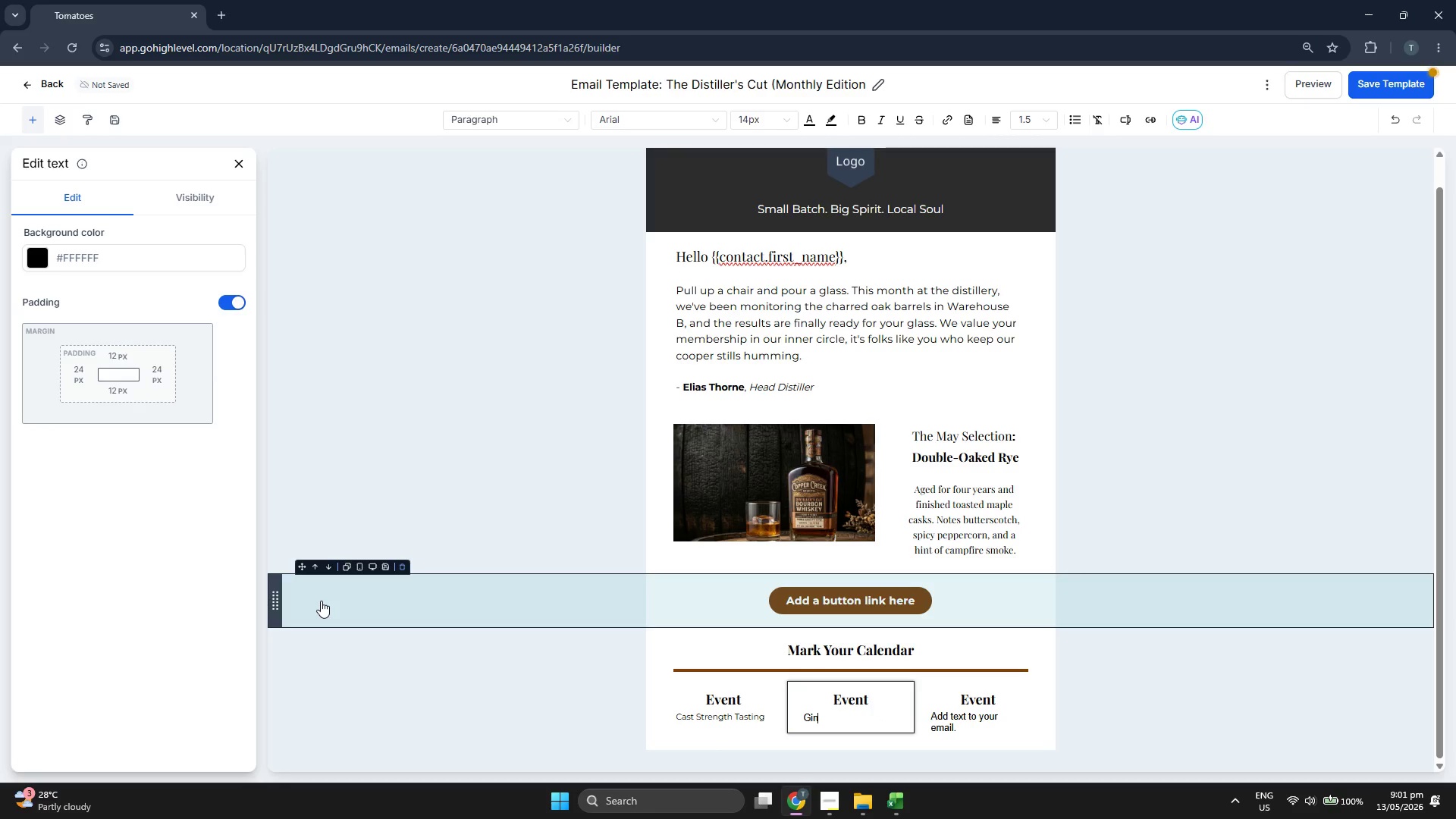 
type( & JazzN)
key(Backspace)
type( Night)
 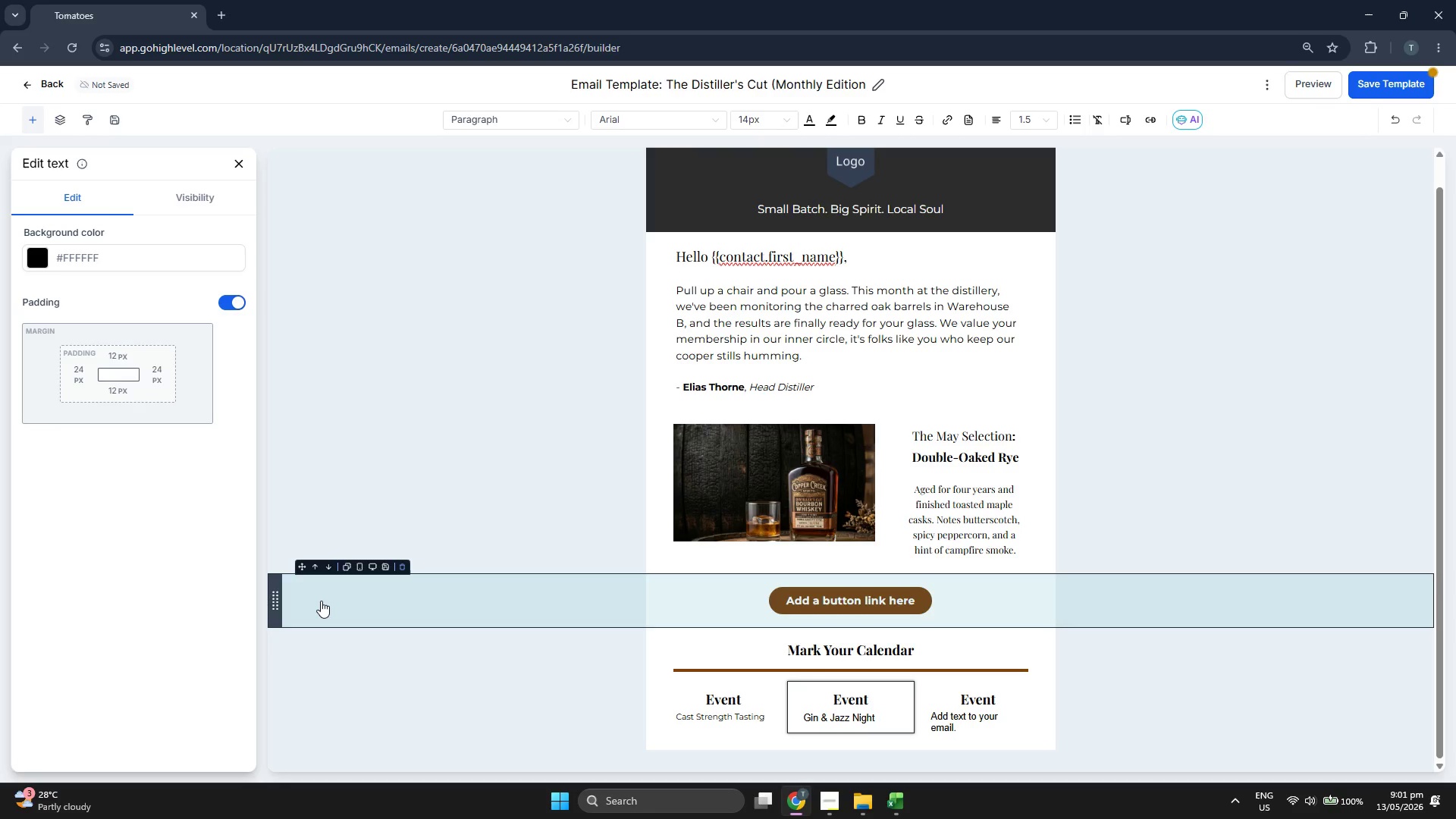 
double_click([837, 721])
 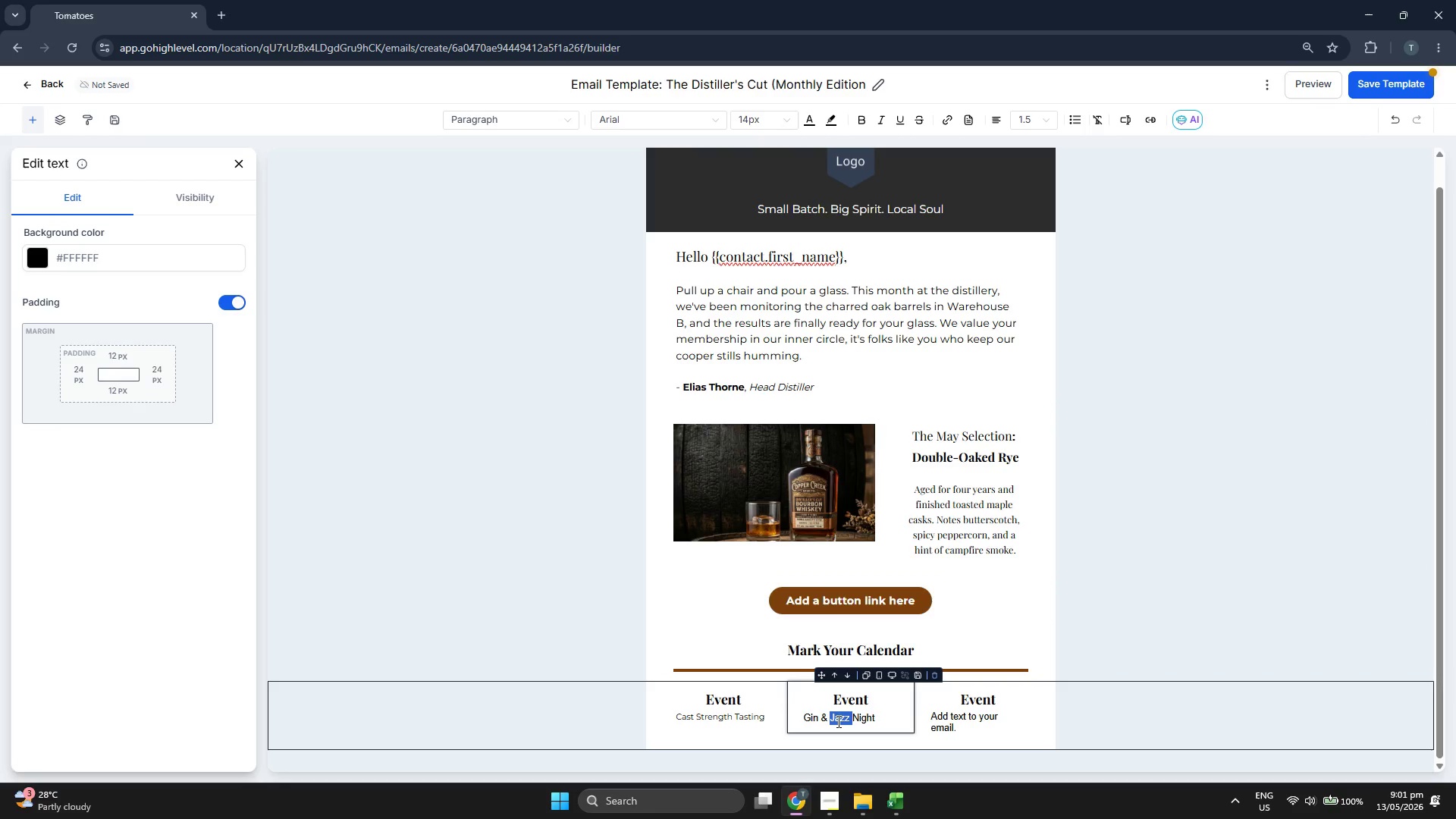 
triple_click([837, 721])
 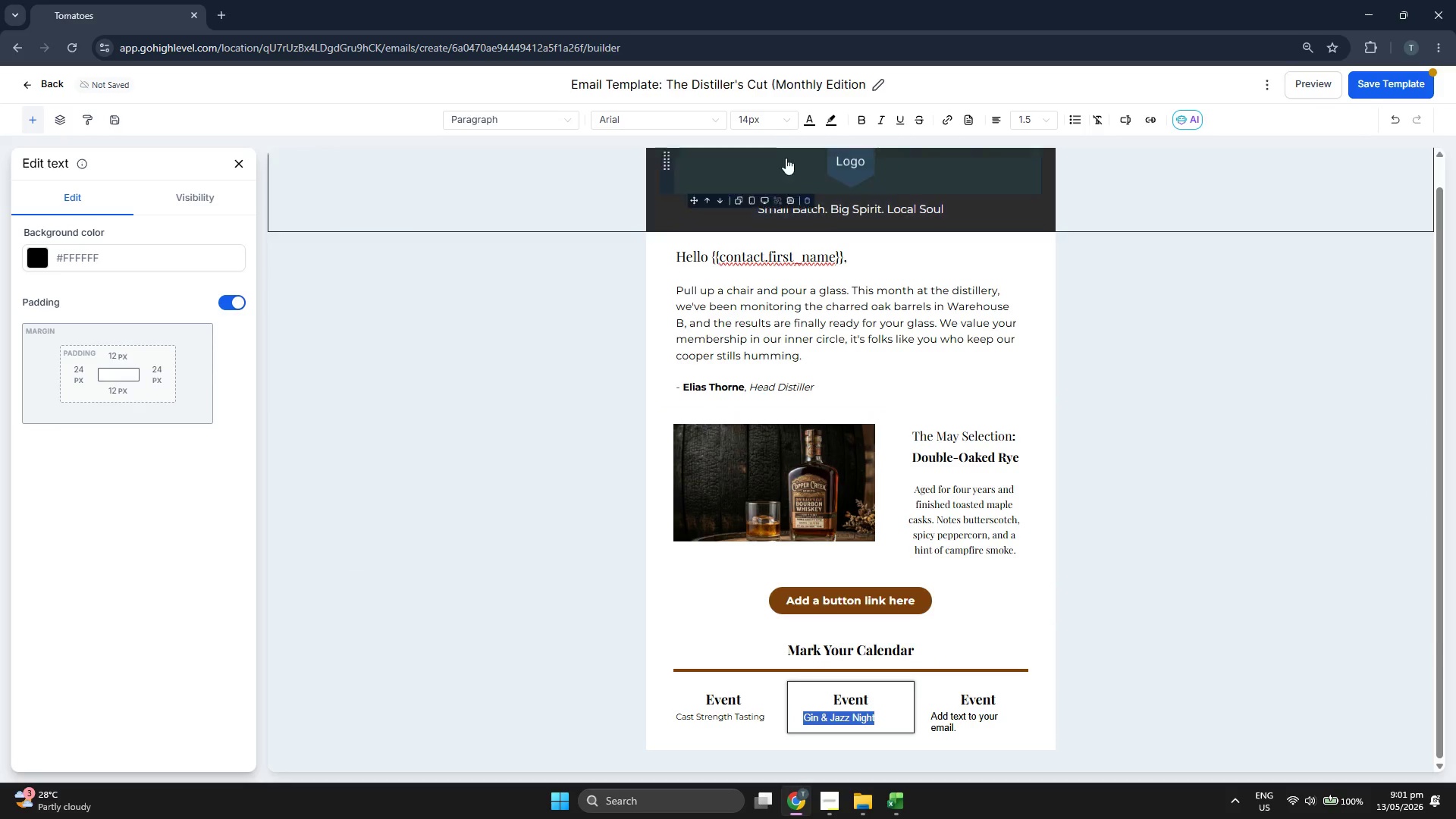 
left_click([758, 115])
 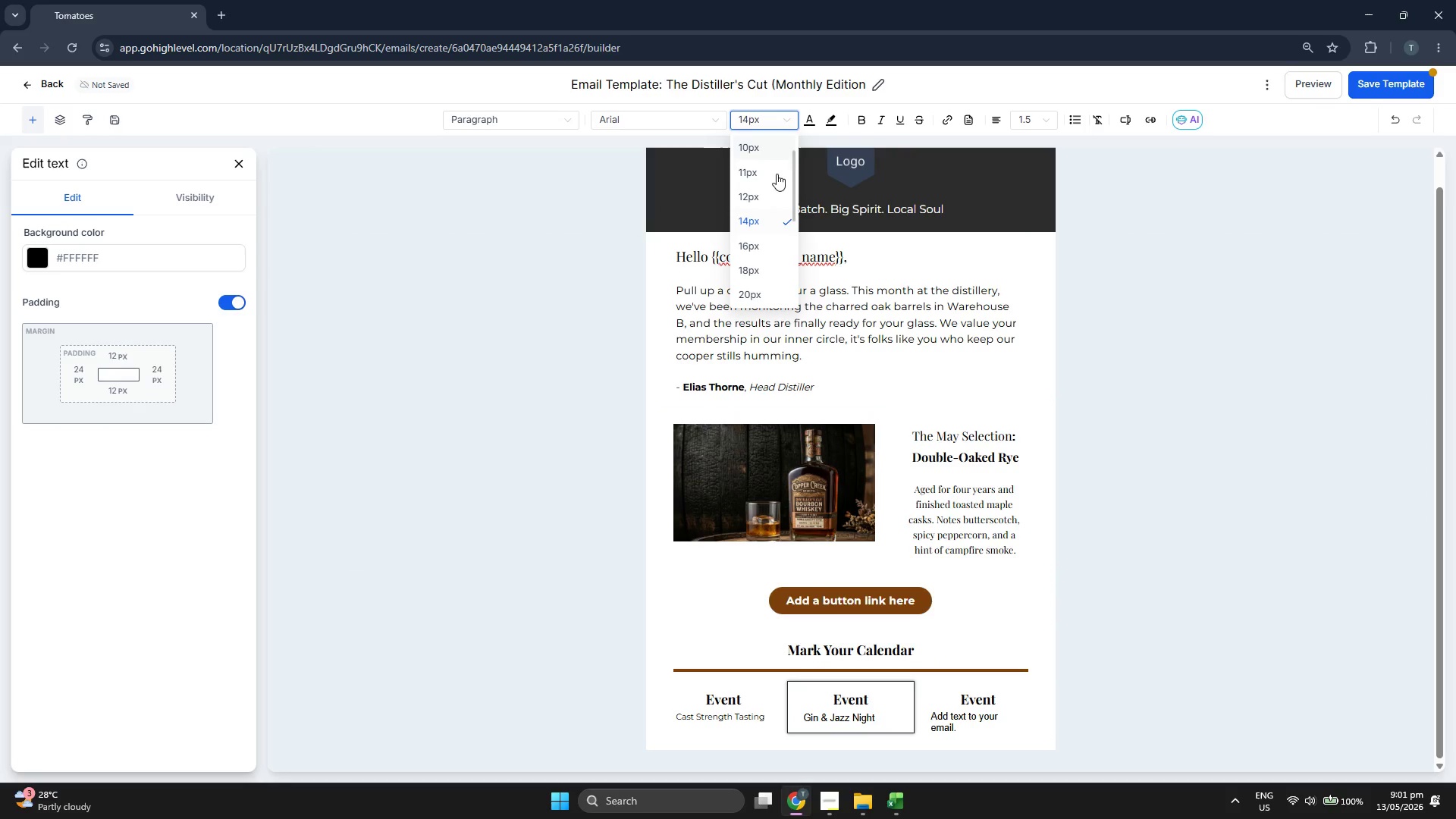 
left_click([759, 198])
 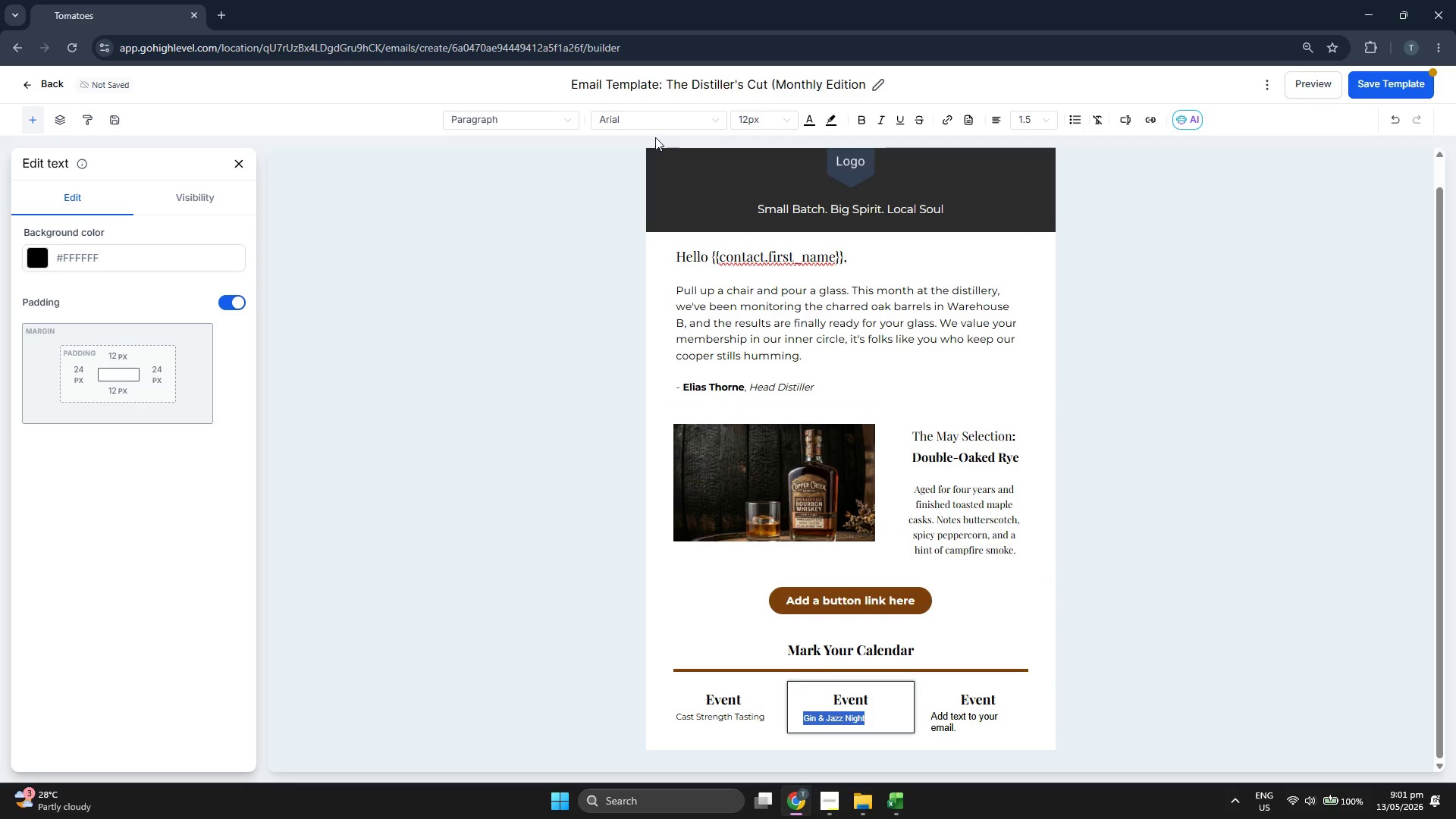 
left_click([649, 127])
 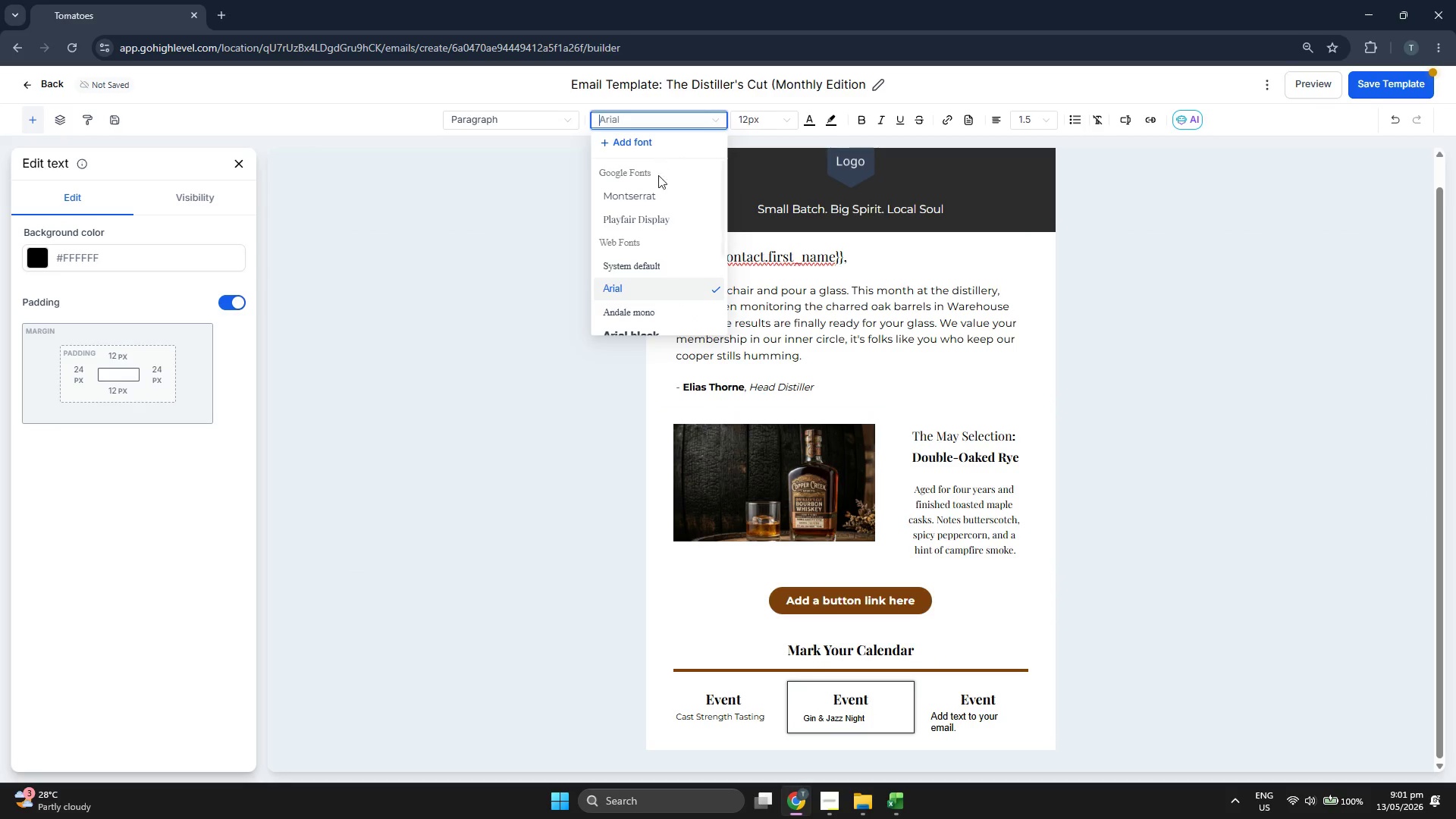 
left_click([652, 196])
 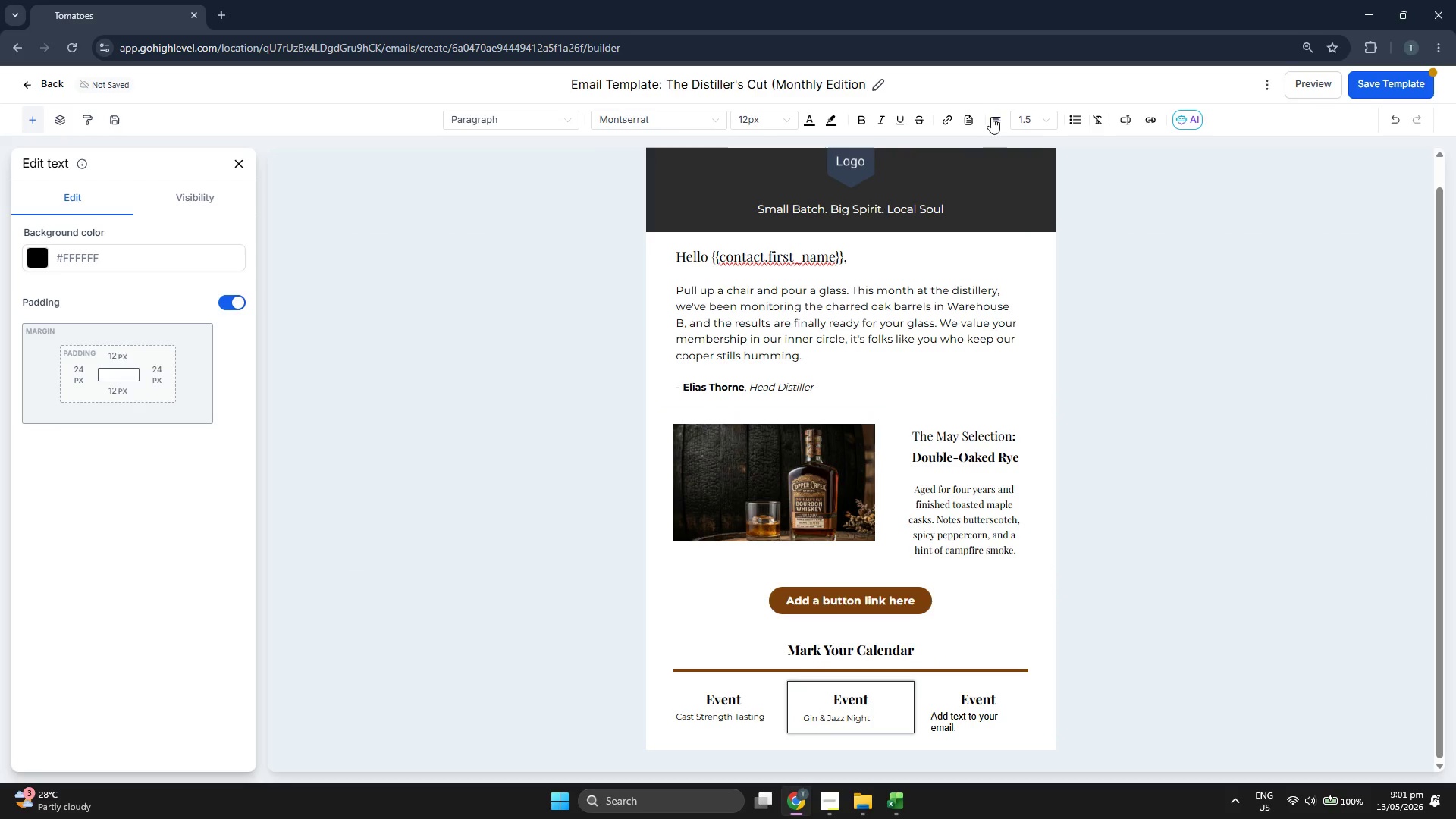 
left_click([986, 146])
 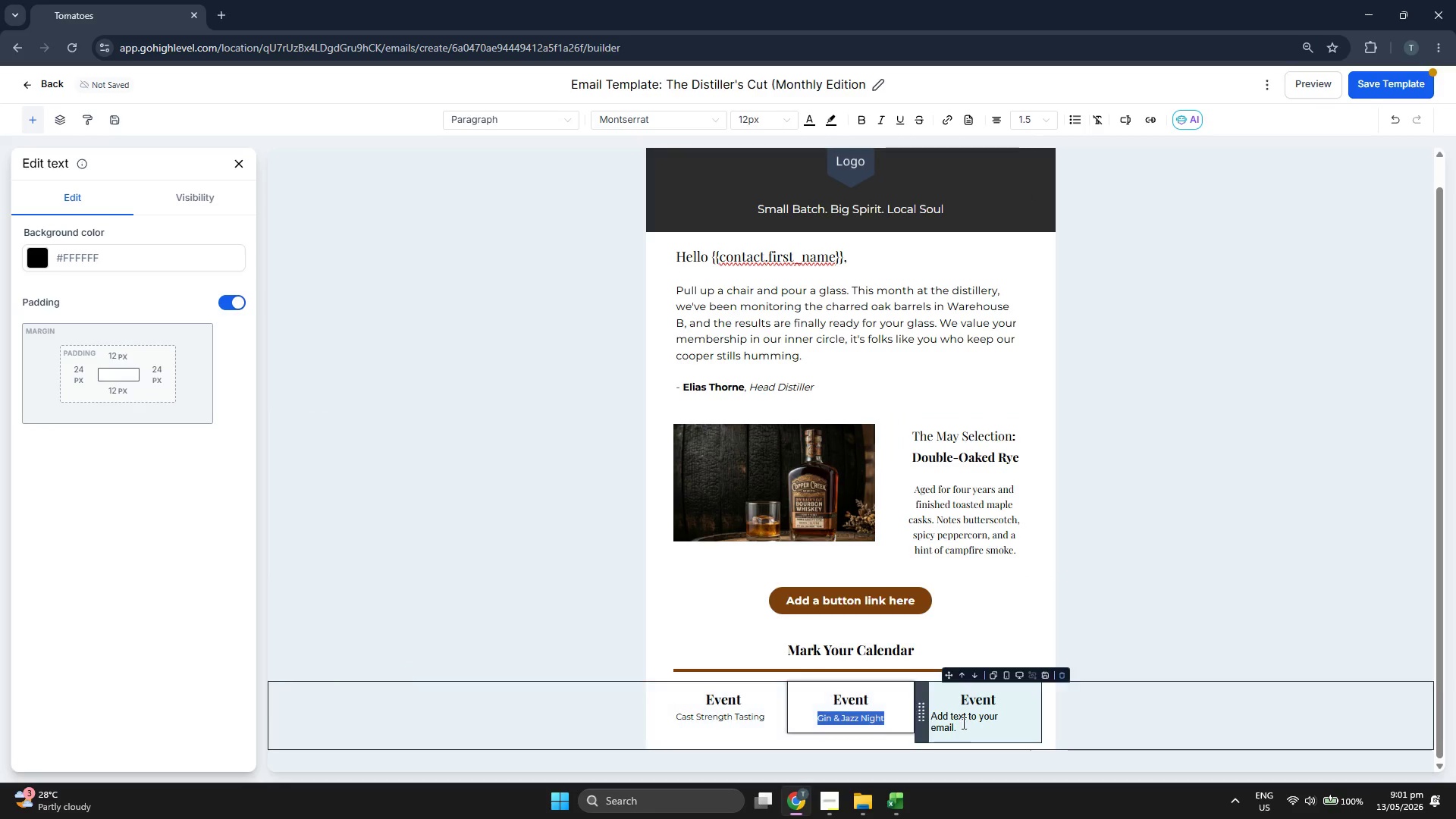 
triple_click([959, 721])
 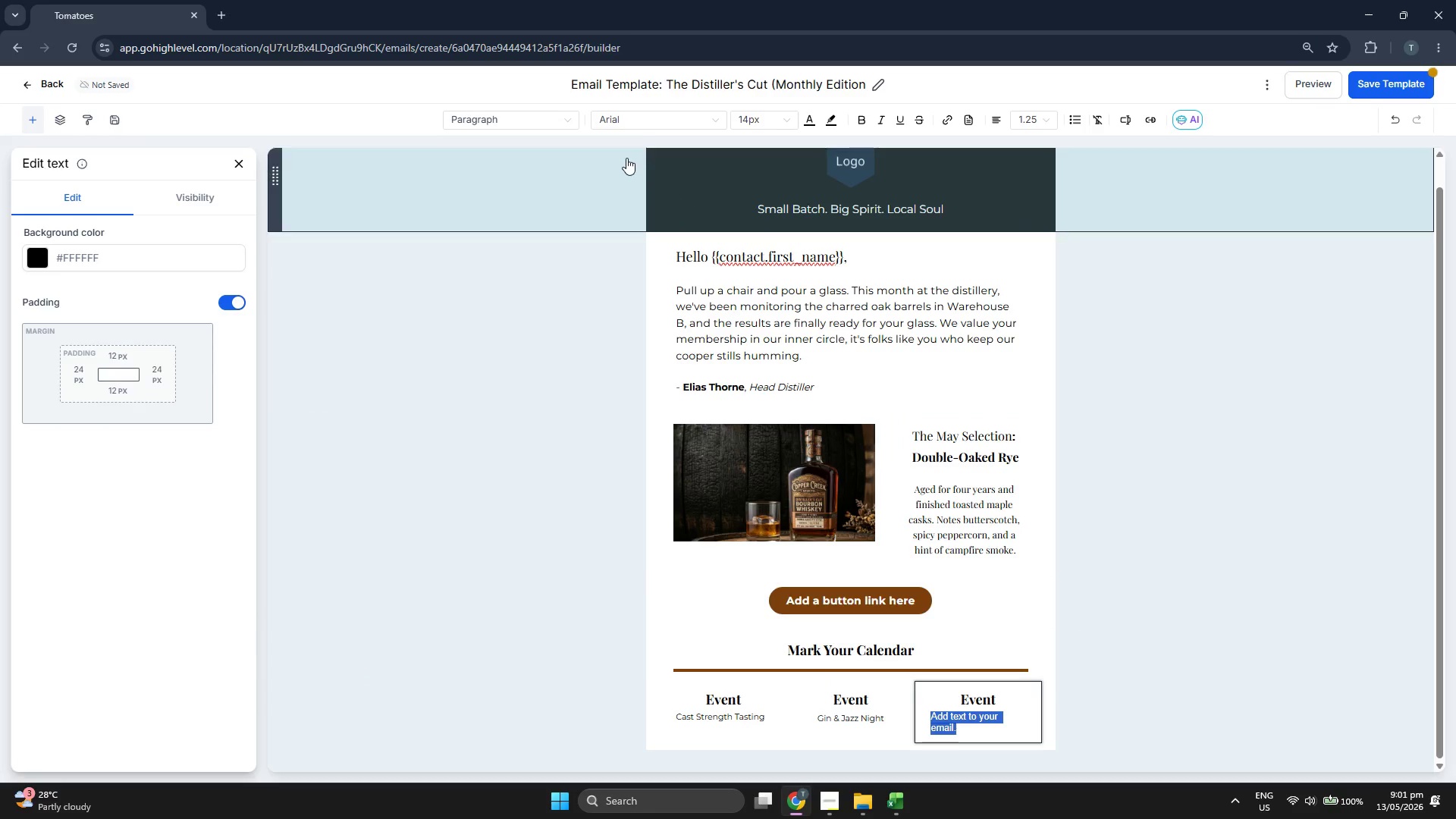 
left_click([639, 127])
 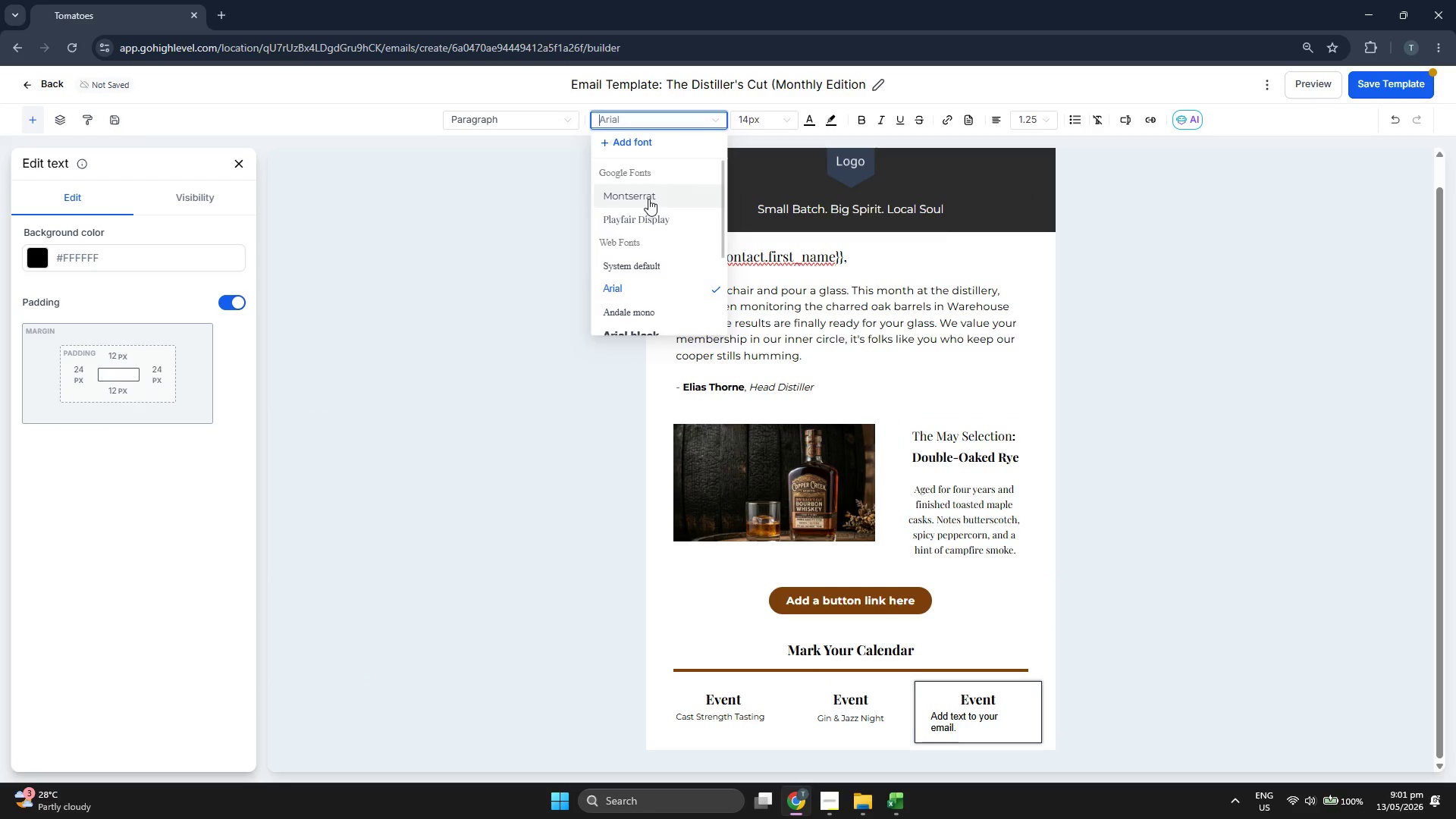 
double_click([753, 122])
 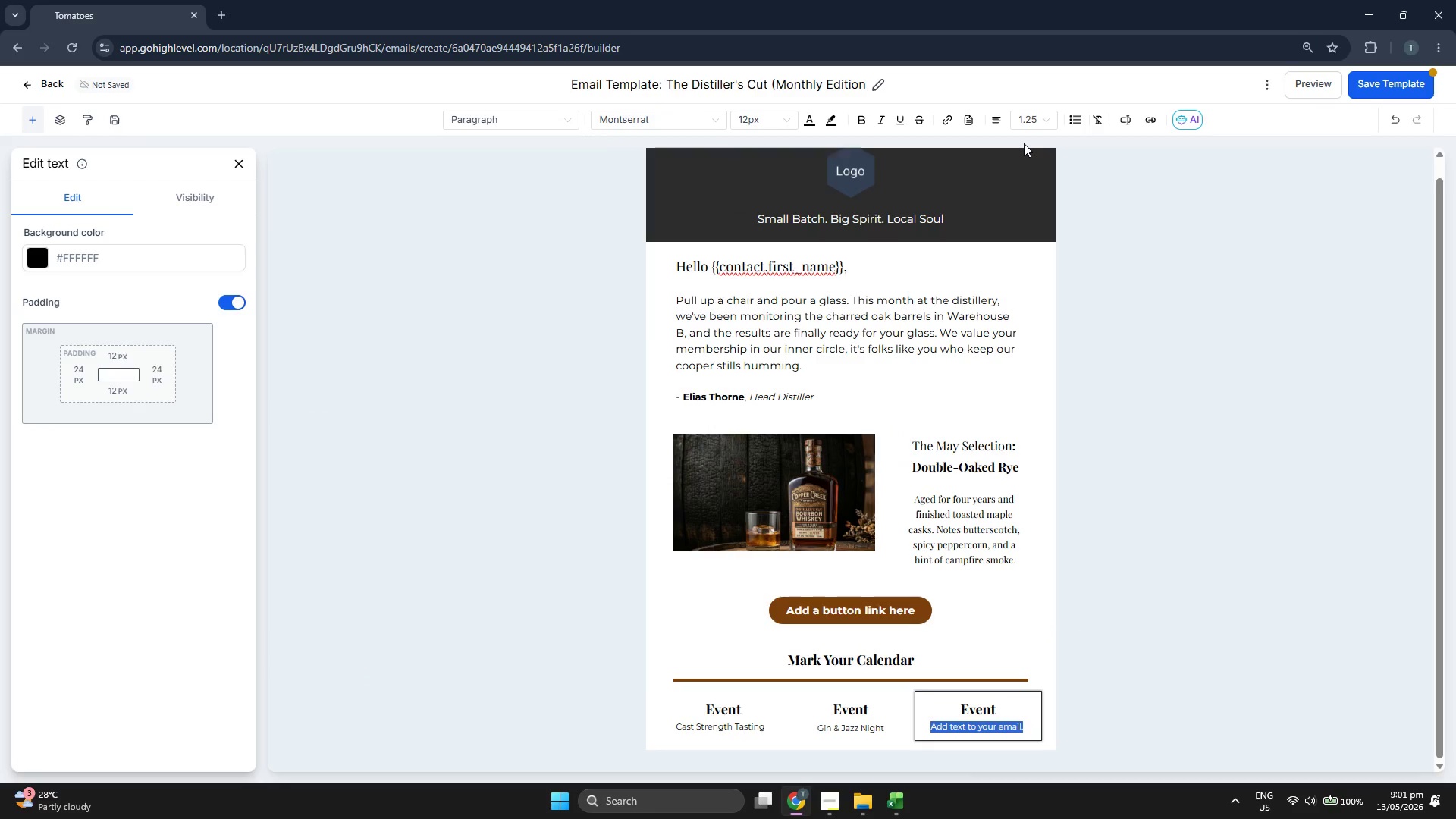 
left_click([1032, 112])
 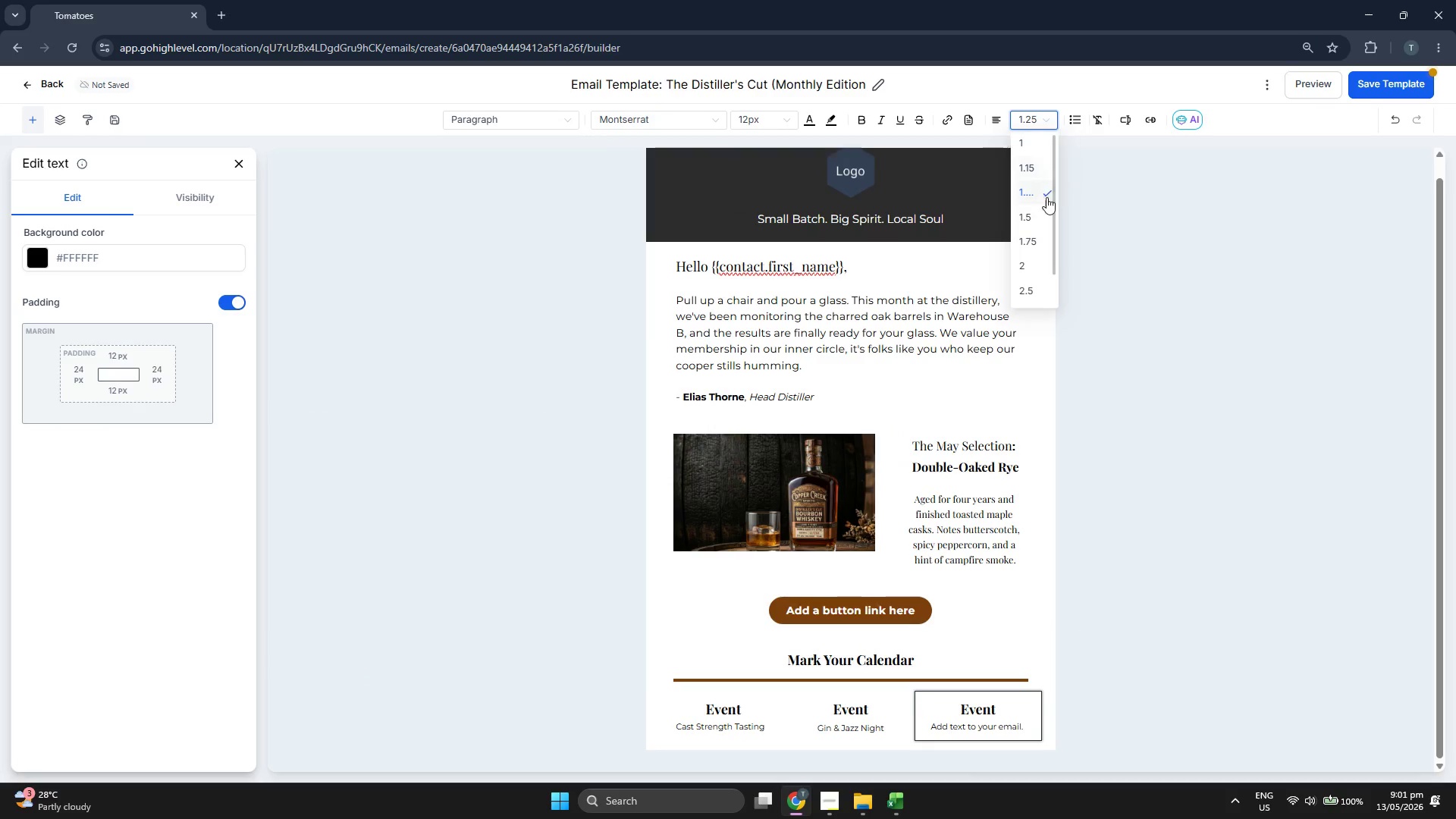 
left_click([1037, 213])
 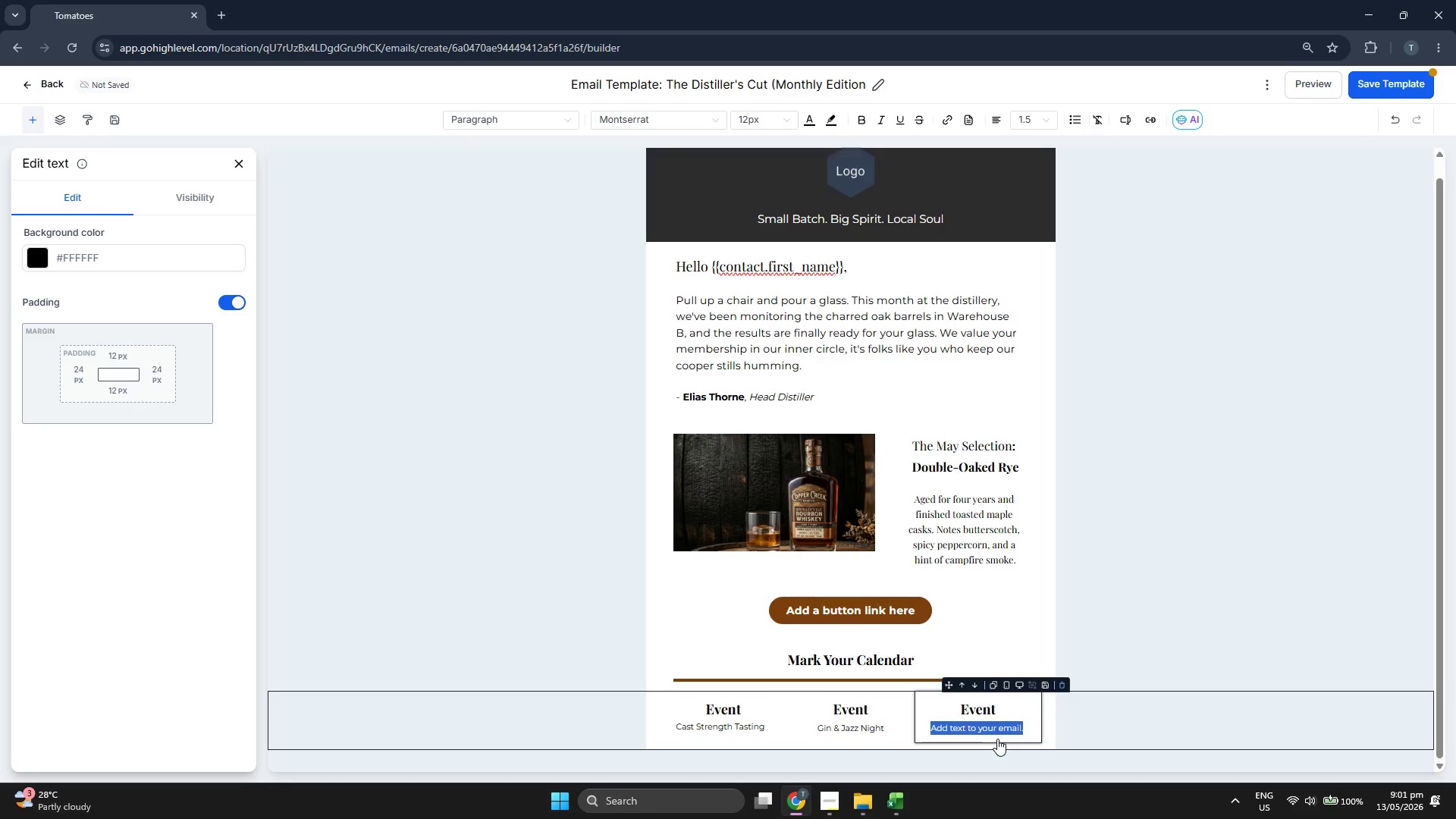 
key(Backspace)
type(Bottle Waxing Workshop)
 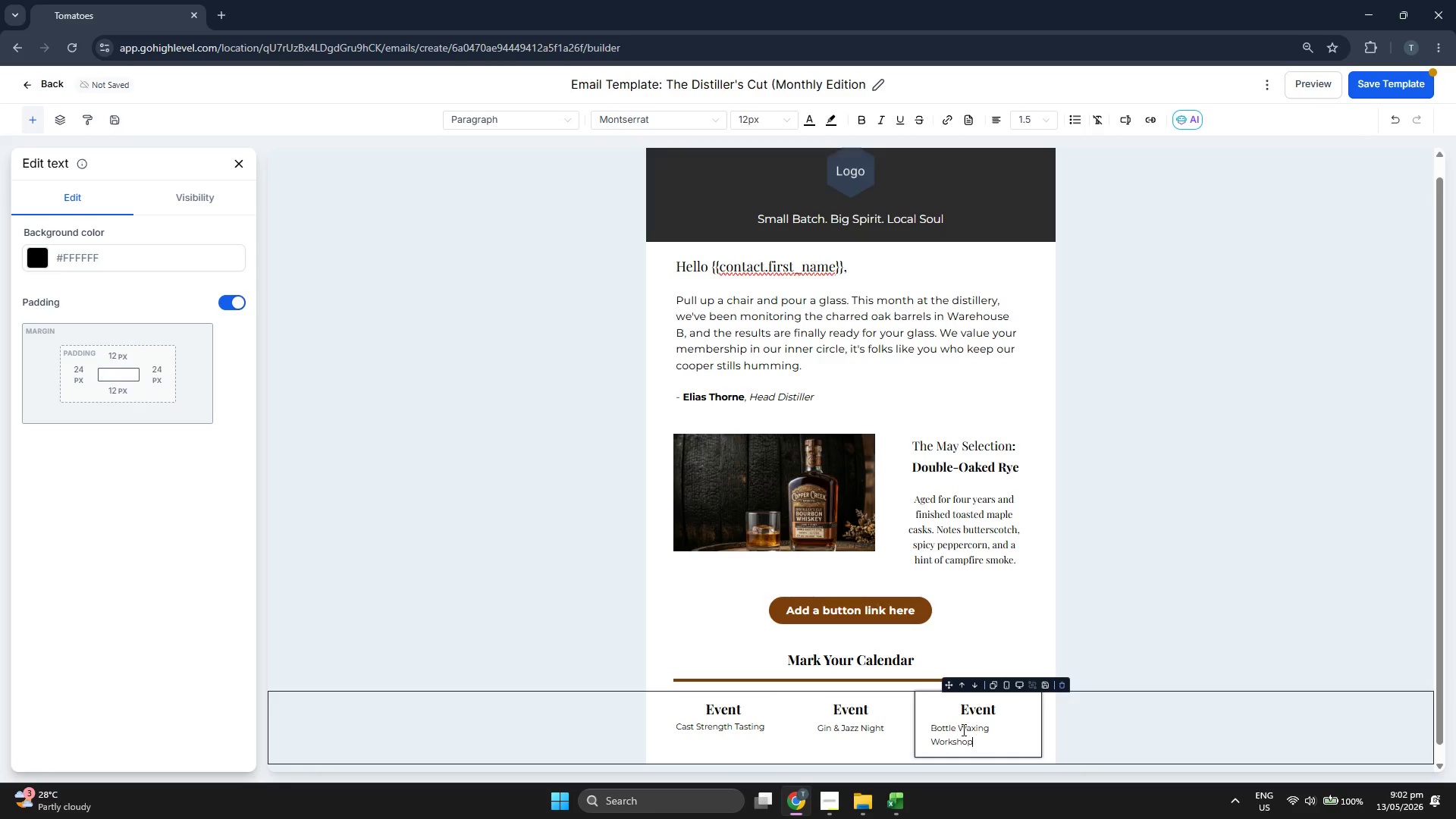 
double_click([969, 731])
 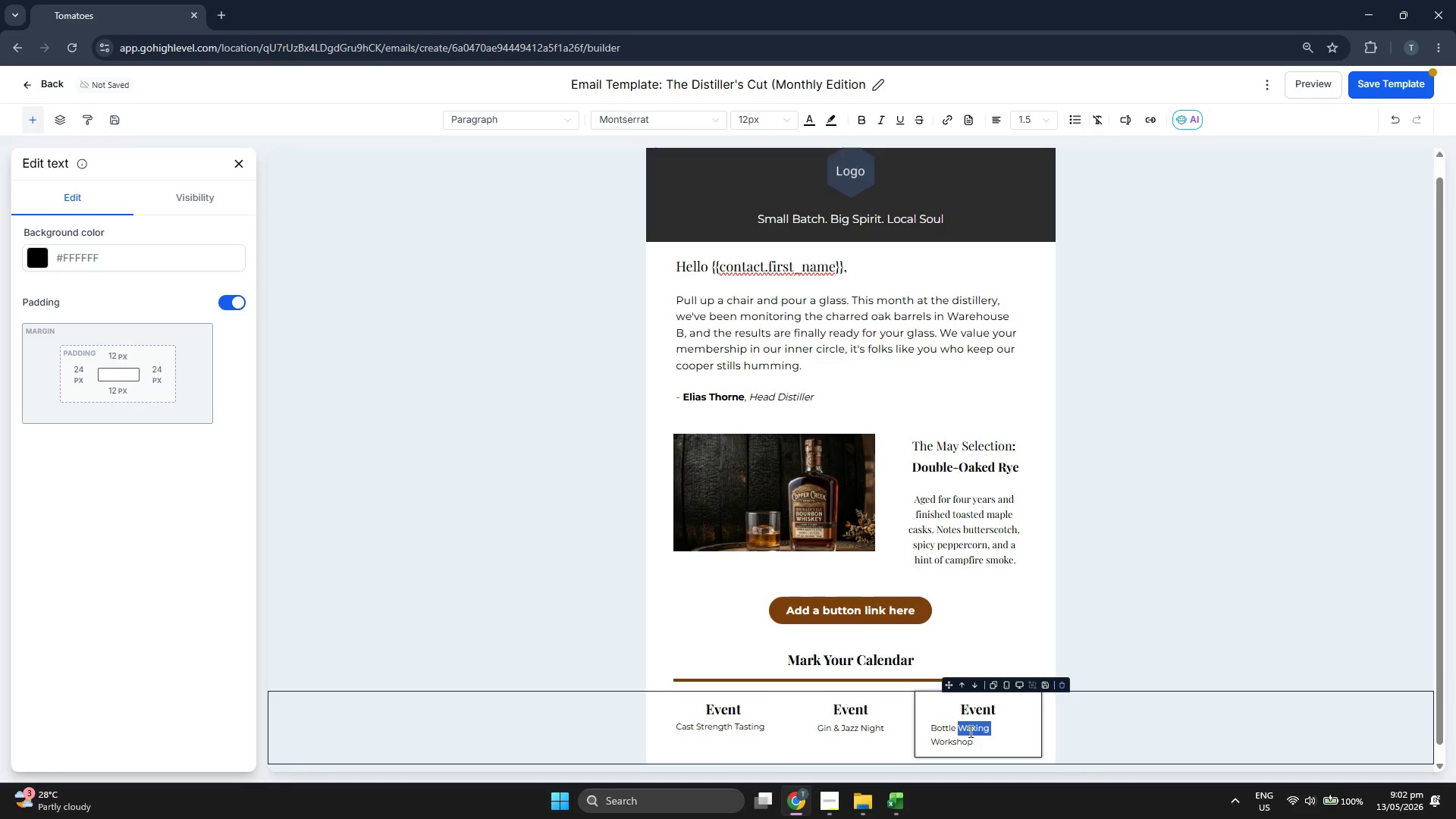 
triple_click([969, 731])
 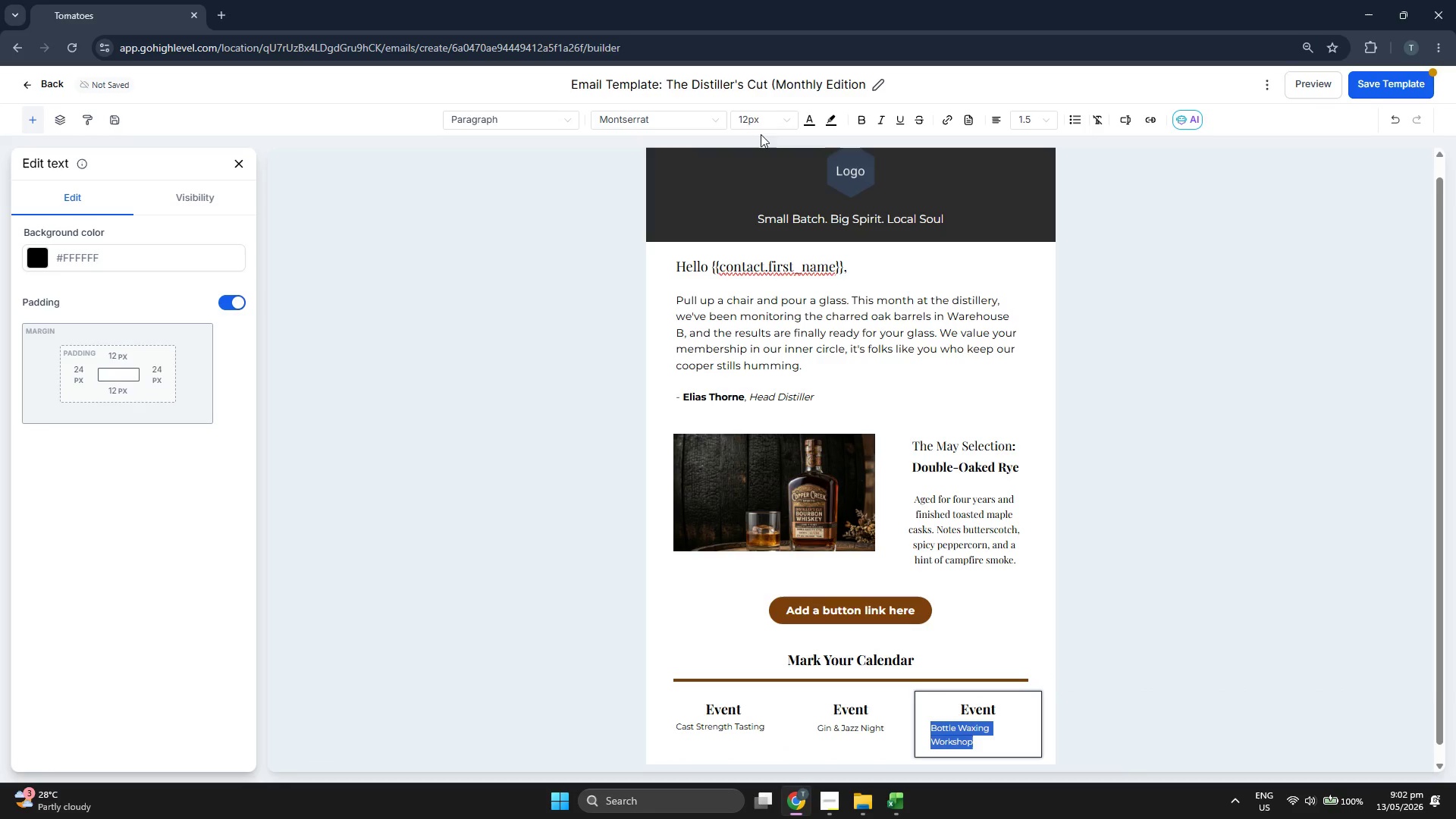 
left_click([761, 124])
 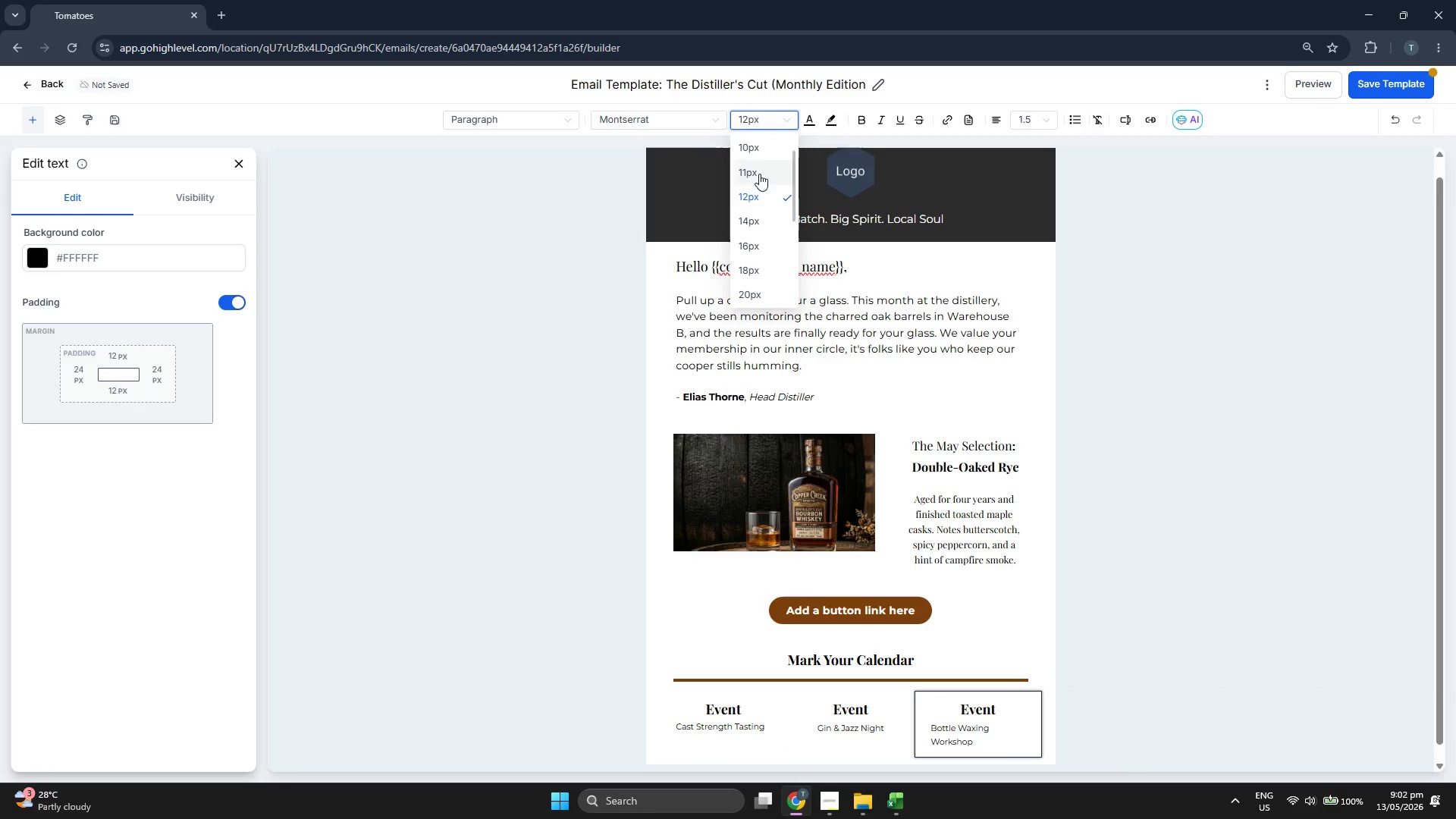 
left_click([764, 152])
 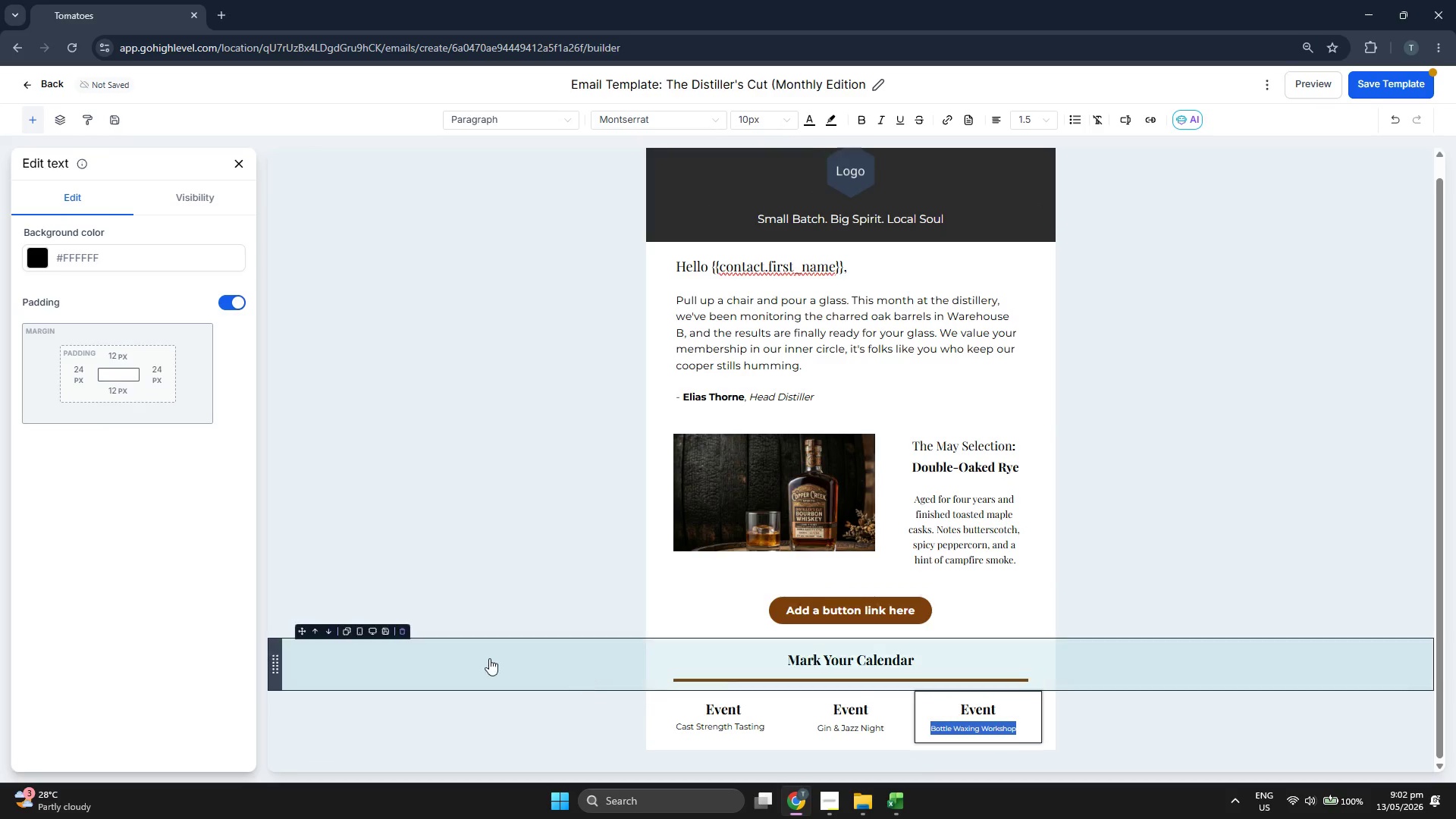 
left_click([516, 731])
 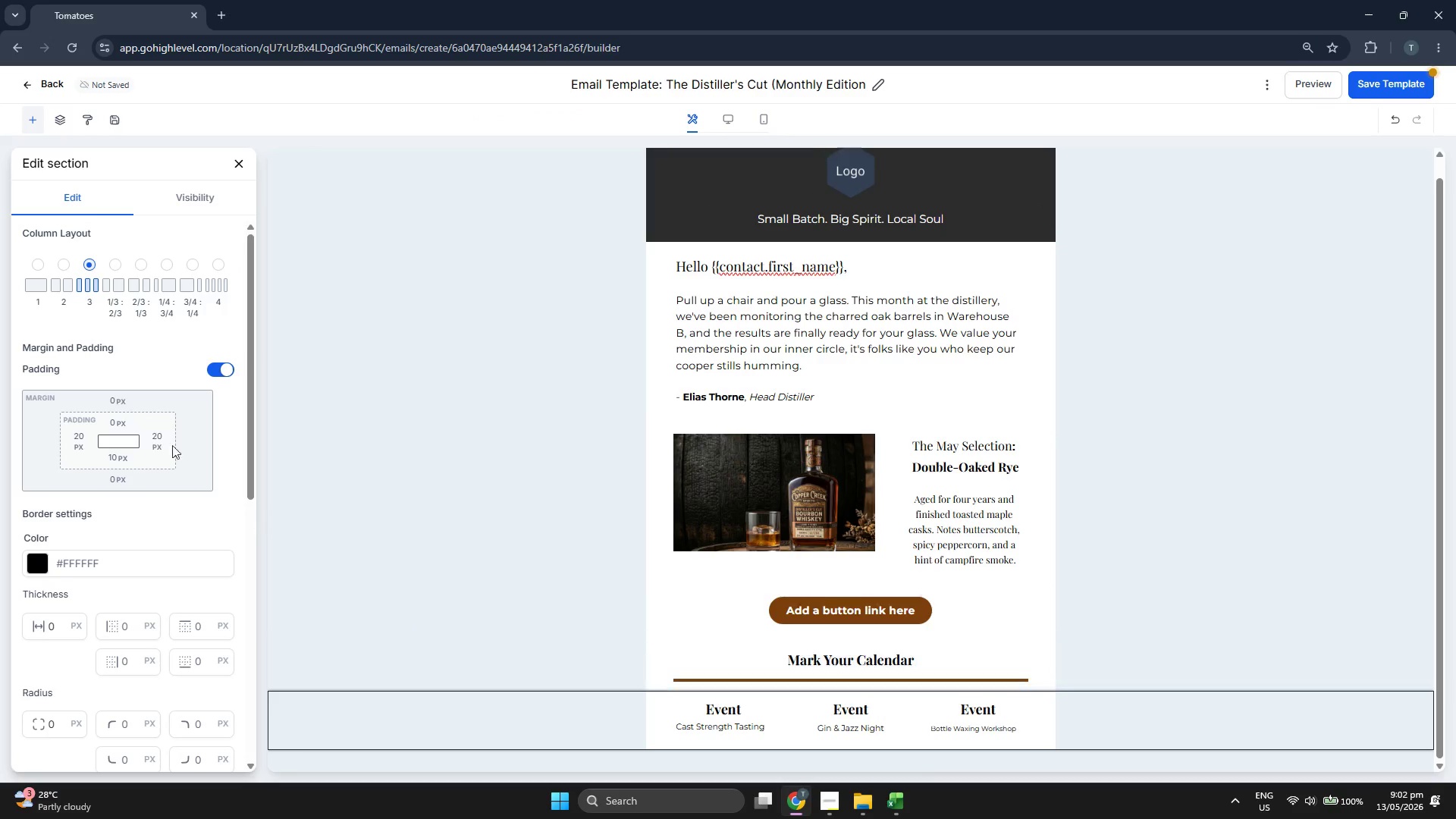 
scroll: coordinate [172, 529], scroll_direction: down, amount: 9.0
 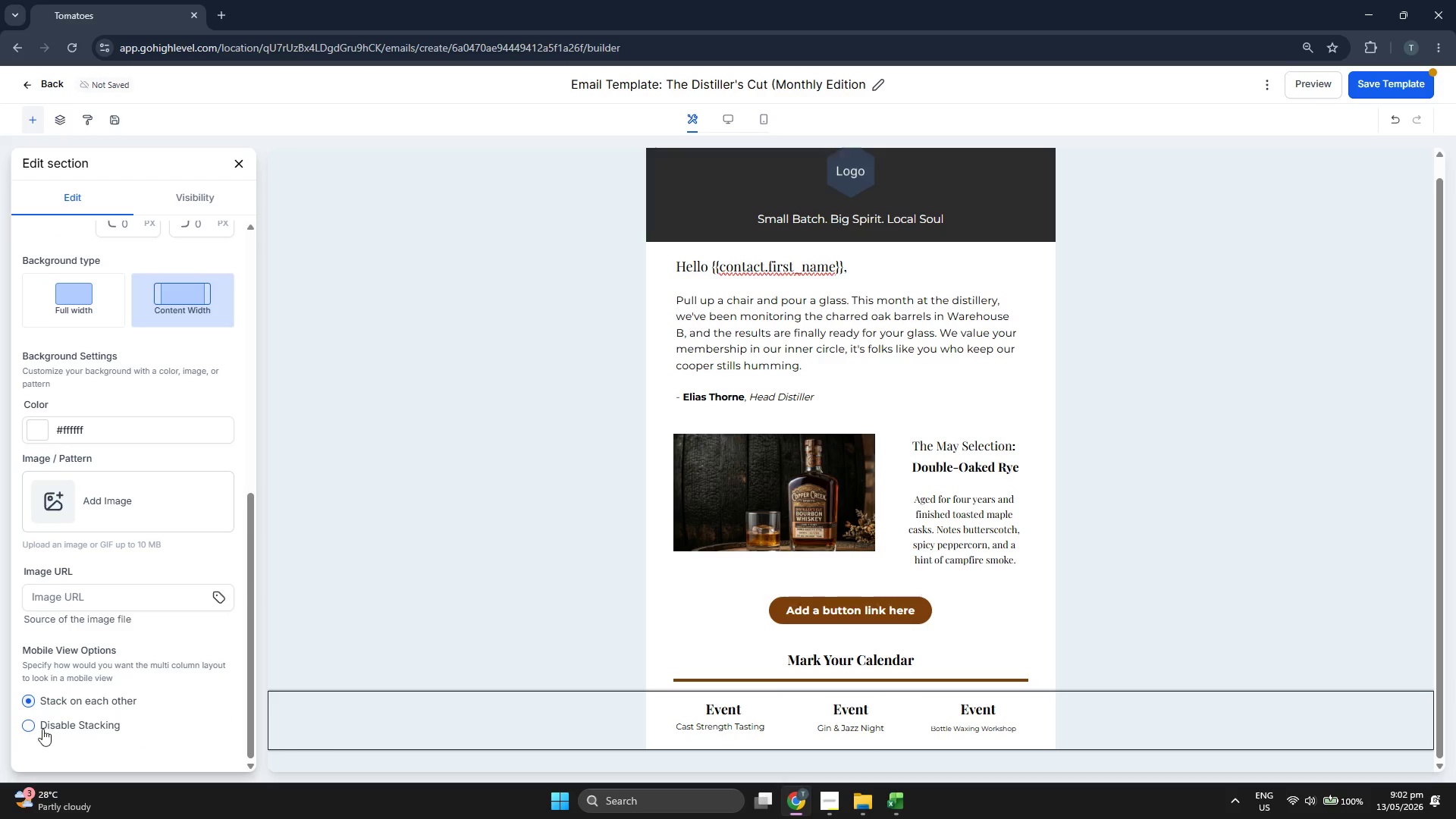 
left_click([39, 730])
 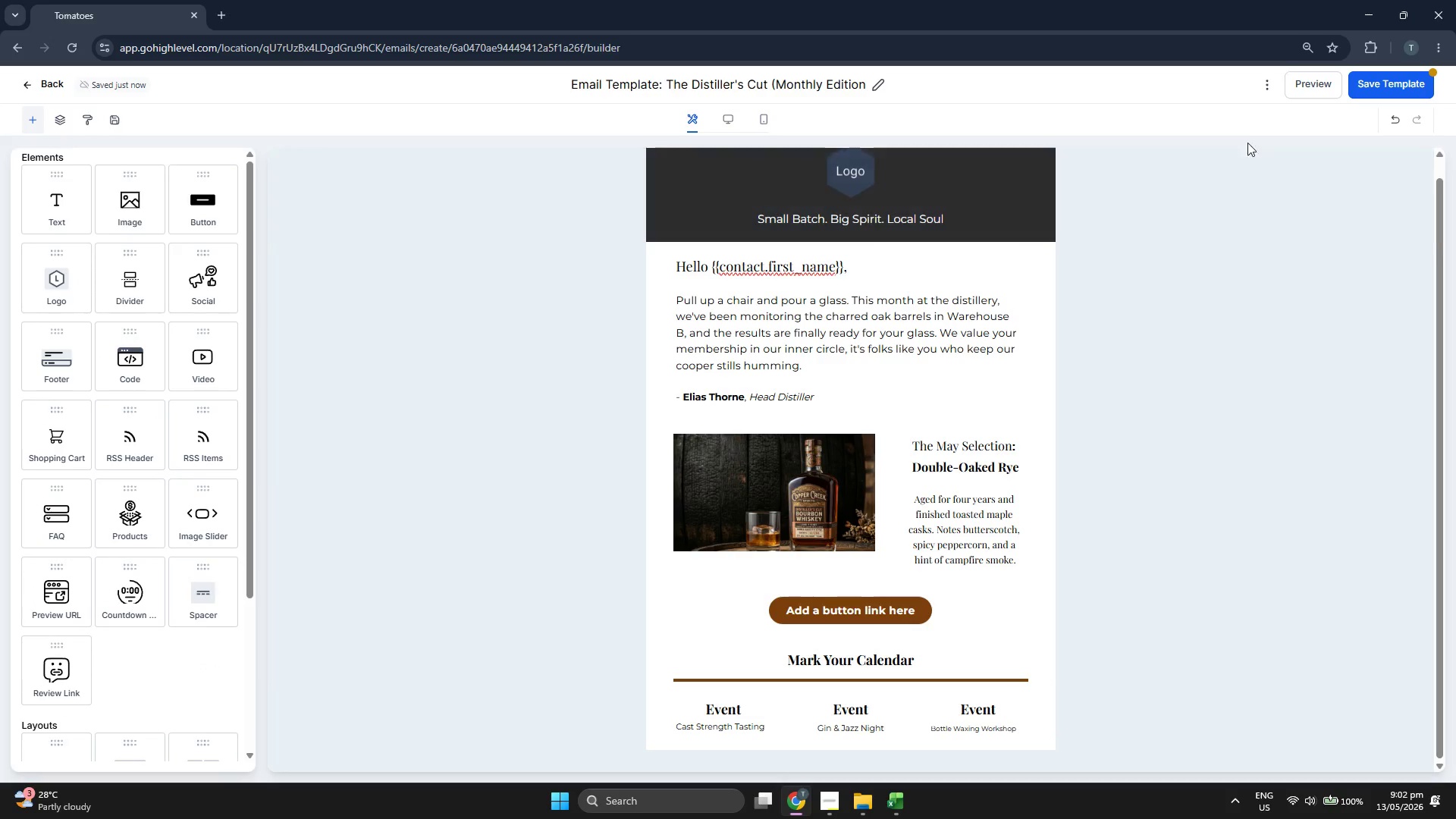 
left_click([1386, 93])
 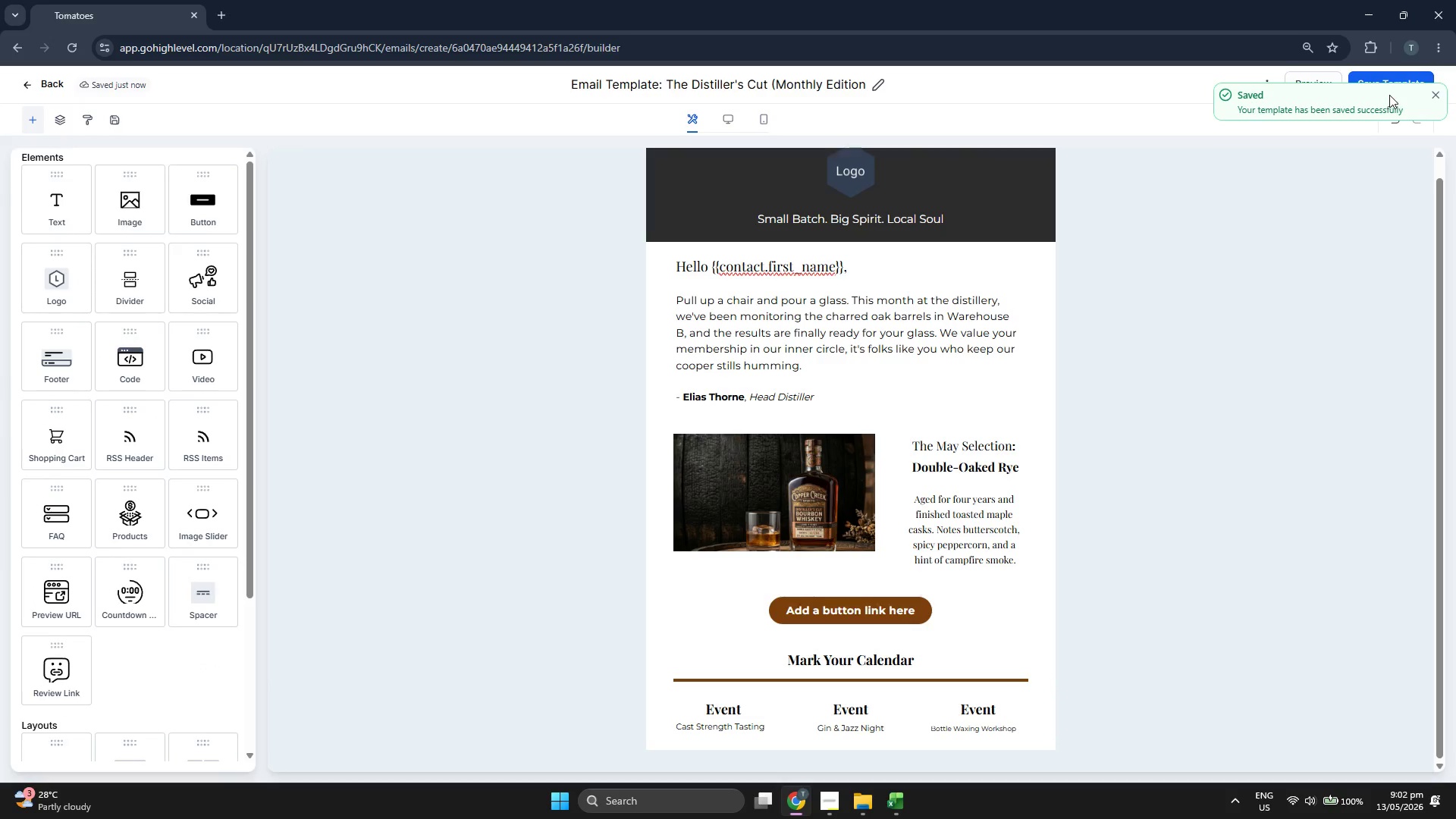 
left_click([1438, 94])
 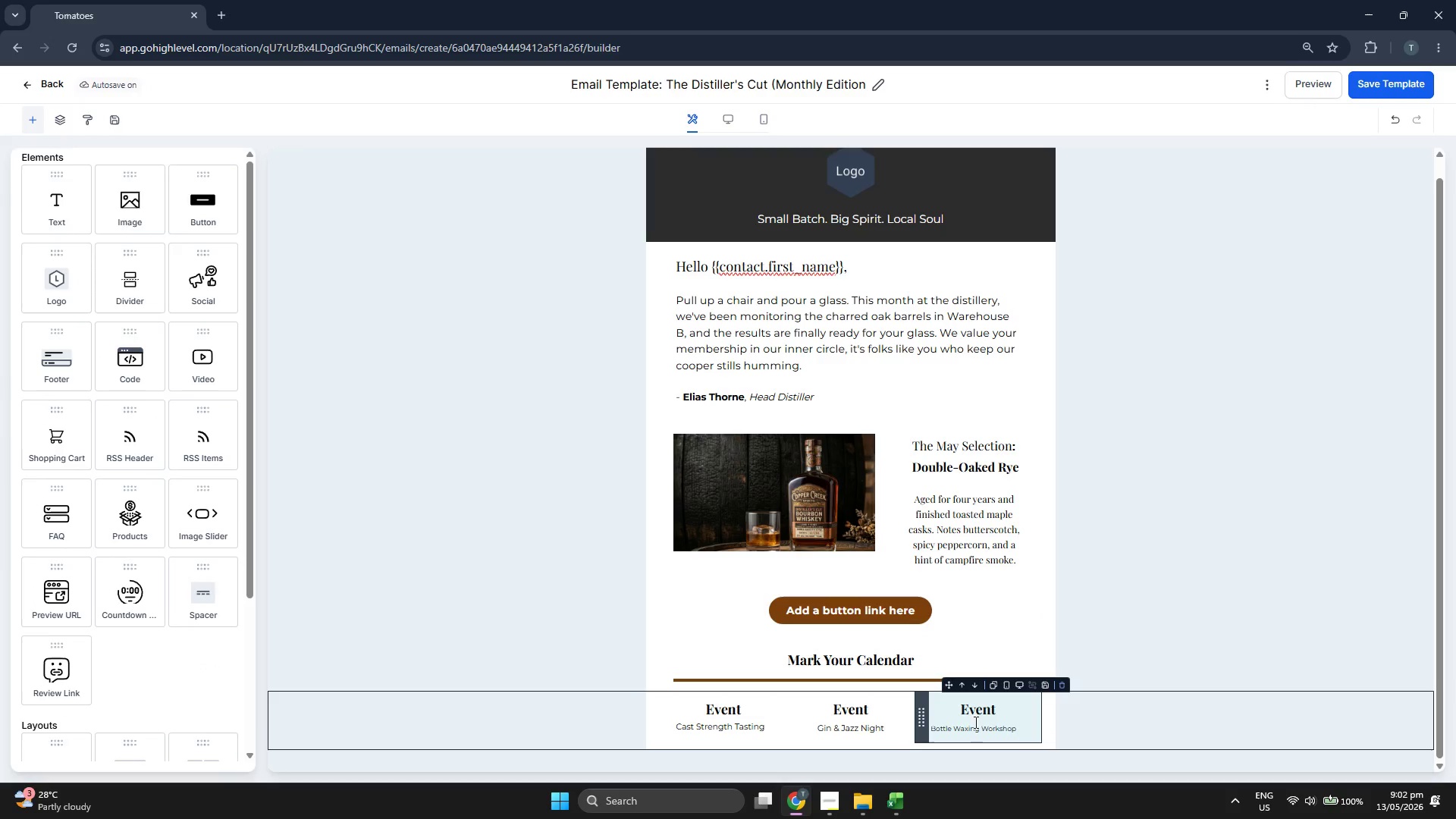 
double_click([974, 724])
 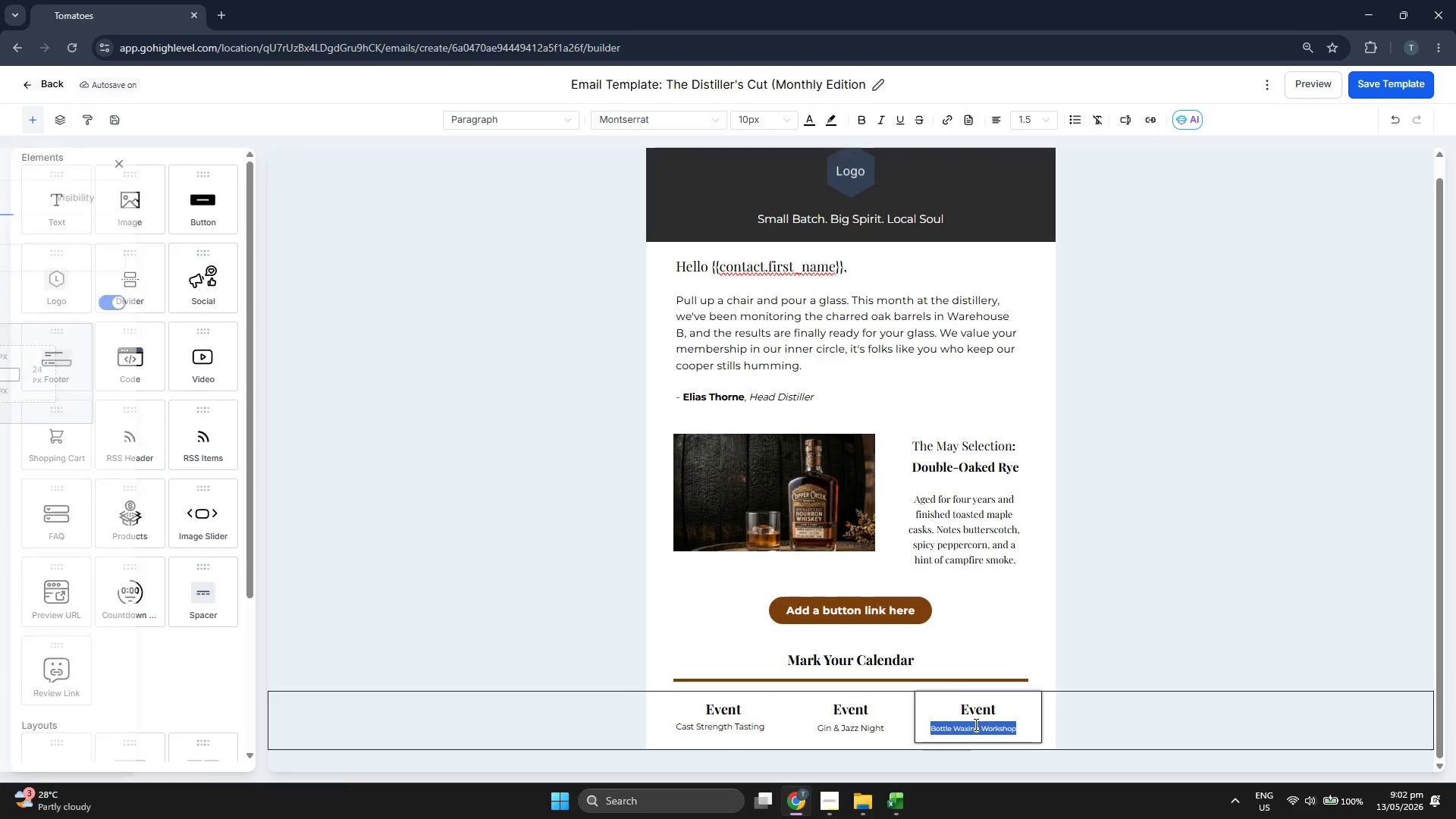 
triple_click([974, 724])
 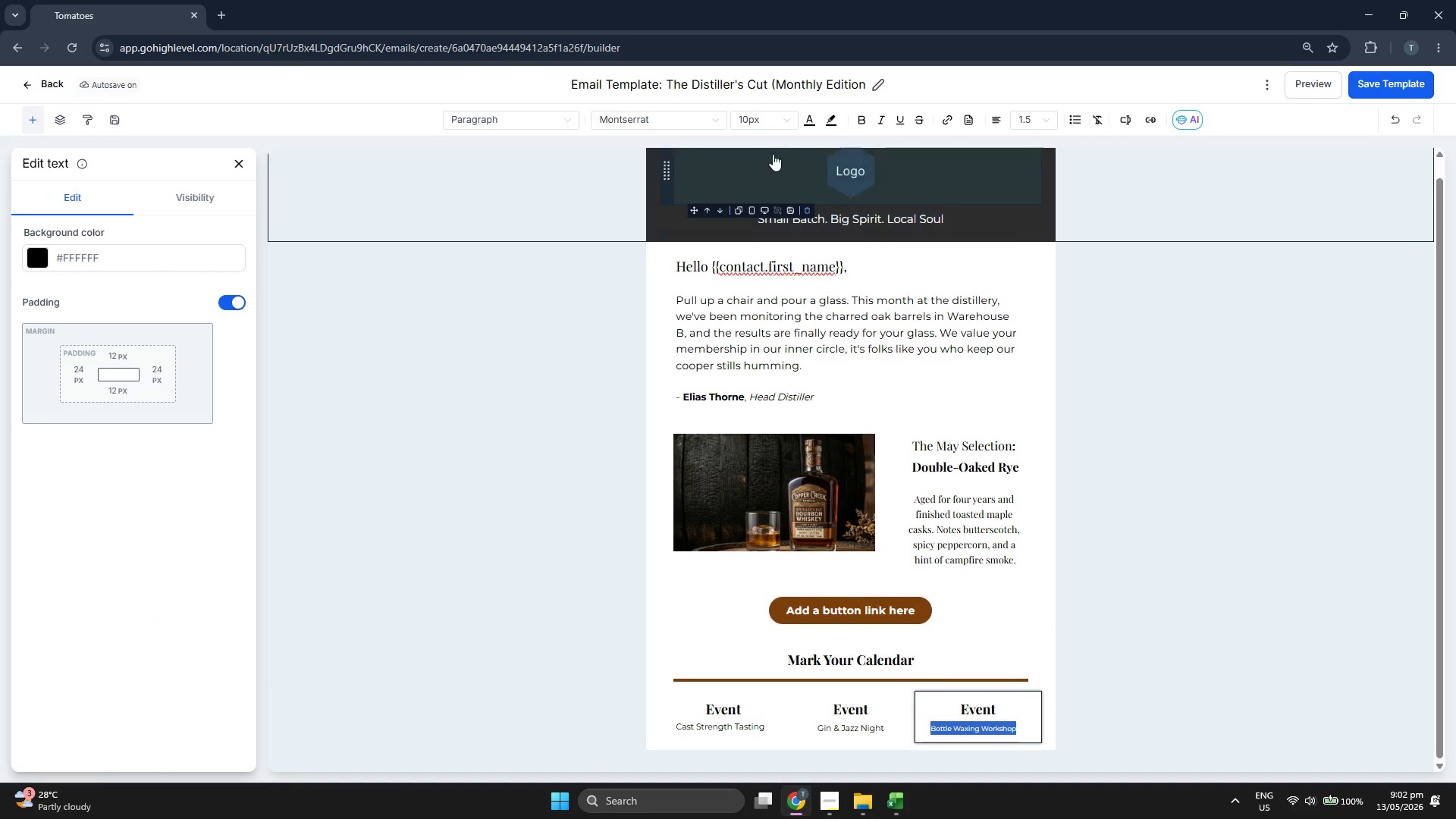 
left_click([773, 124])
 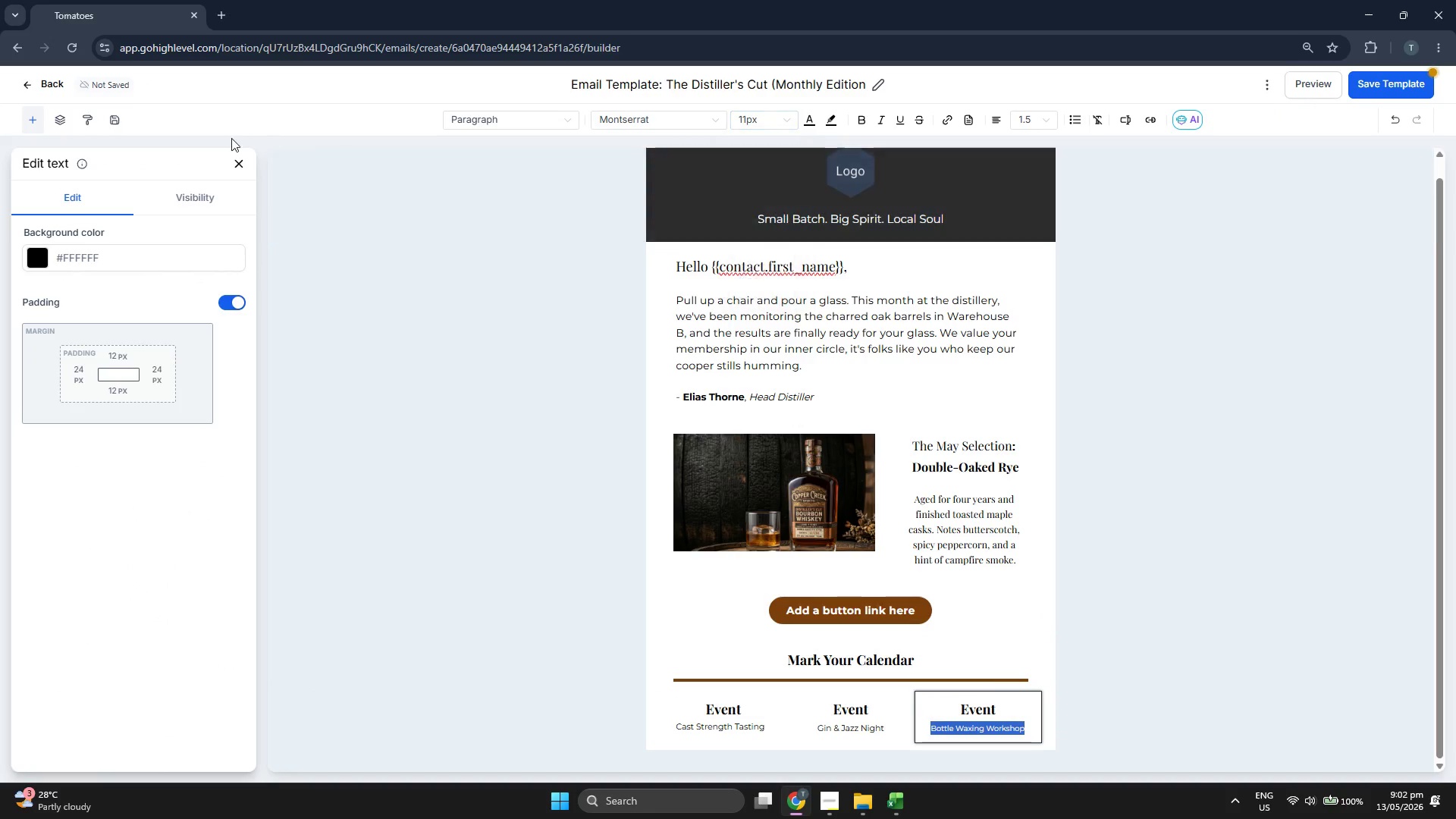 
left_click([243, 162])
 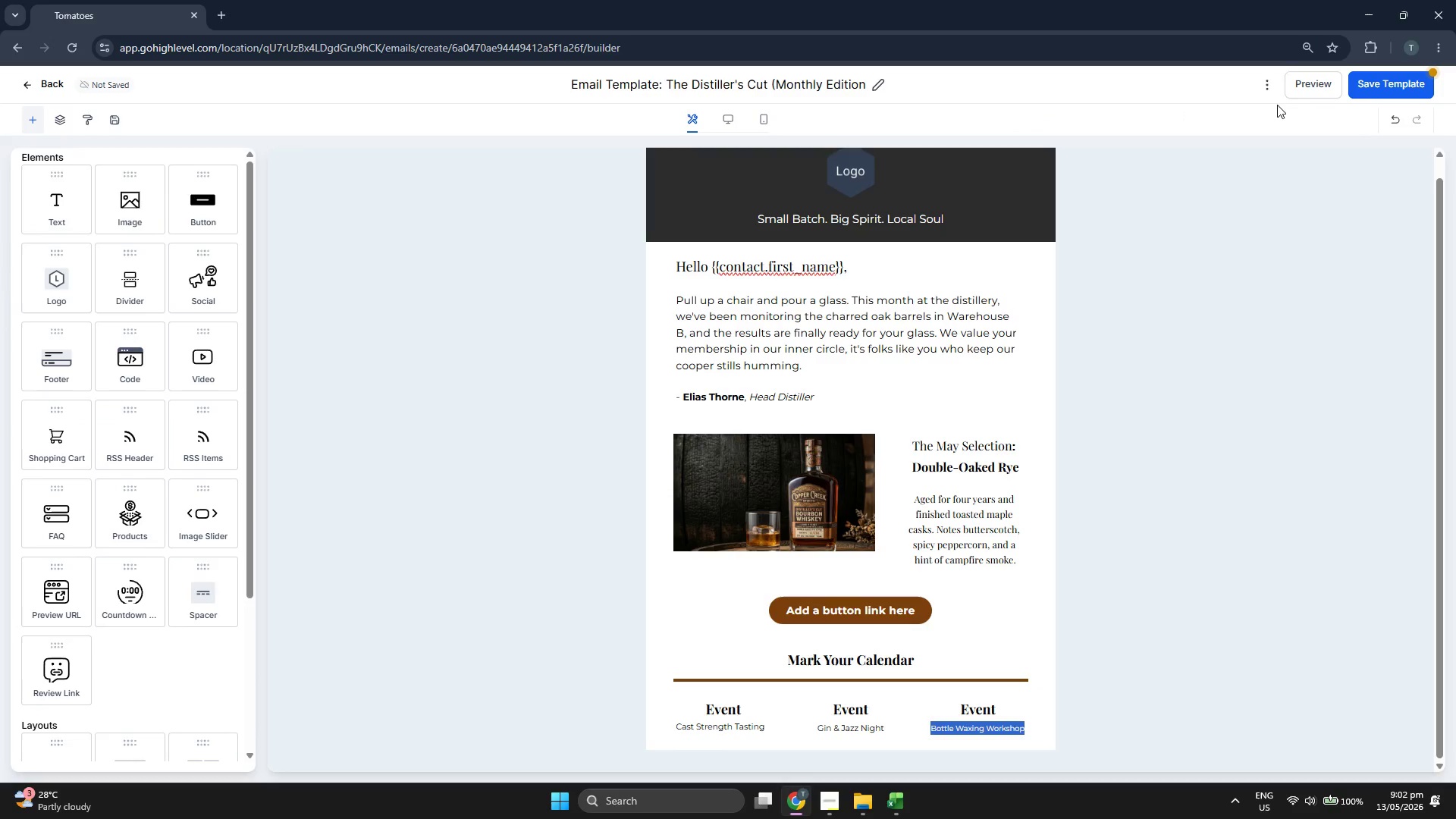 
left_click([1393, 93])
 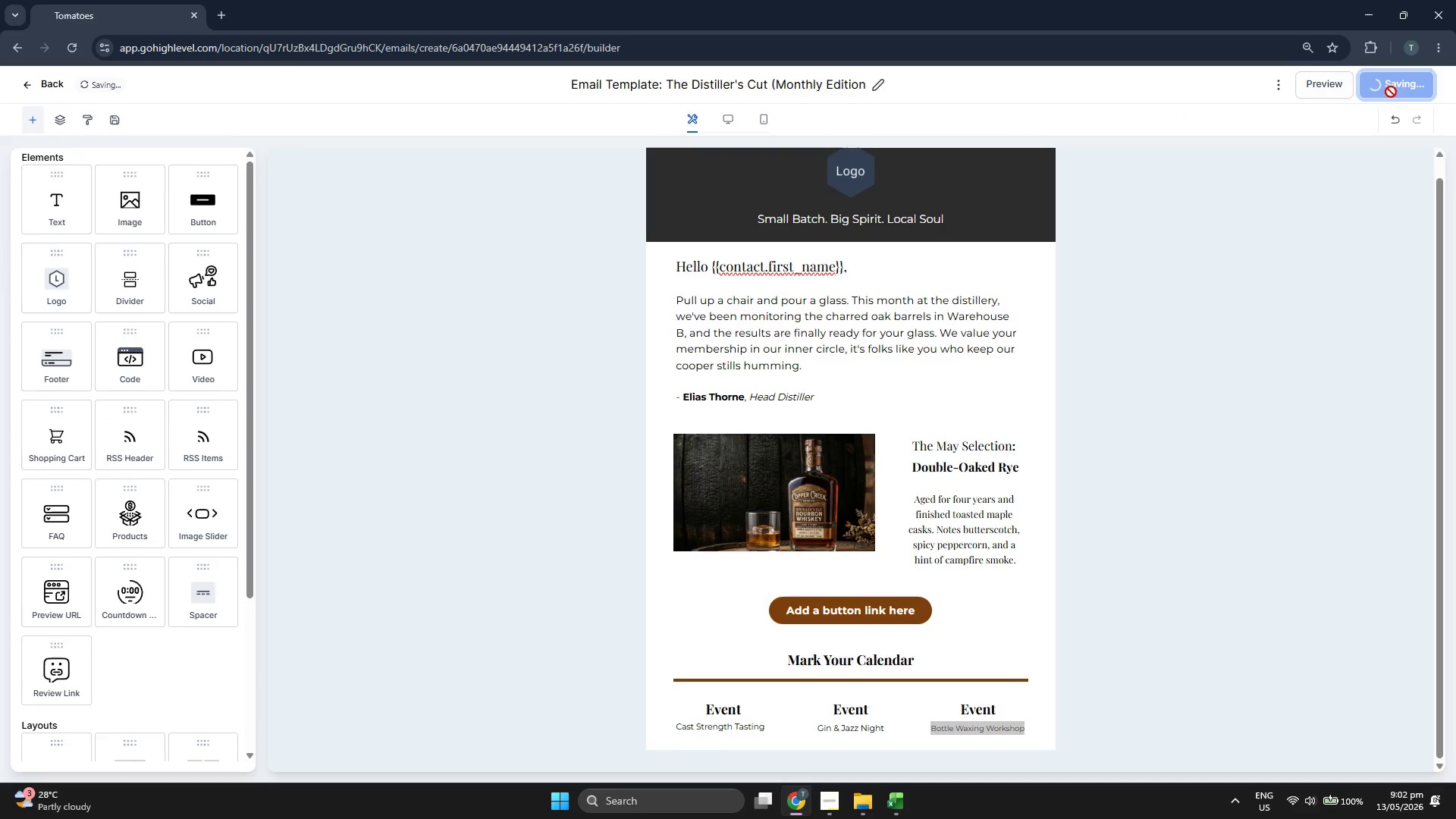 
left_click([1163, 102])
 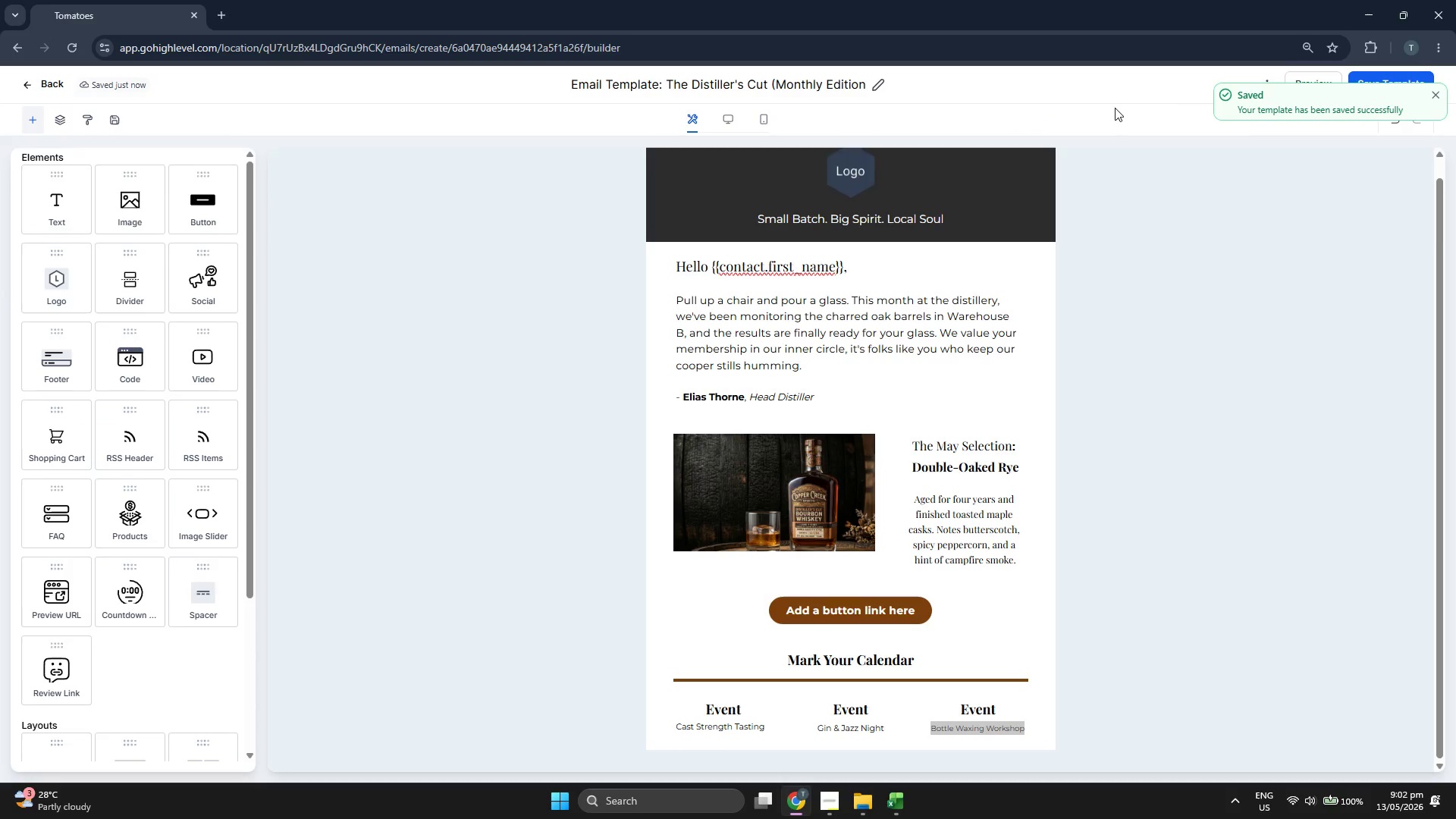 
double_click([356, 646])
 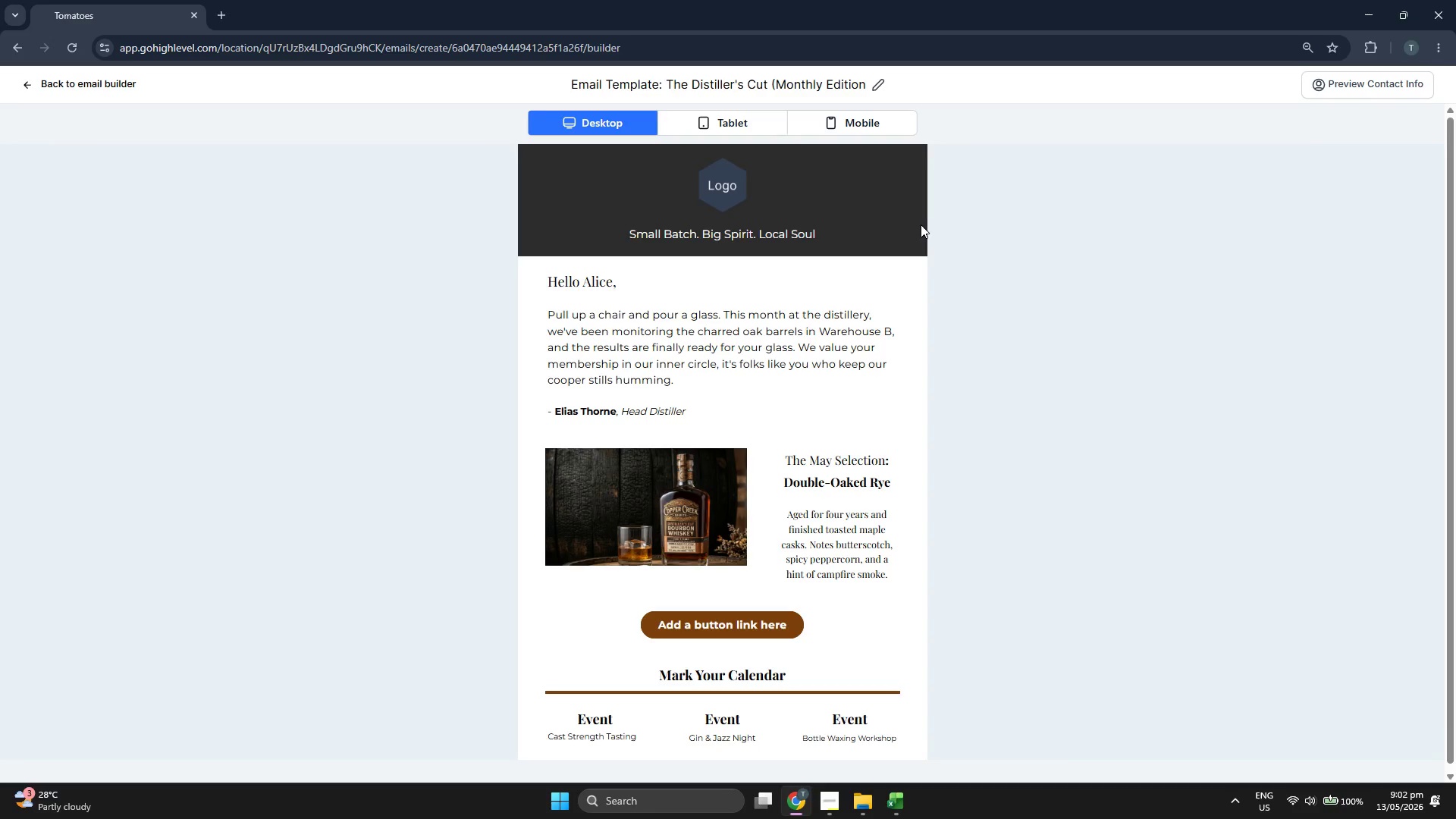 
left_click([874, 113])
 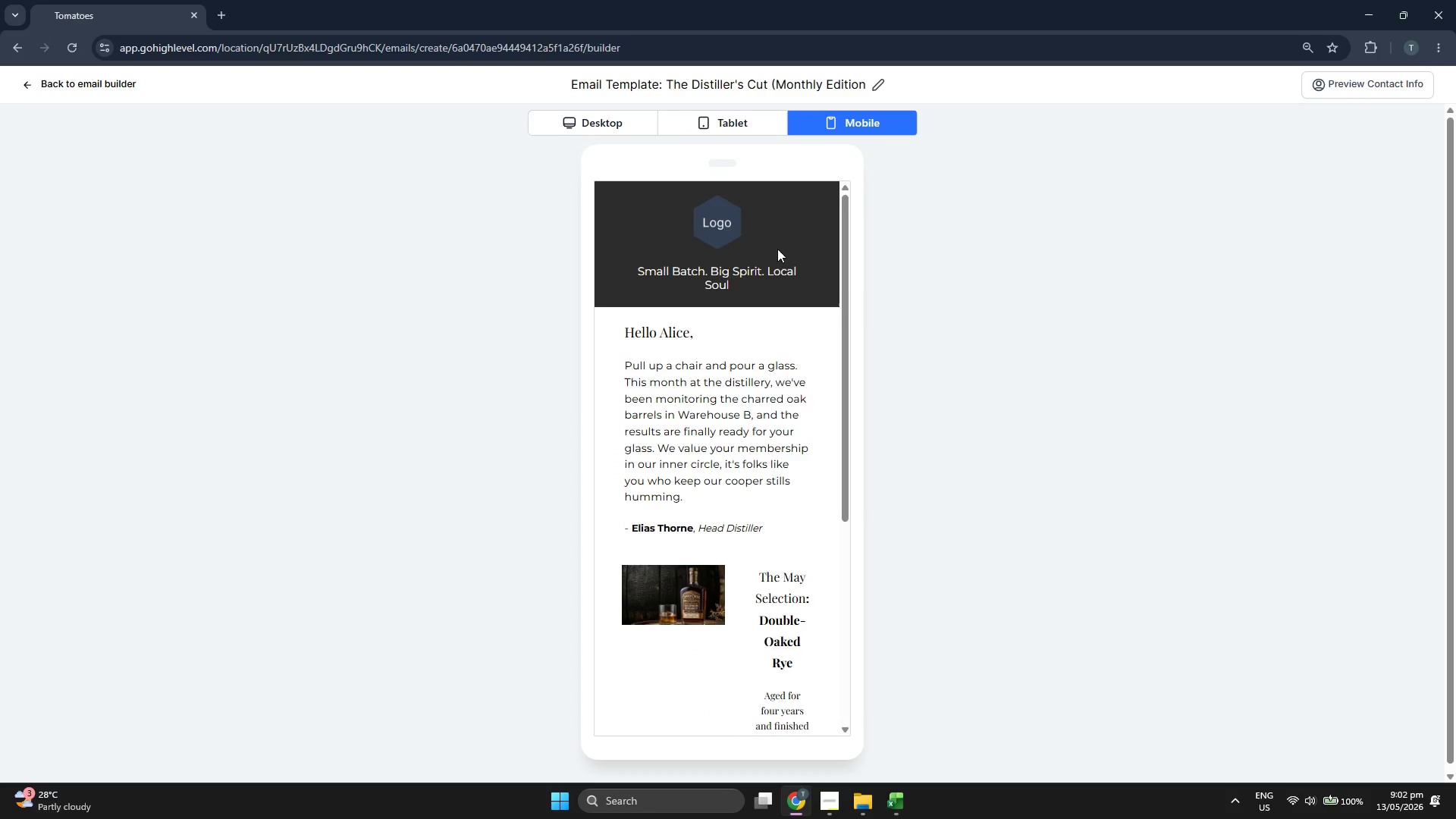 
scroll: coordinate [767, 252], scroll_direction: down, amount: 8.0
 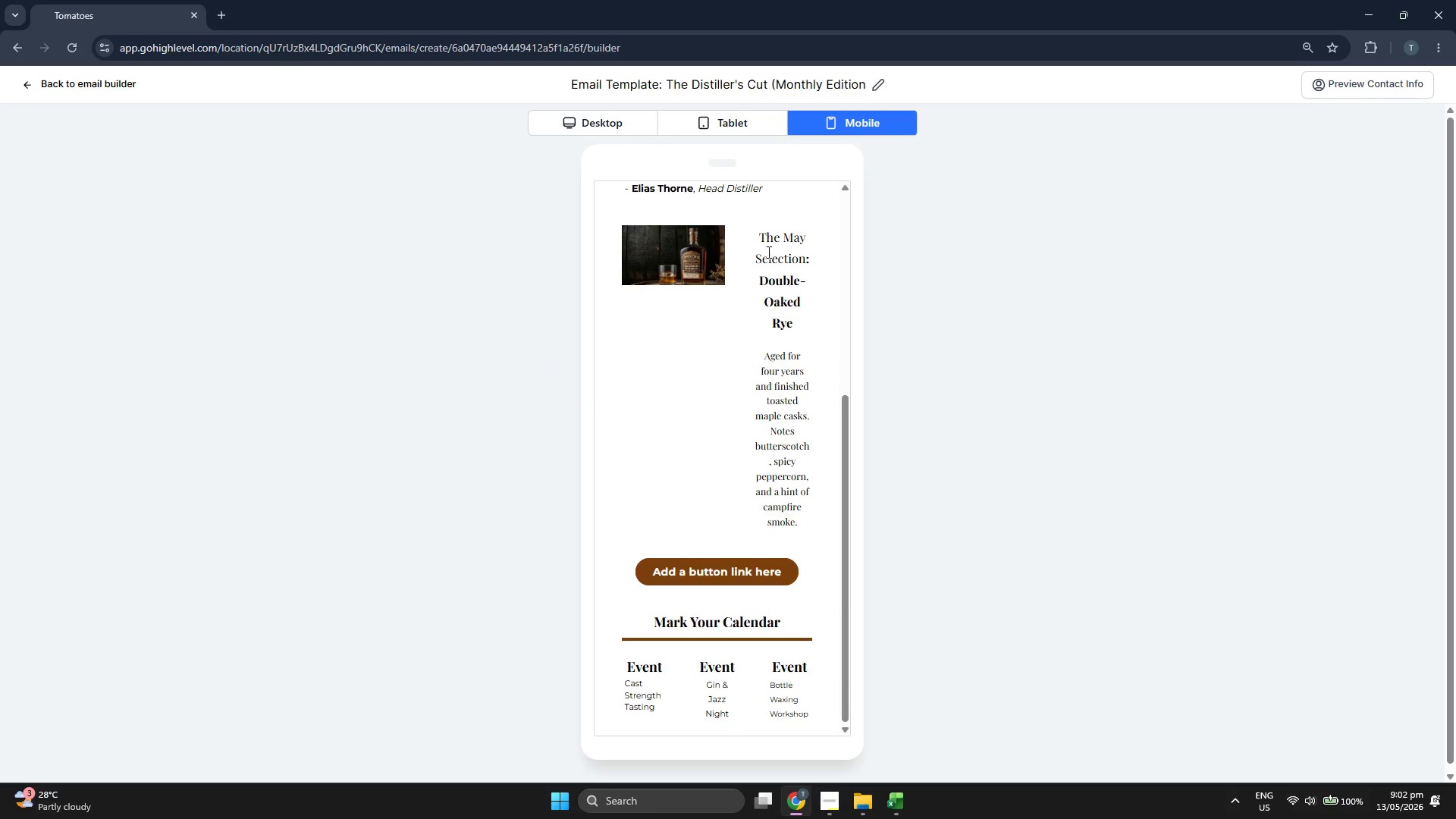 
scroll: coordinate [767, 252], scroll_direction: up, amount: 1.0
 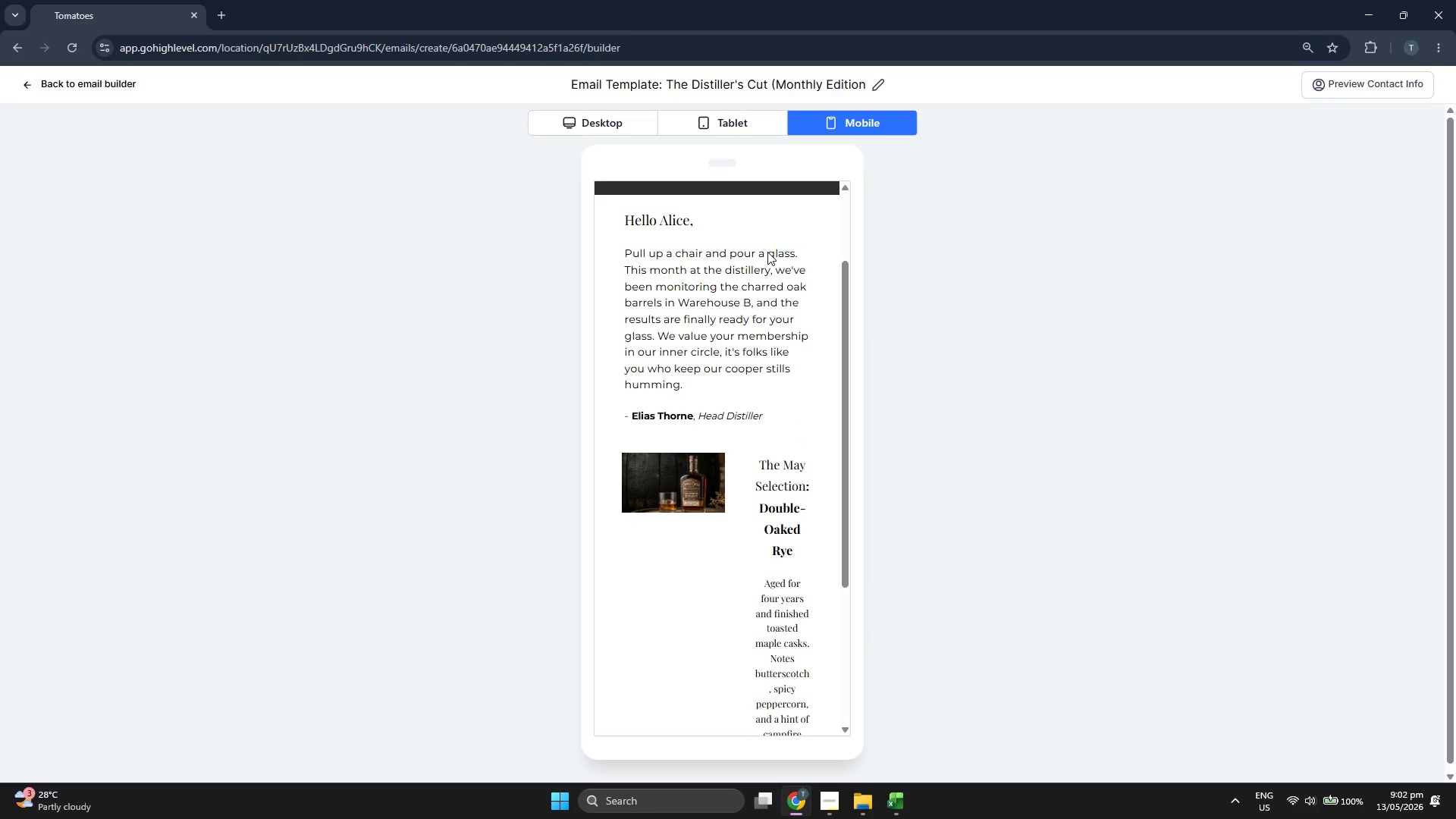 
left_click([600, 127])
 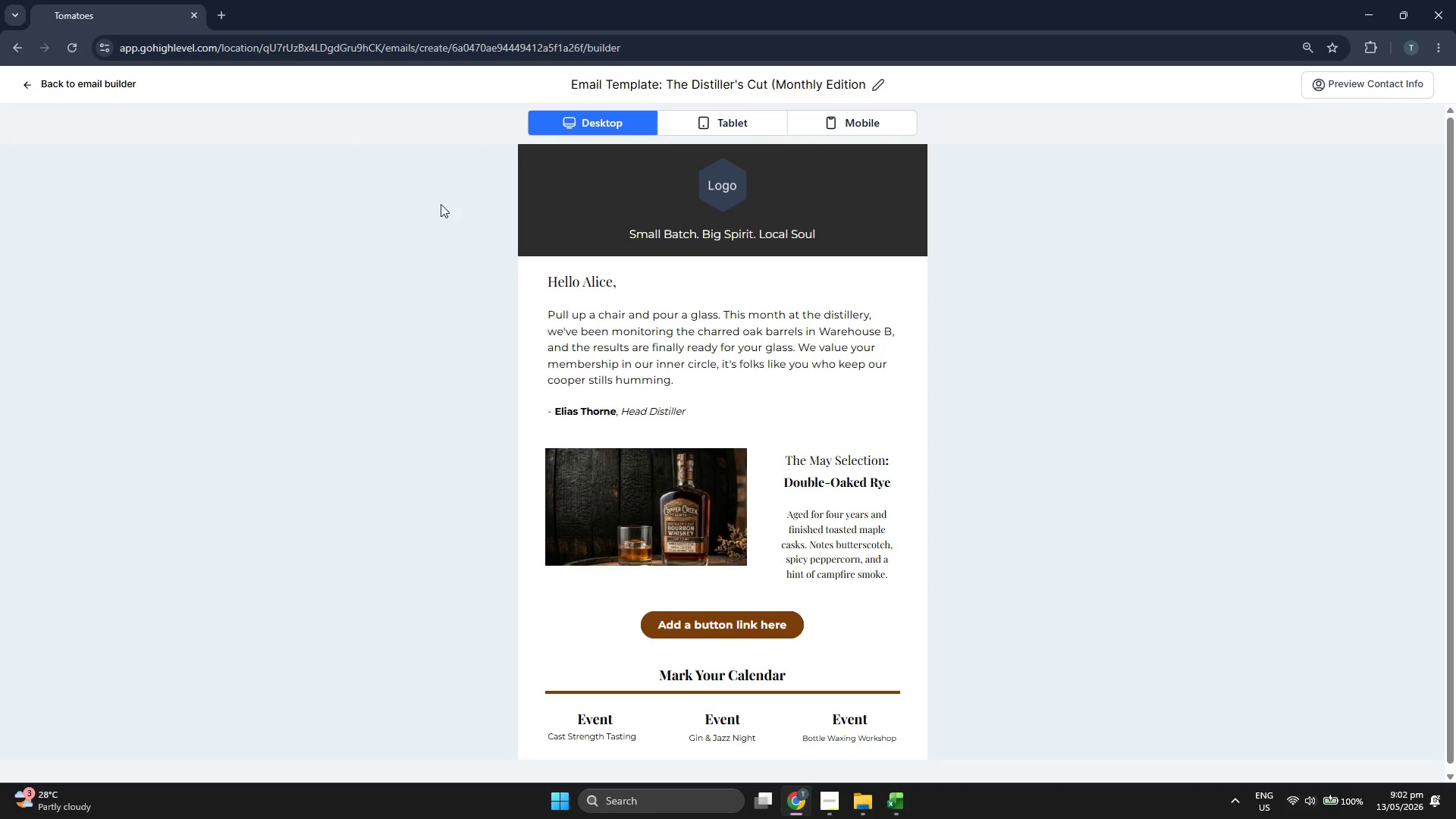 
scroll: coordinate [721, 206], scroll_direction: up, amount: 4.0
 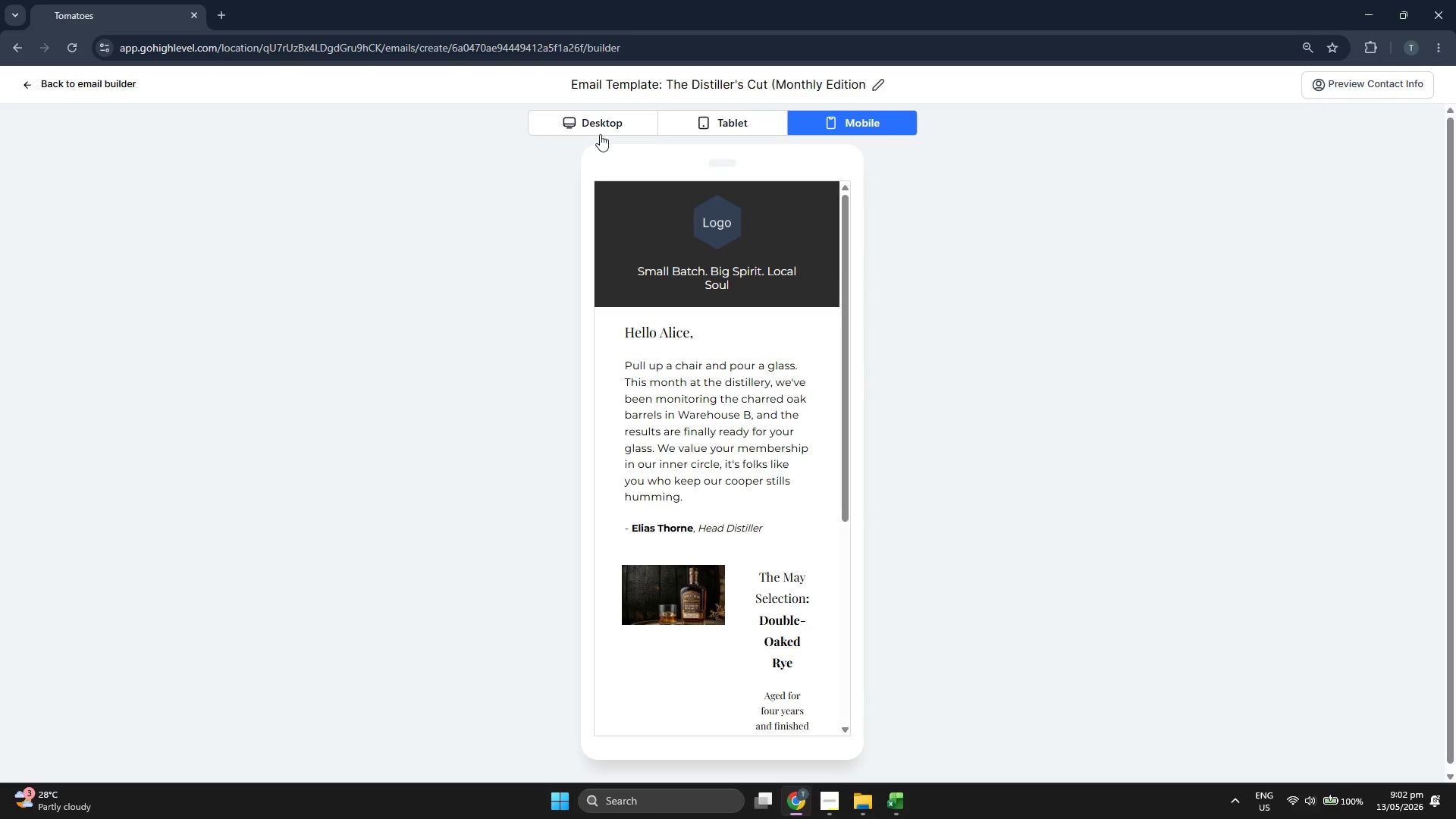 
scroll: coordinate [451, 312], scroll_direction: down, amount: 6.0
 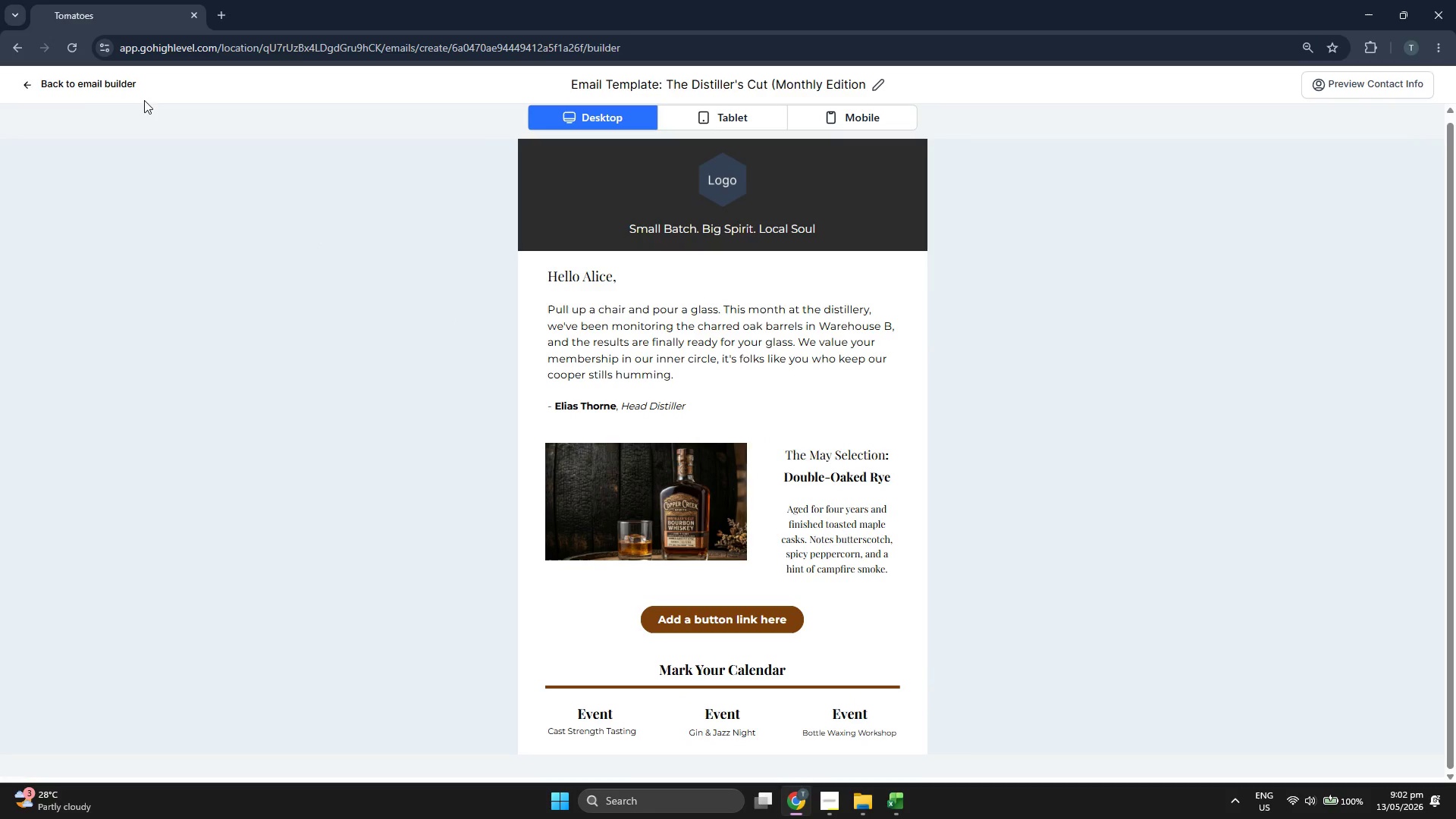 
left_click([96, 77])
 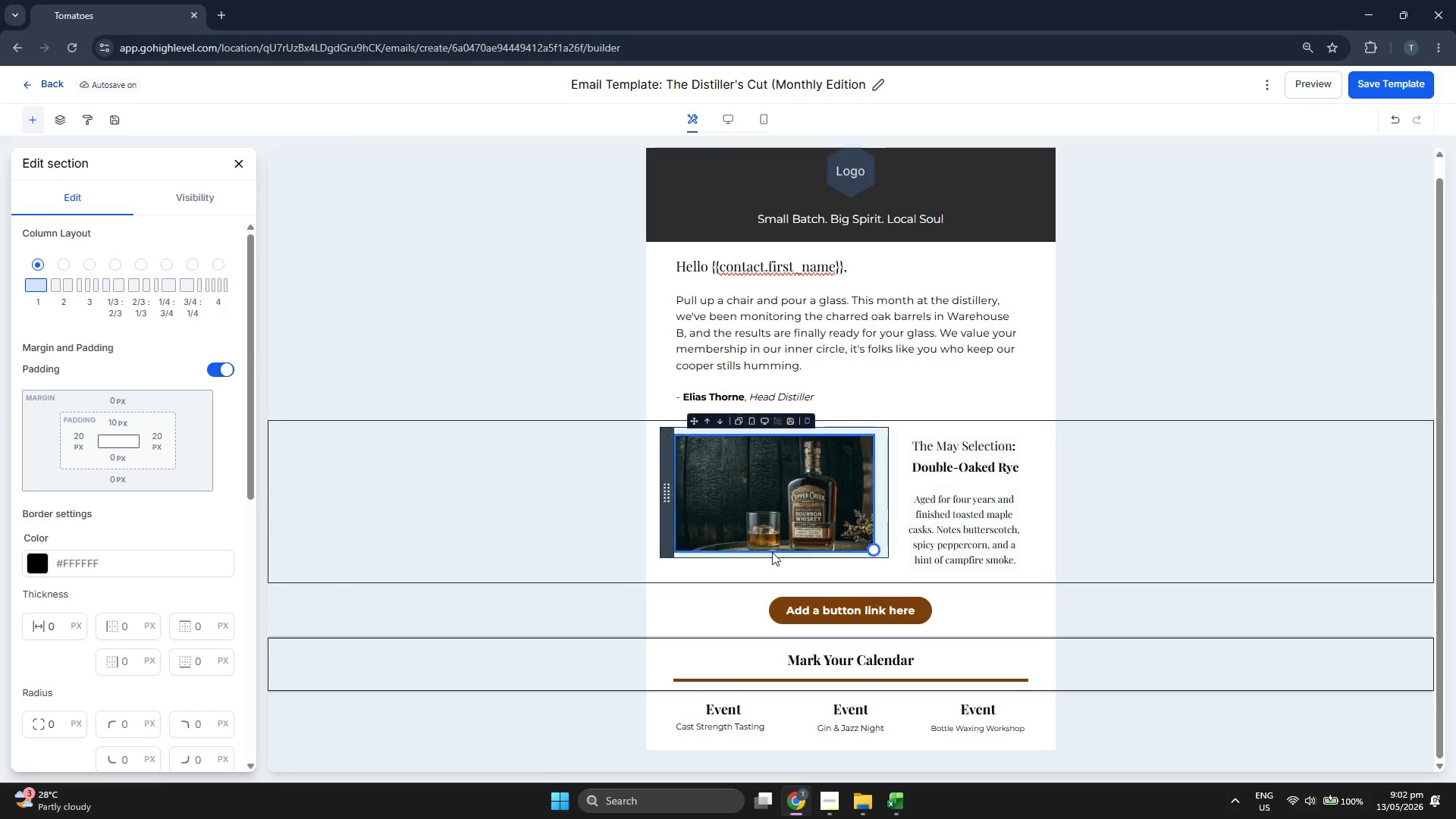 
wait(8.12)
 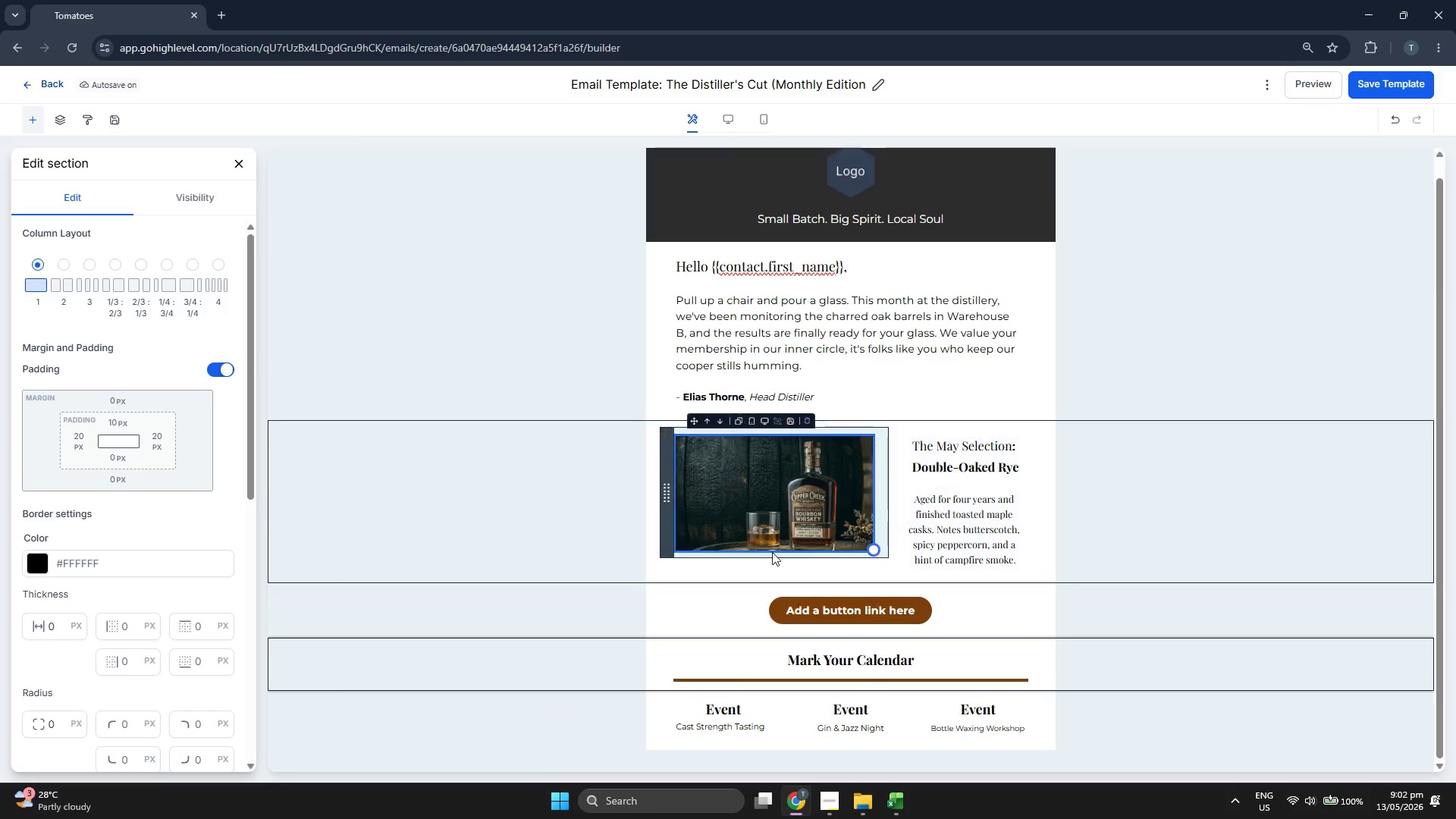 
mouse_move([1028, 546])
 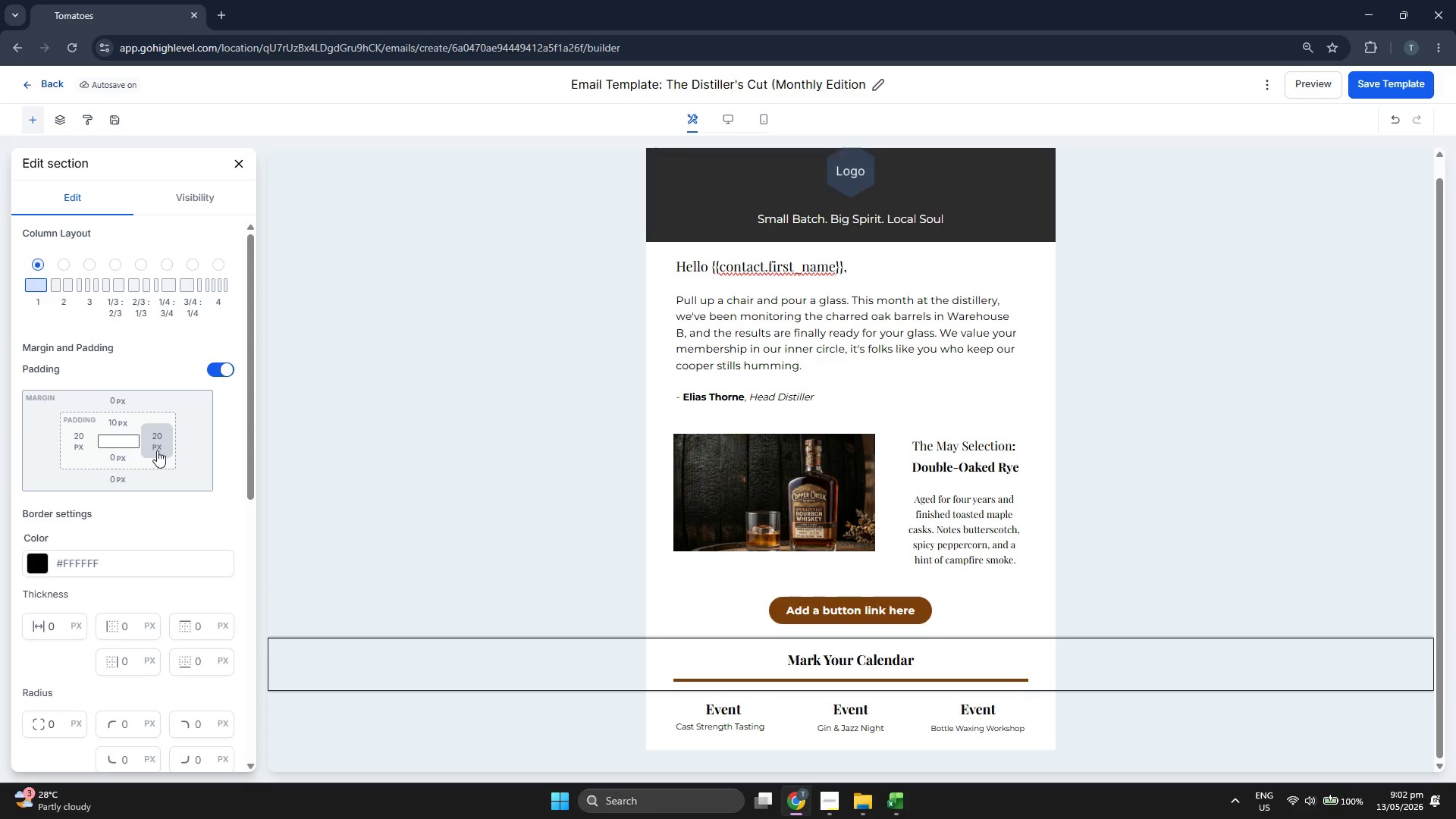 
wait(6.93)
 